 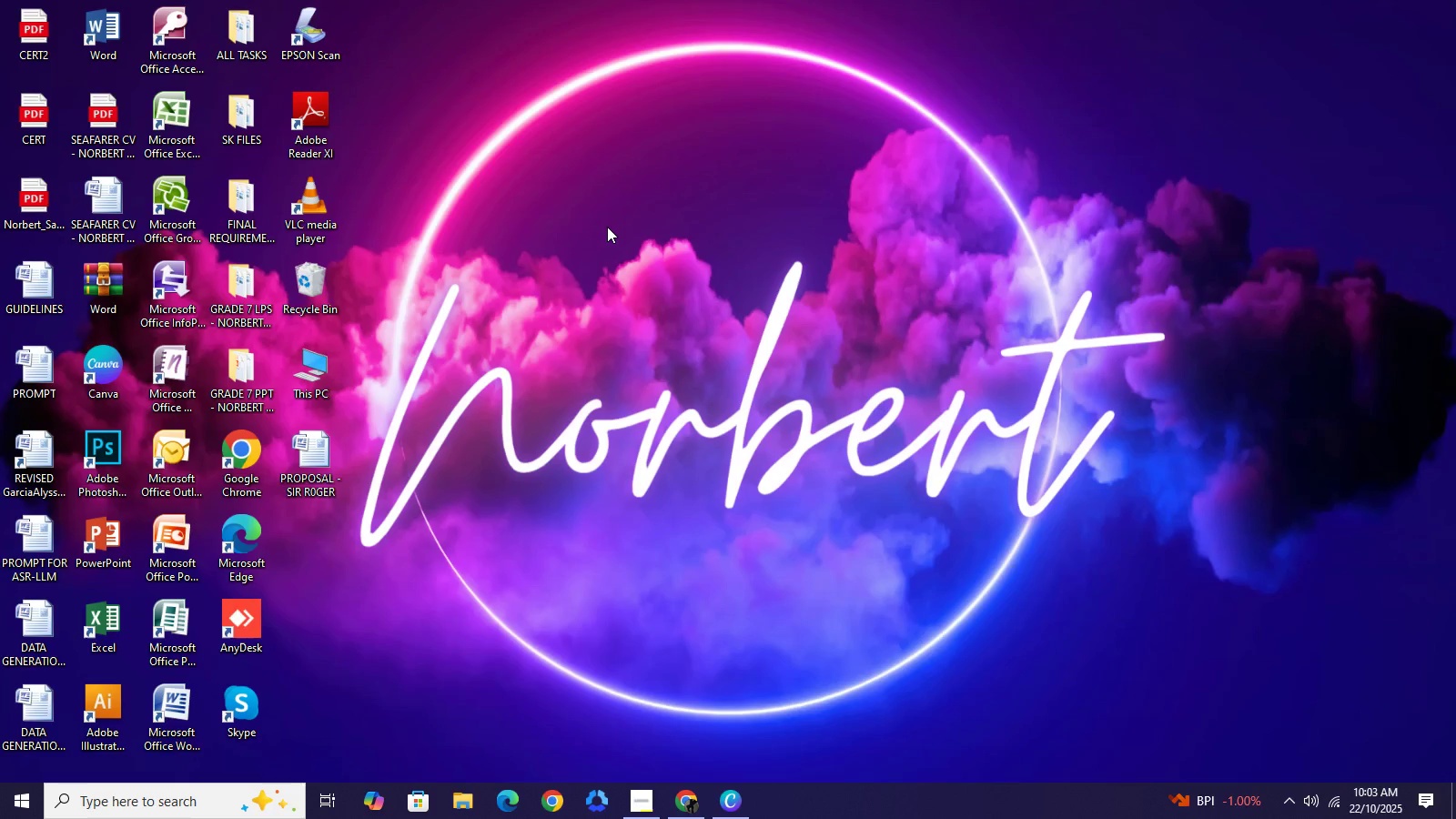 
right_click([671, 181])
 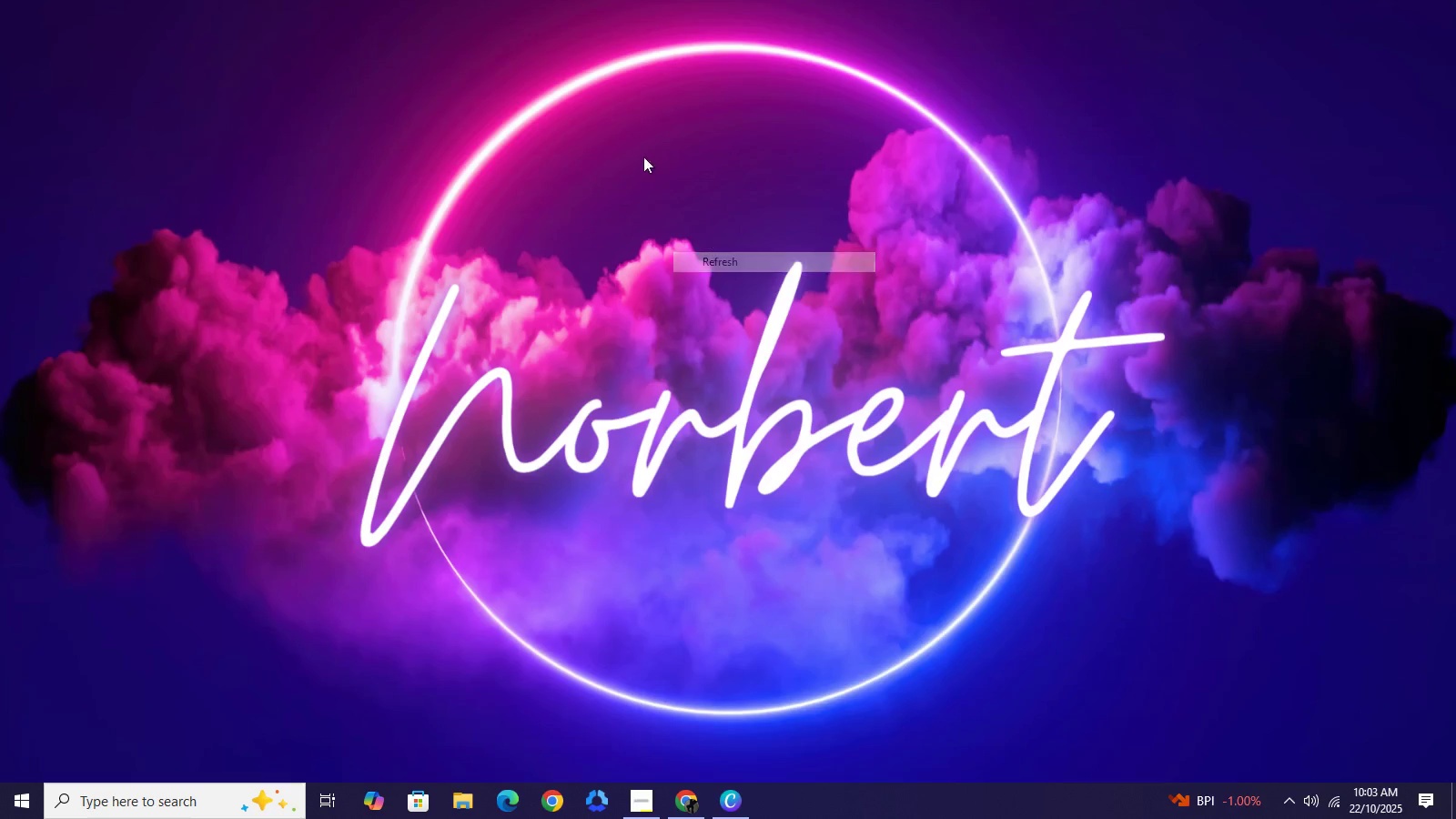 
left_click([714, 259])
 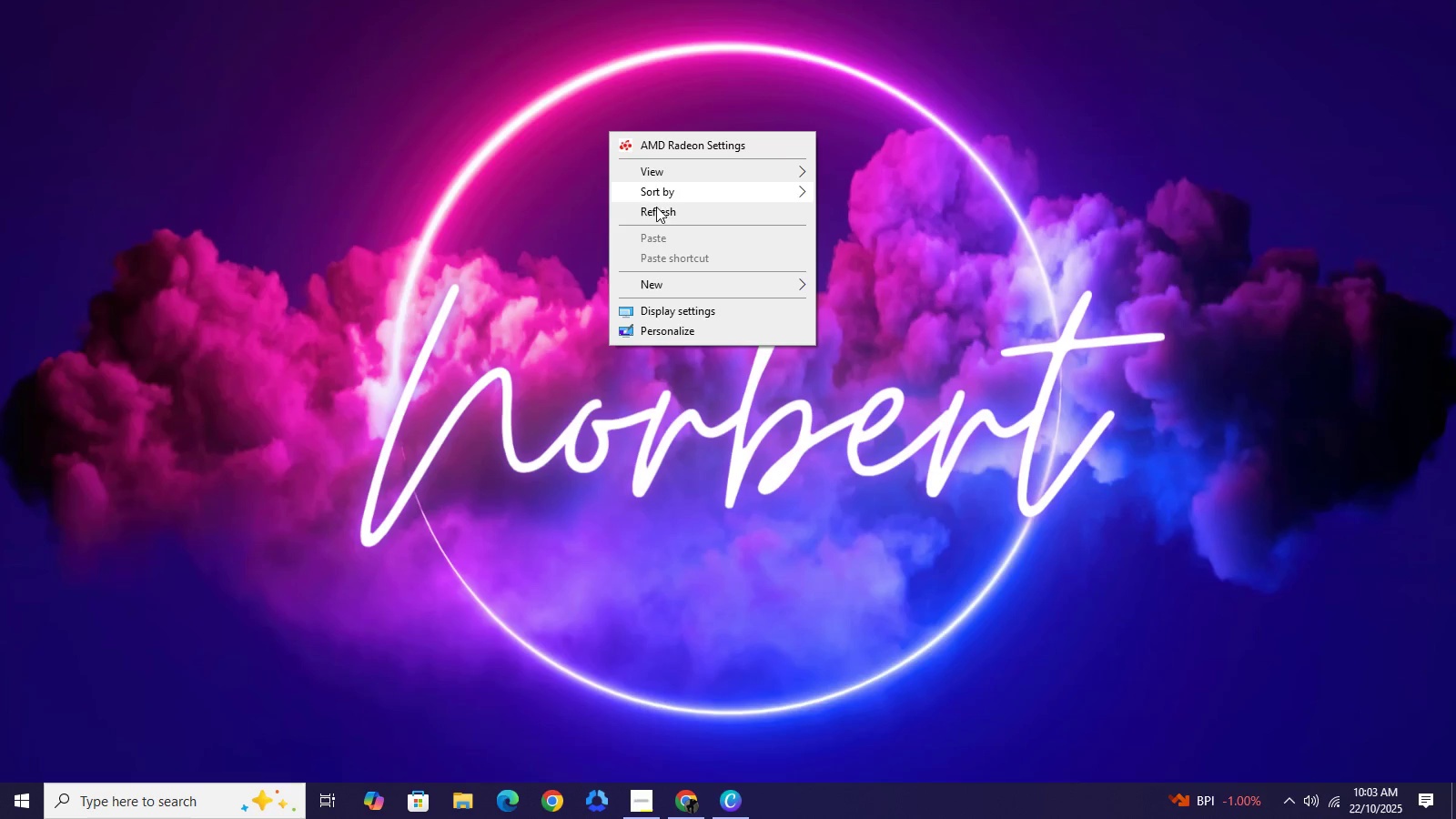 
right_click([609, 131])
 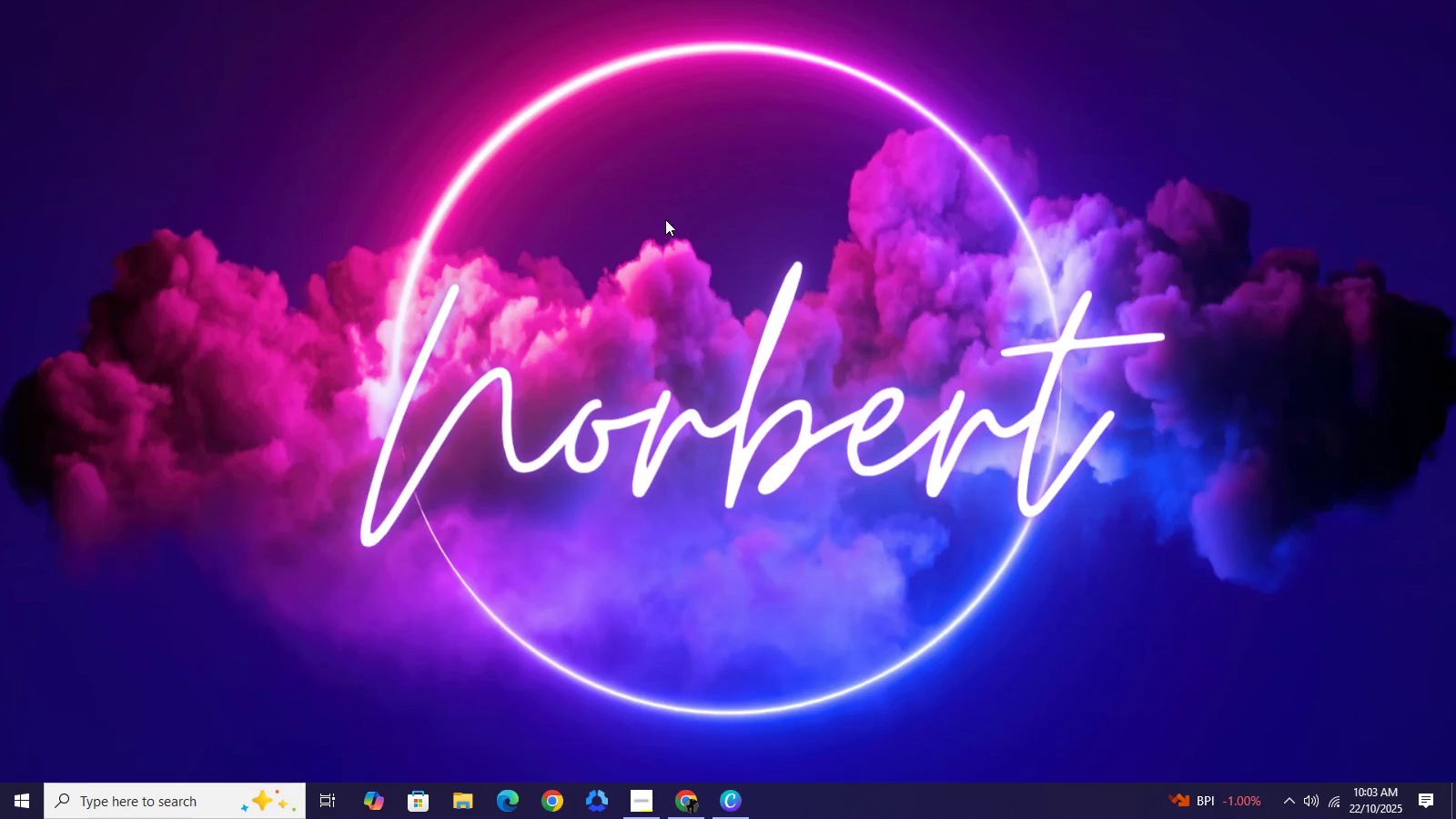 
hold_key(key=F5, duration=0.74)
 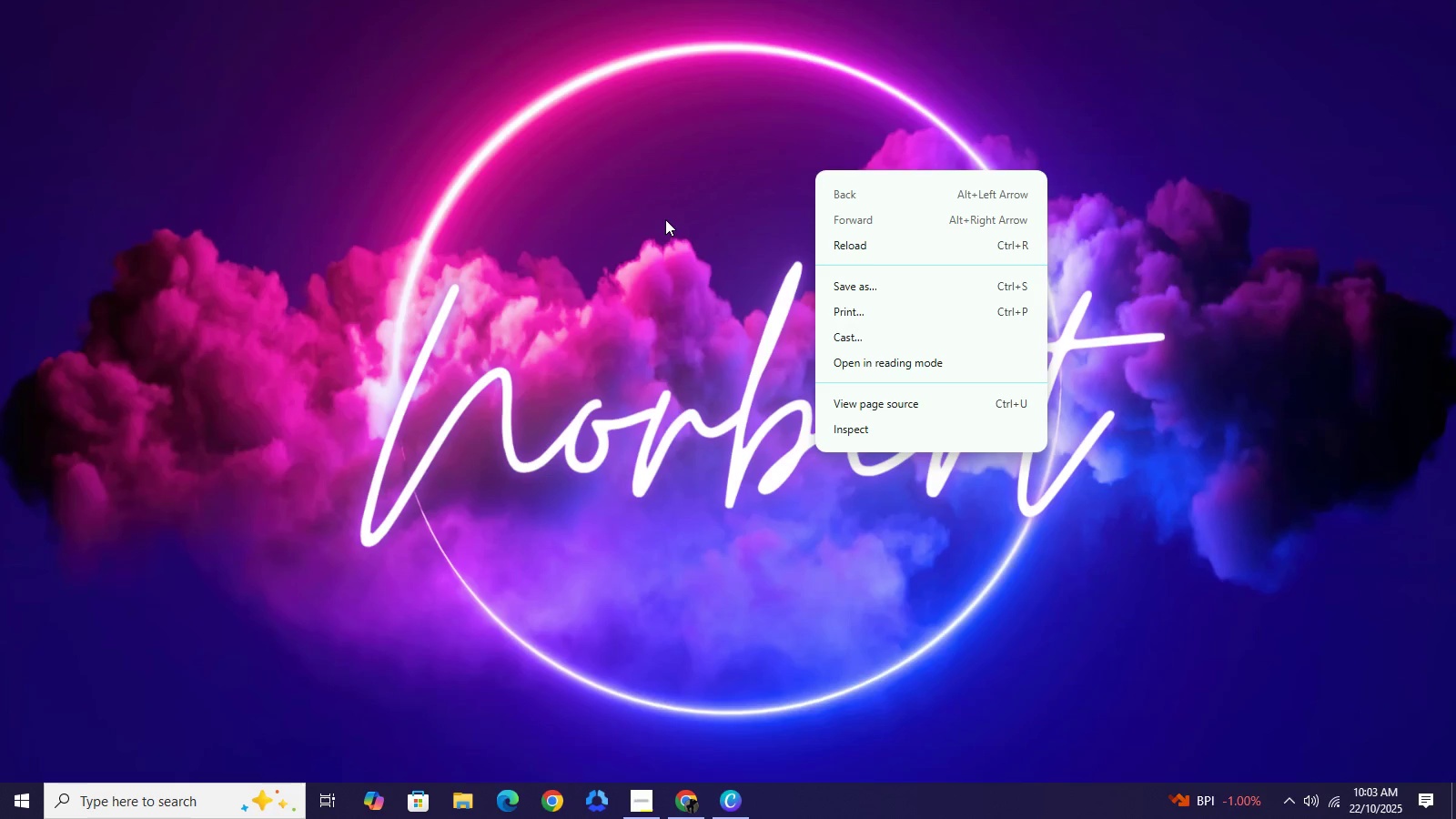 
key(F5)
 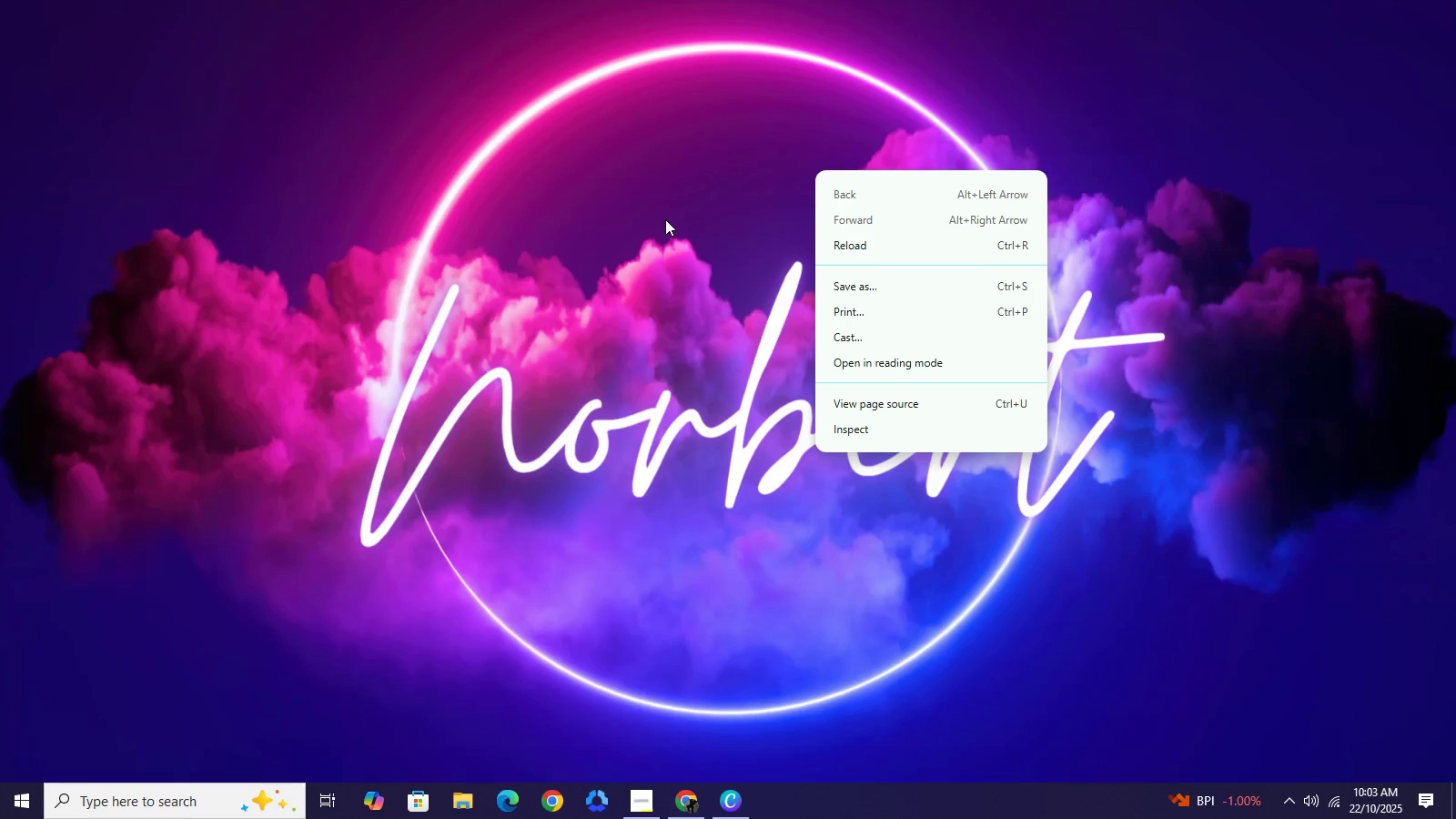 
key(F5)
 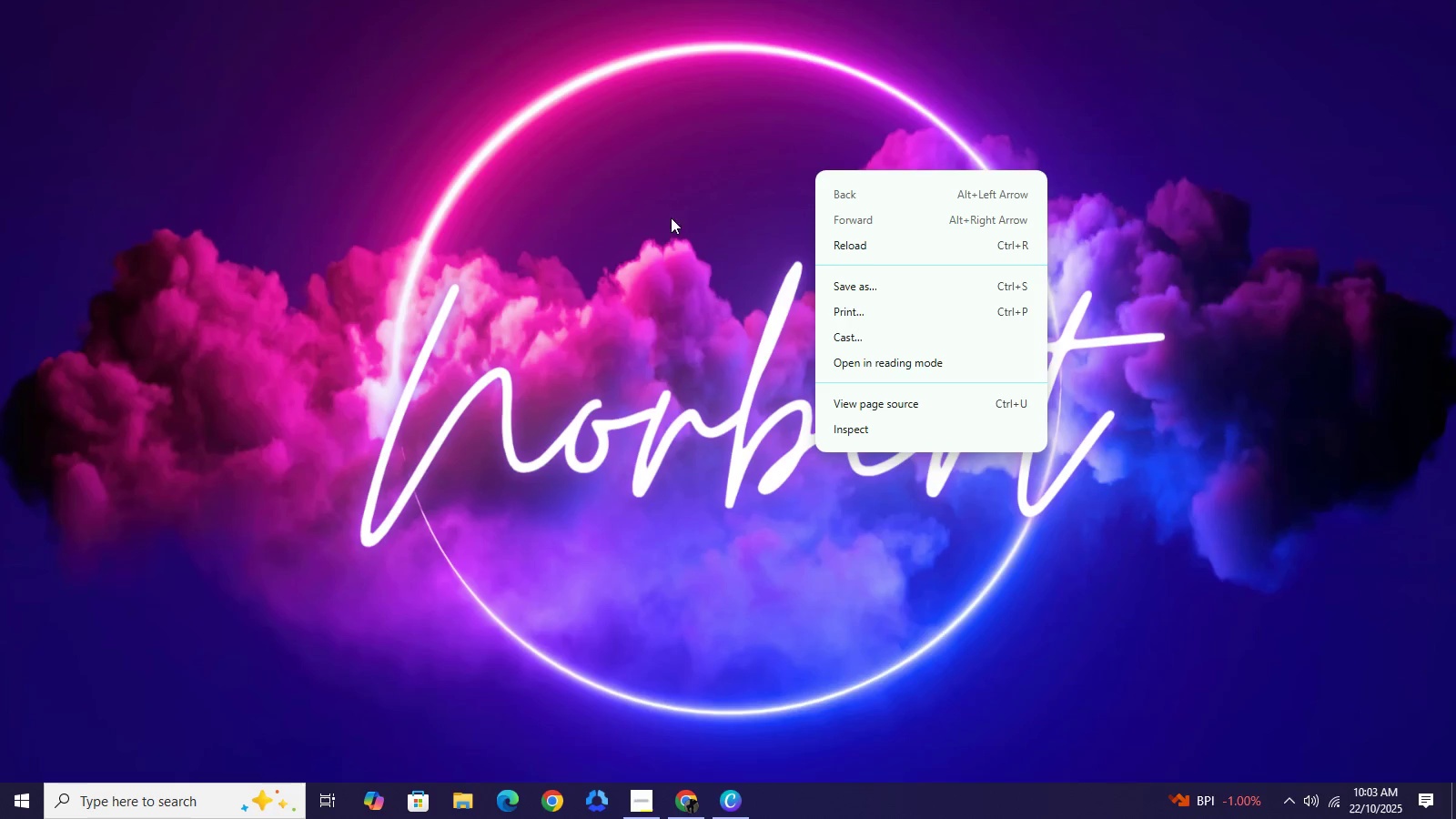 
key(F5)
 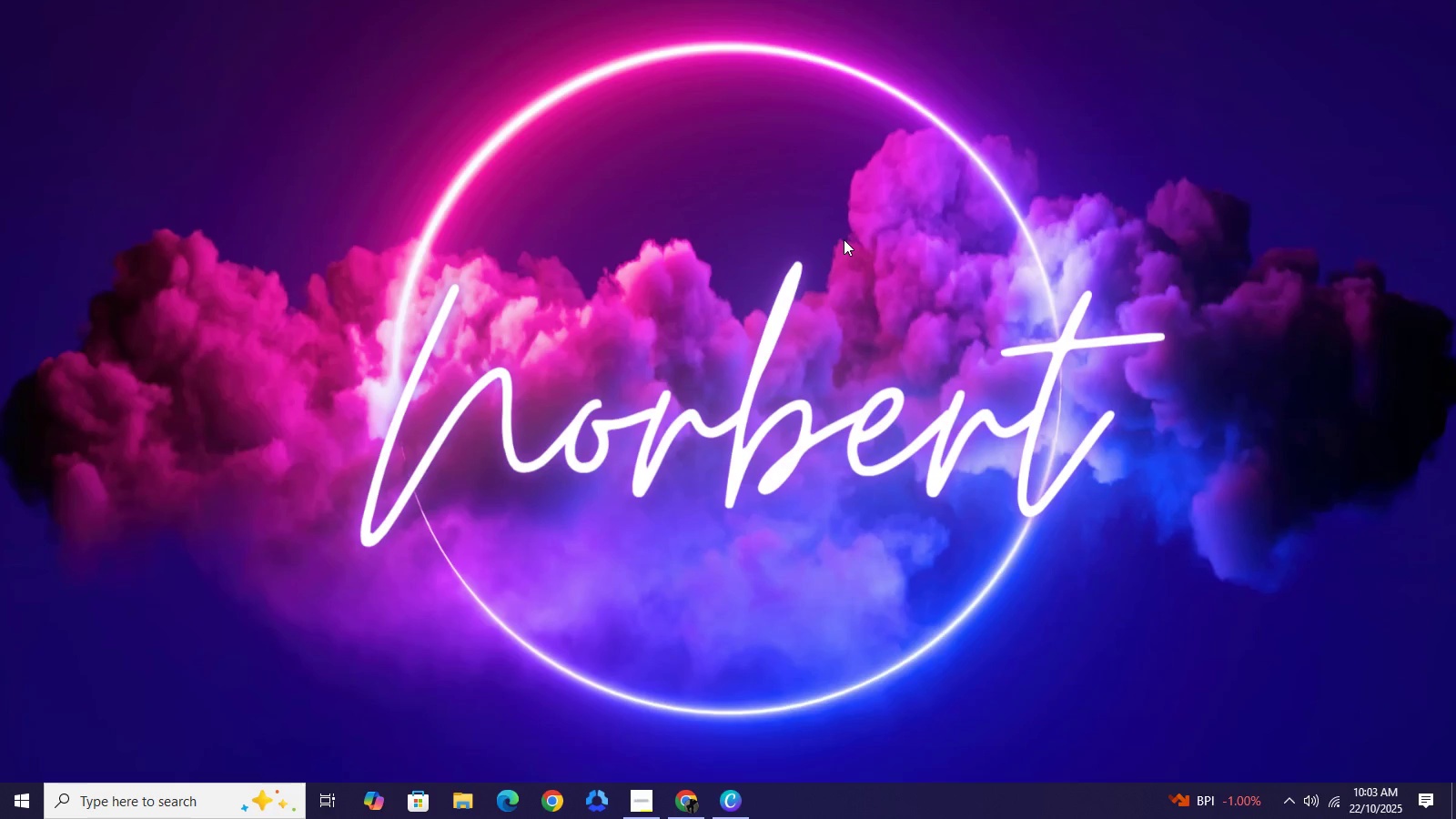 
left_click([844, 239])
 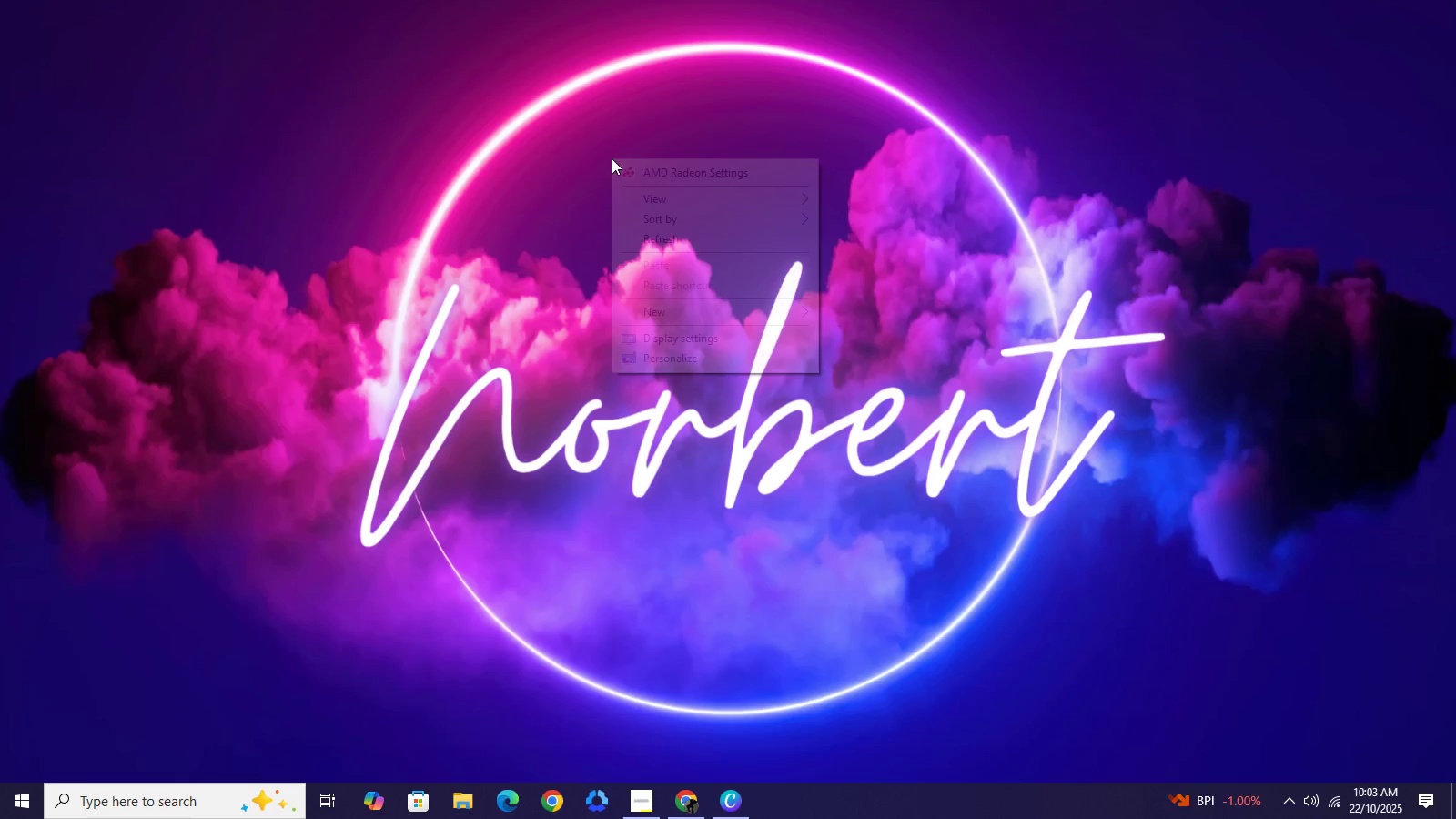 
right_click([612, 158])
 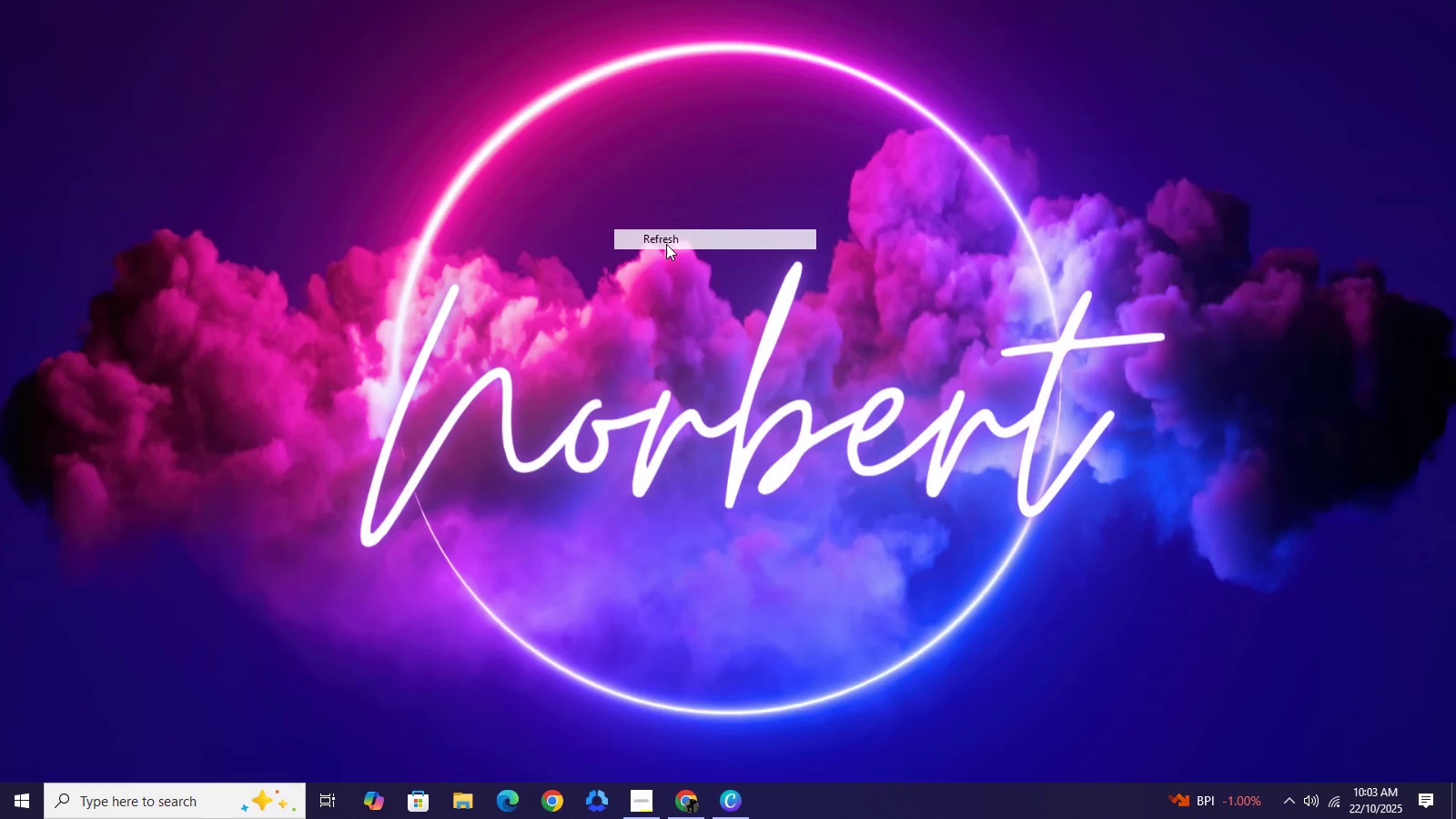 
left_click([666, 244])
 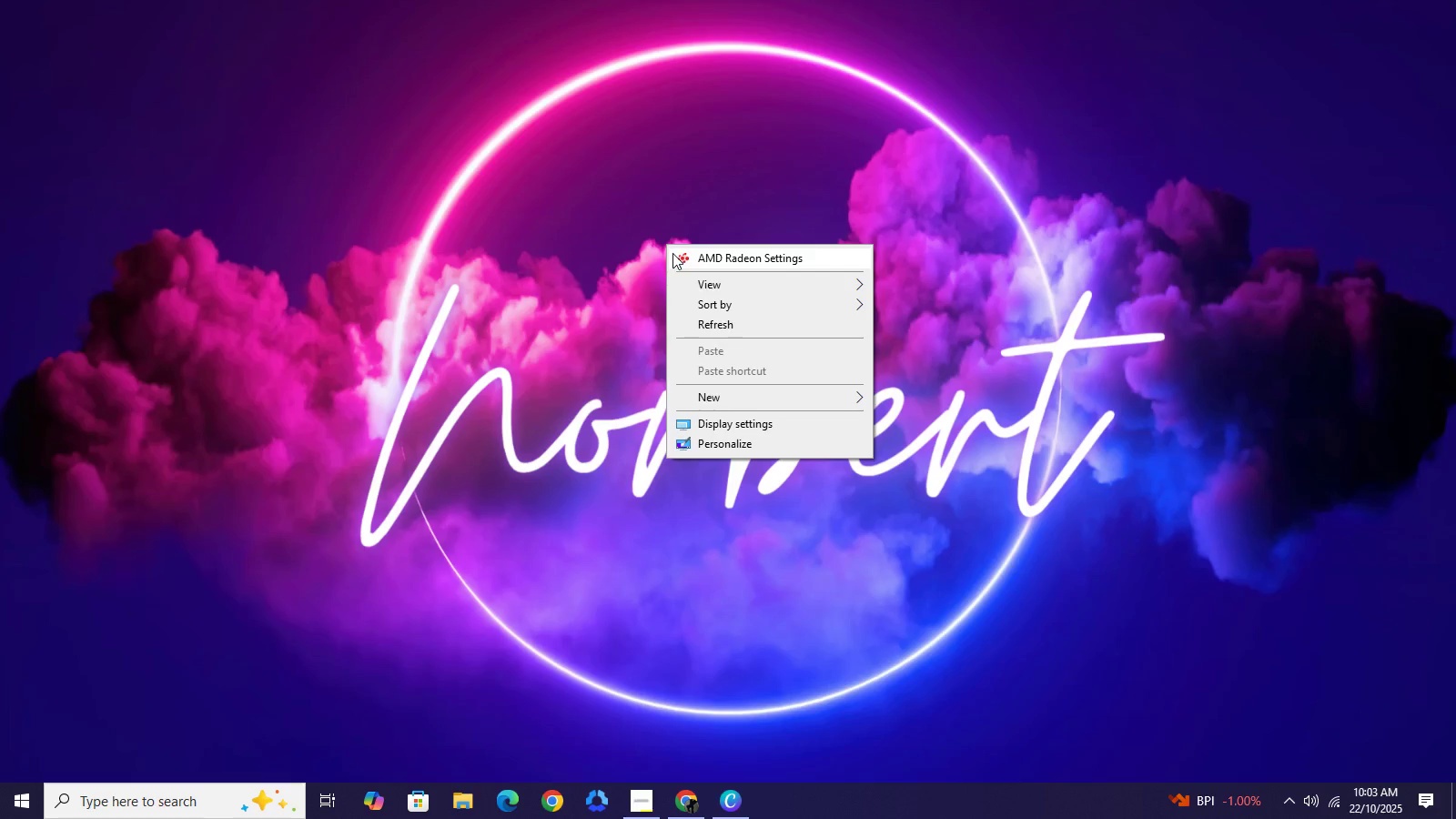 
right_click([666, 244])
 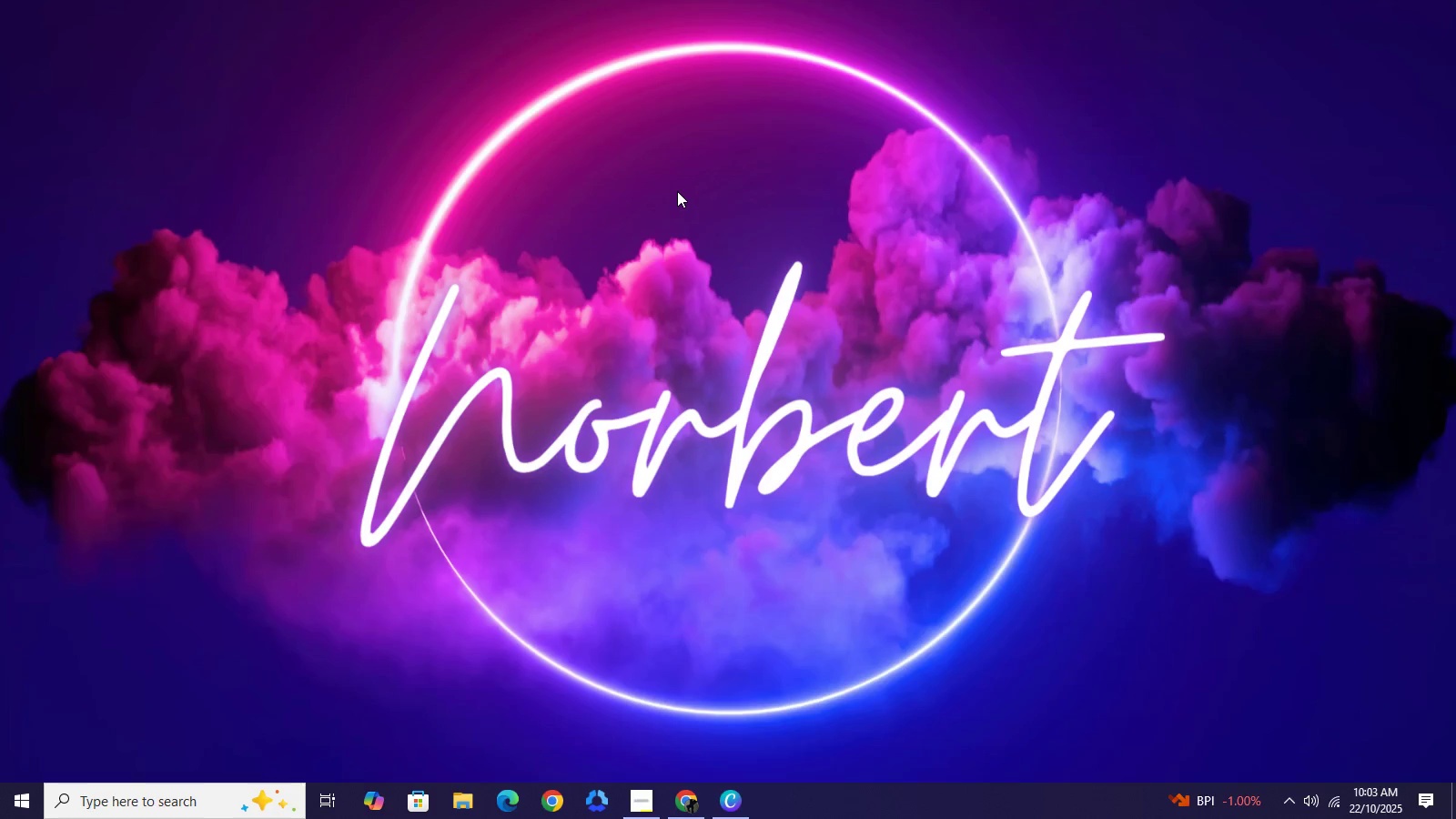 
right_click([677, 191])
 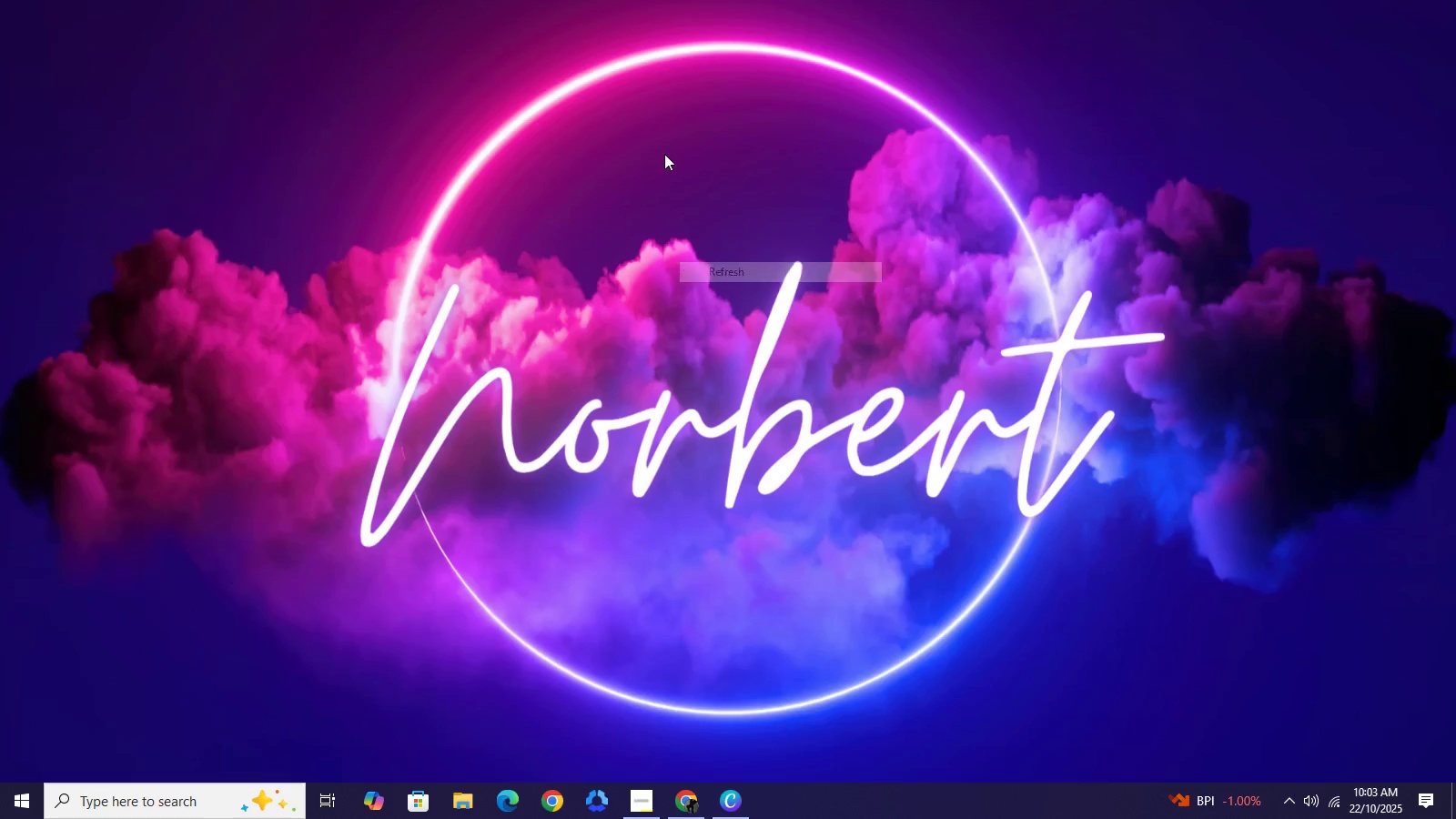 
right_click([664, 154])
 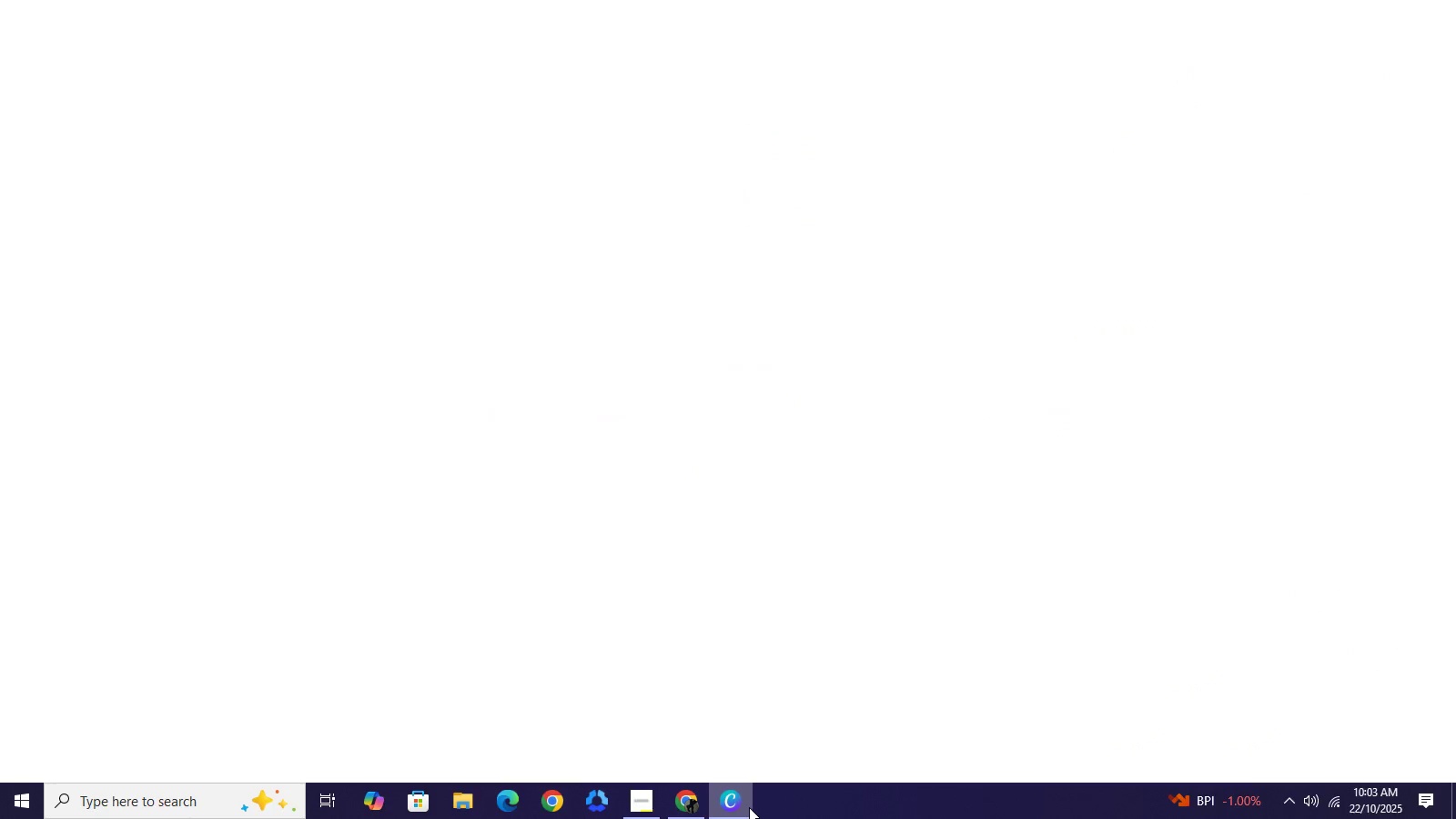 
mouse_move([654, 492])
 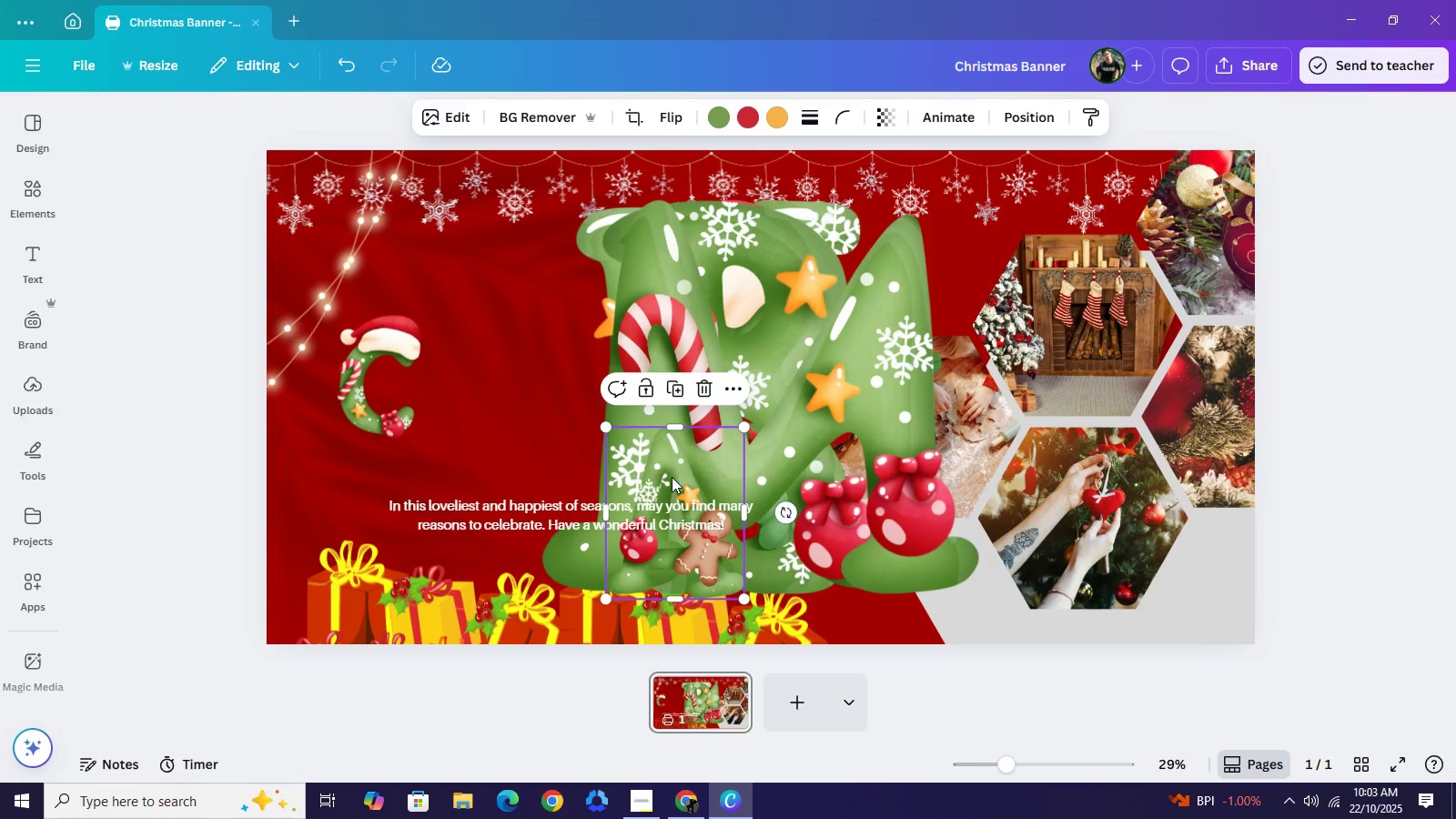 
left_click_drag(start_coordinate=[672, 477], to_coordinate=[502, 371])
 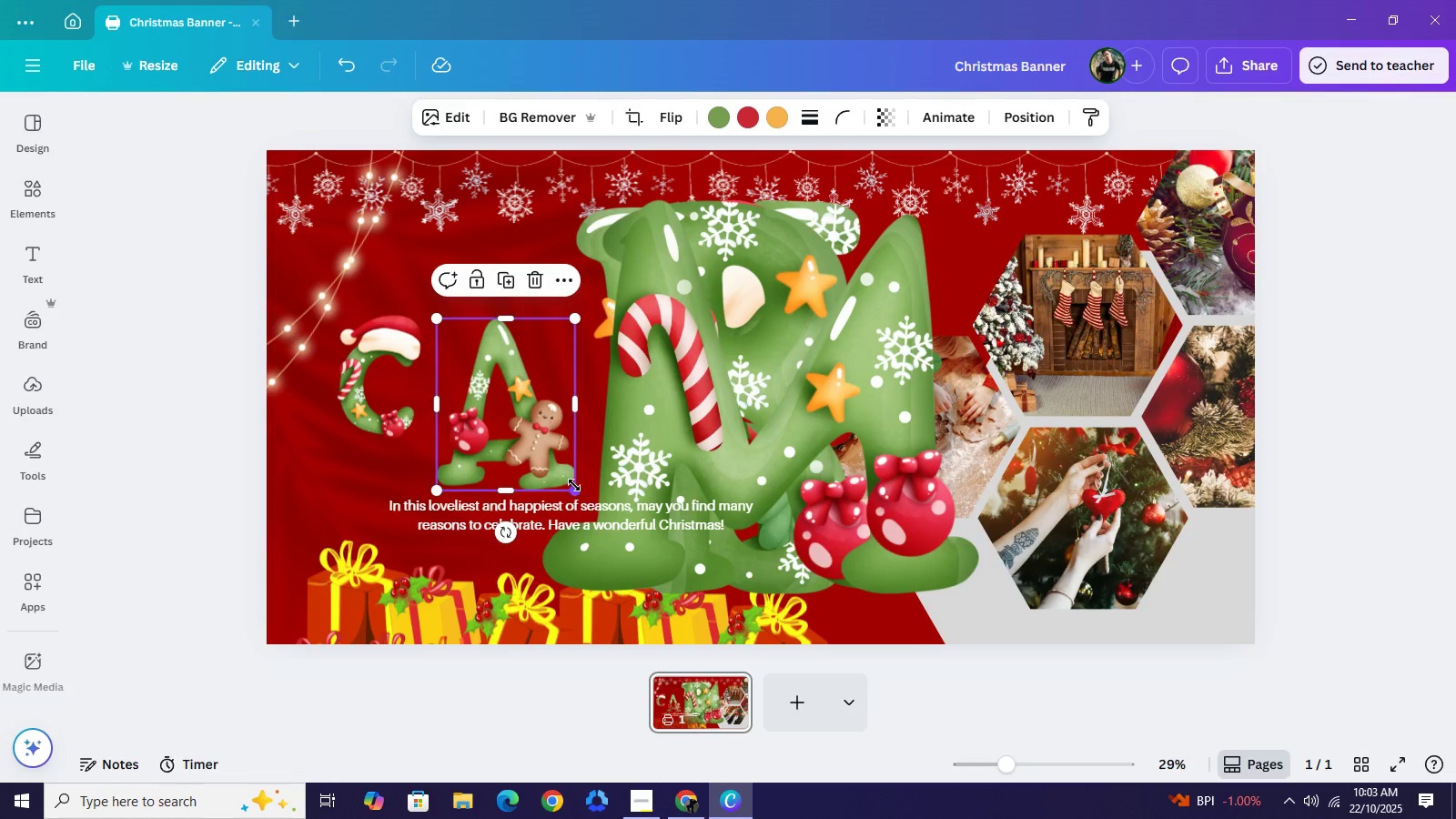 
left_click_drag(start_coordinate=[580, 488], to_coordinate=[521, 431])
 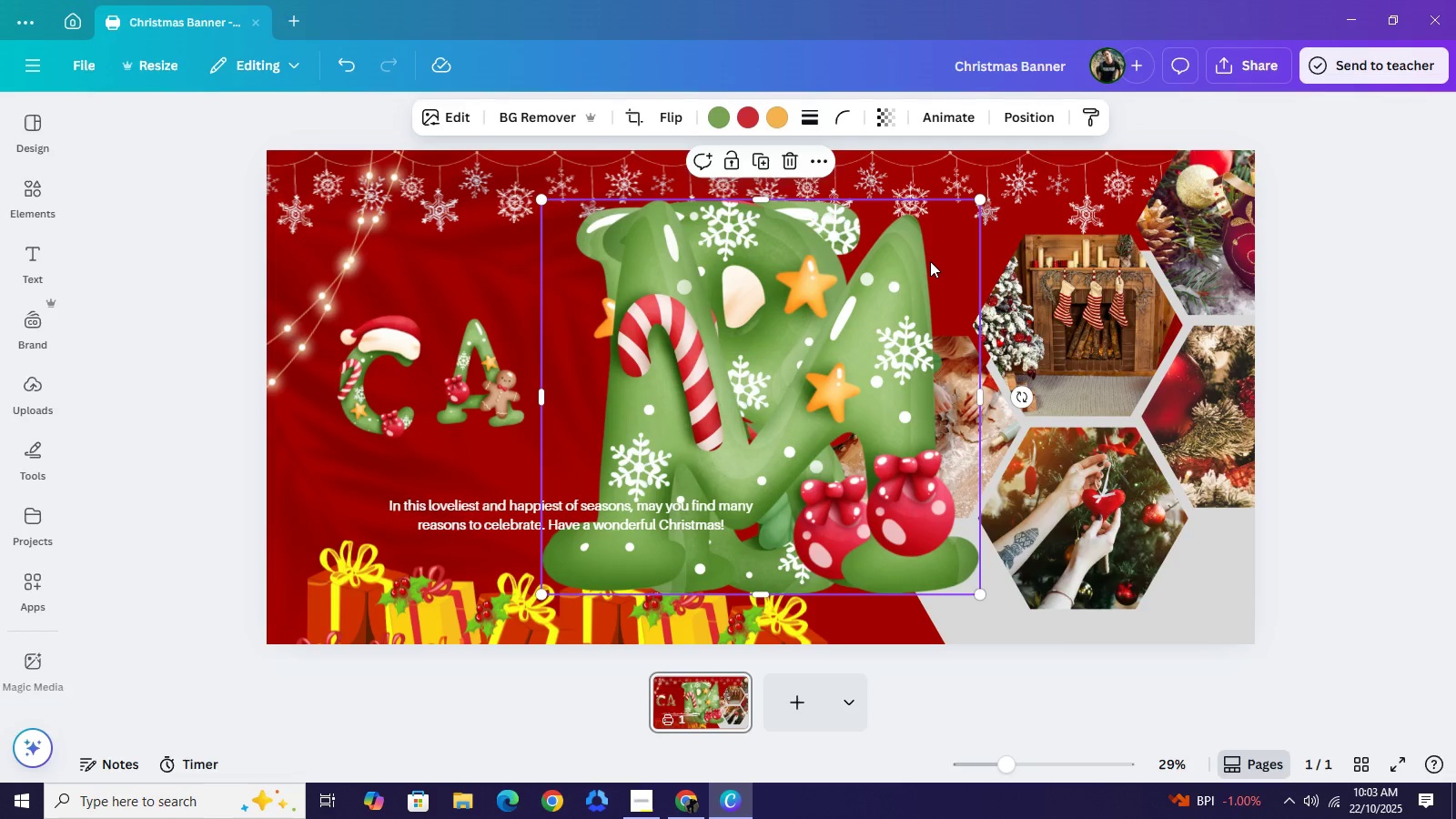 
left_click([741, 391])
 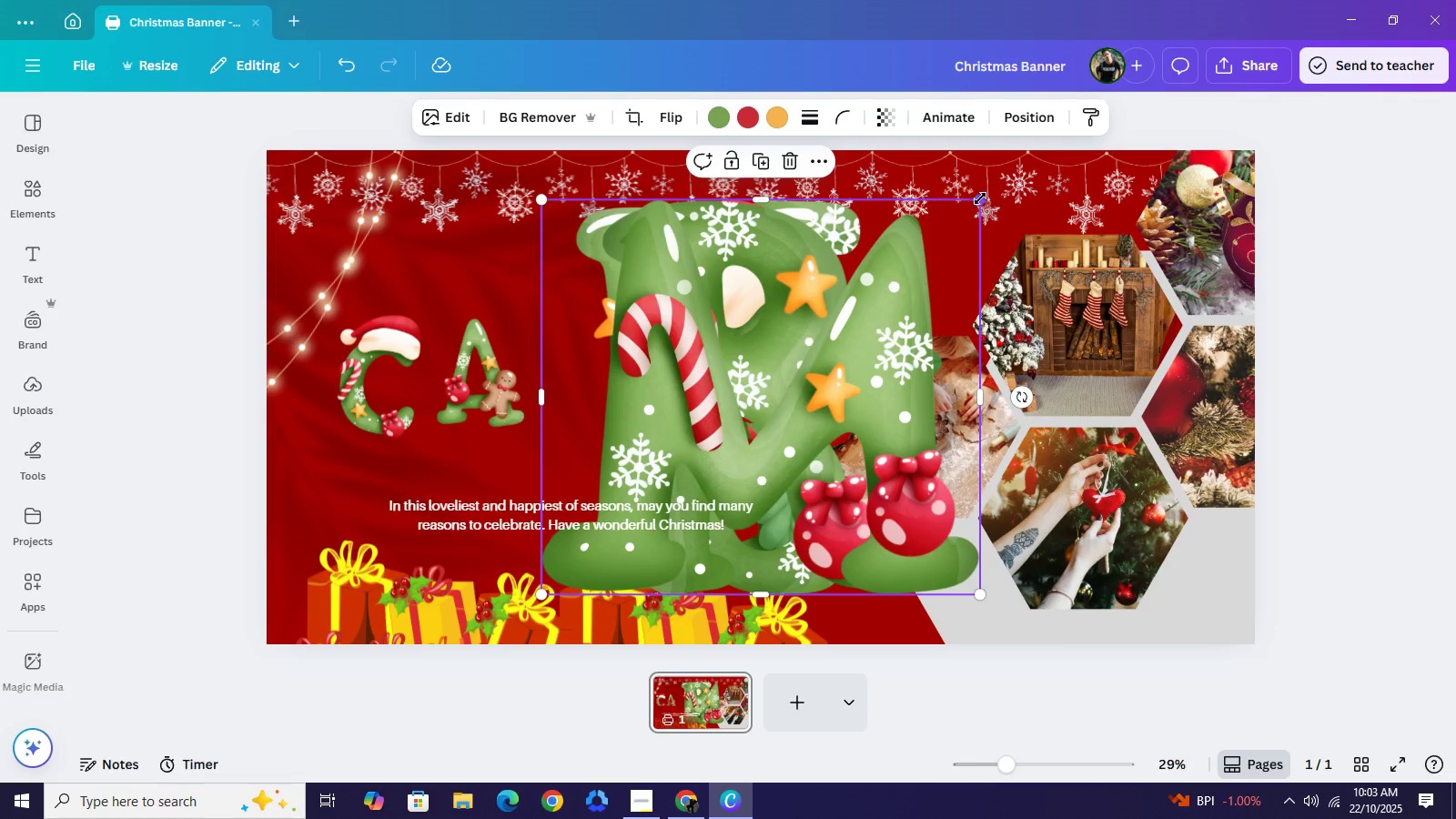 
left_click_drag(start_coordinate=[982, 197], to_coordinate=[701, 460])
 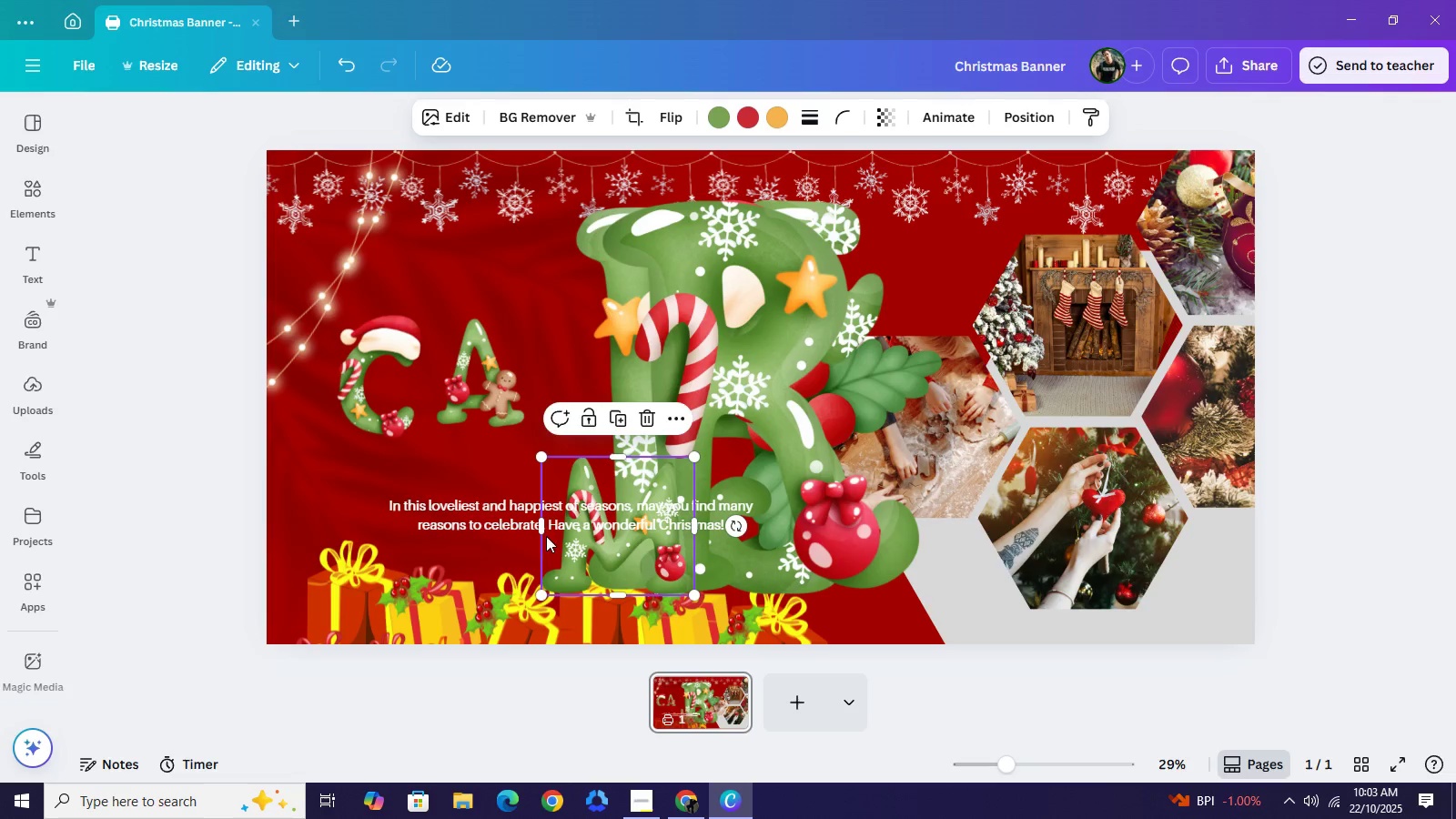 
left_click_drag(start_coordinate=[627, 579], to_coordinate=[443, 454])
 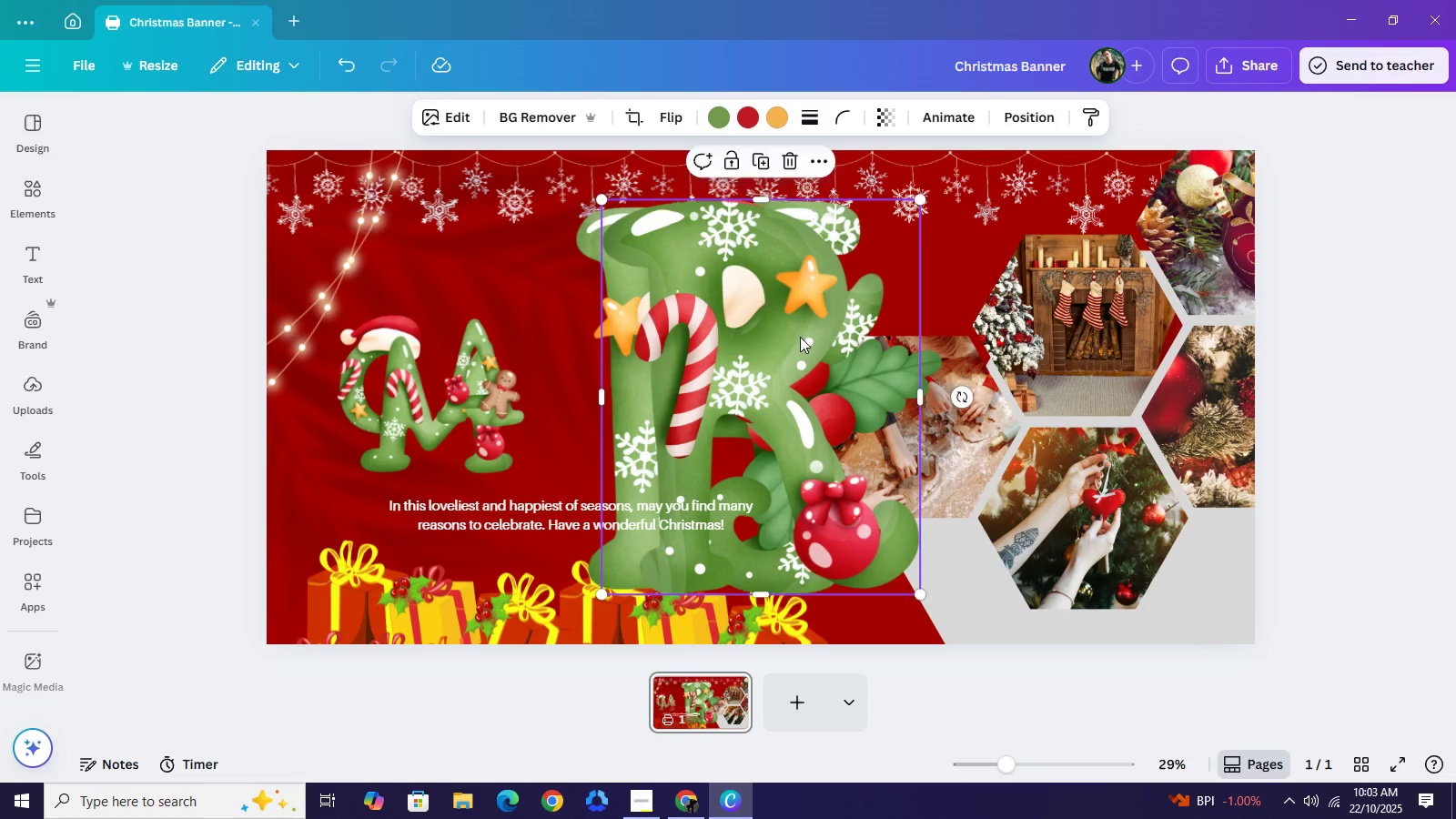 
left_click_drag(start_coordinate=[794, 331], to_coordinate=[793, 337])
 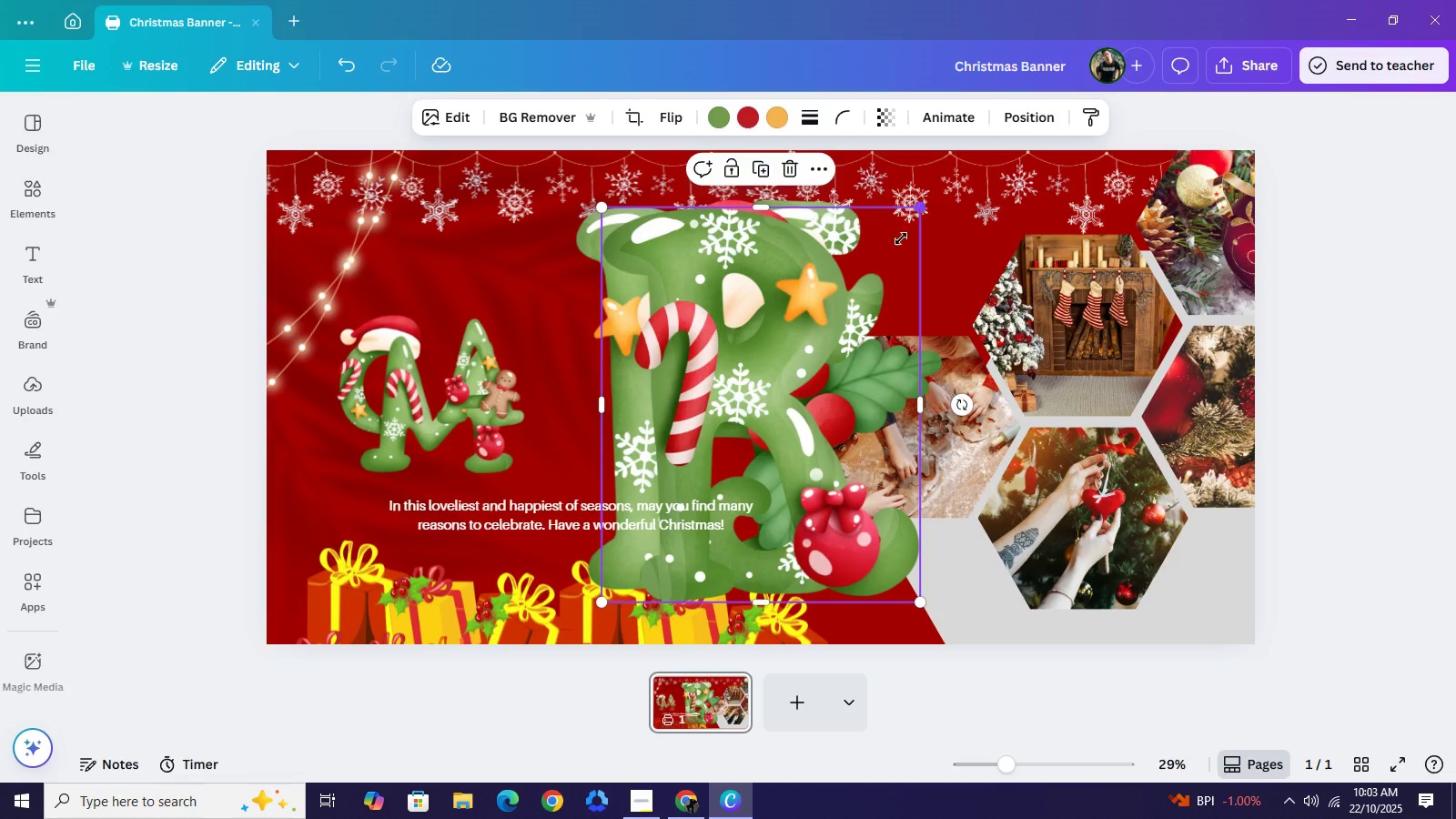 
left_click_drag(start_coordinate=[924, 207], to_coordinate=[702, 504])
 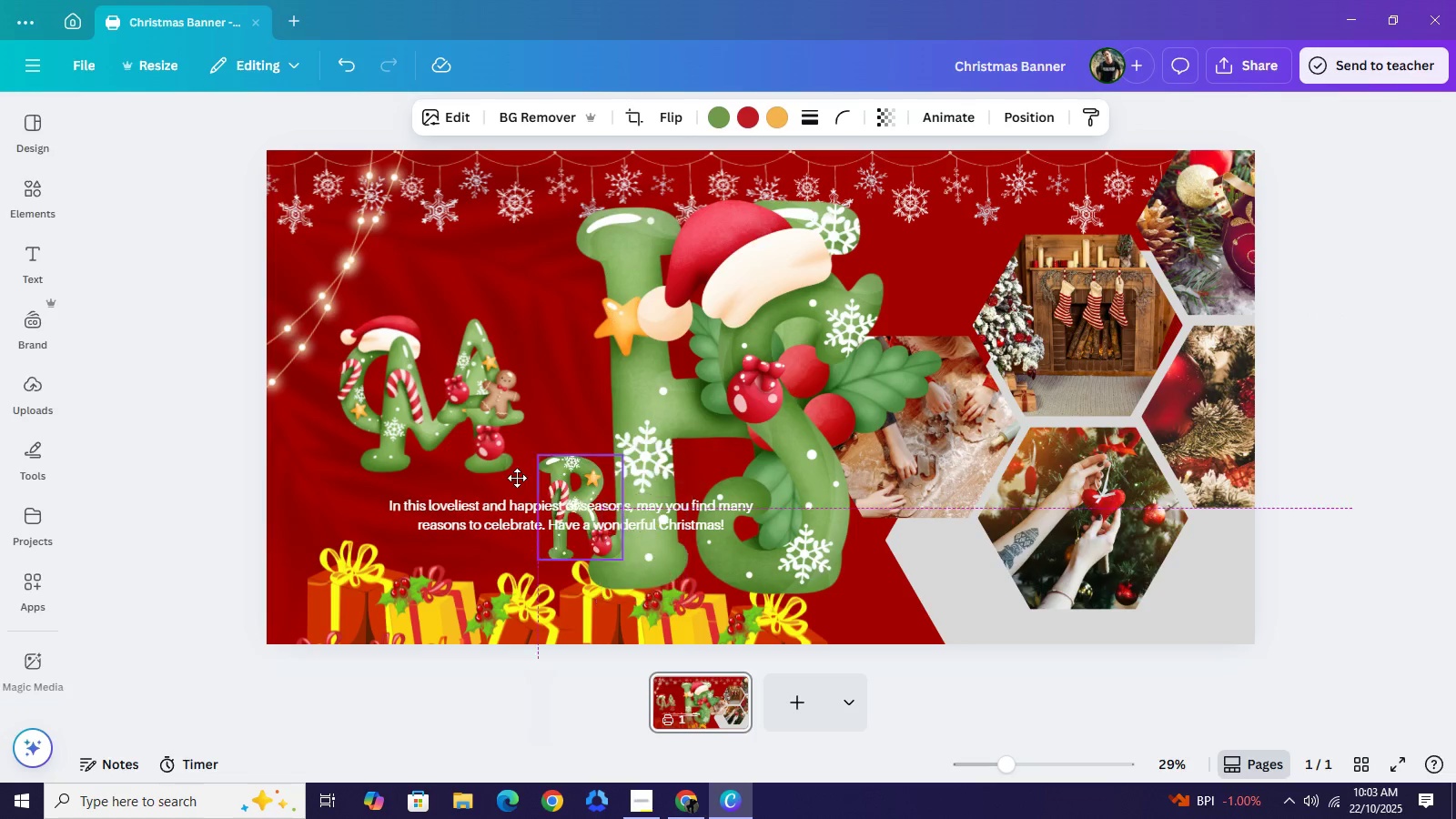 
left_click_drag(start_coordinate=[647, 571], to_coordinate=[441, 378])
 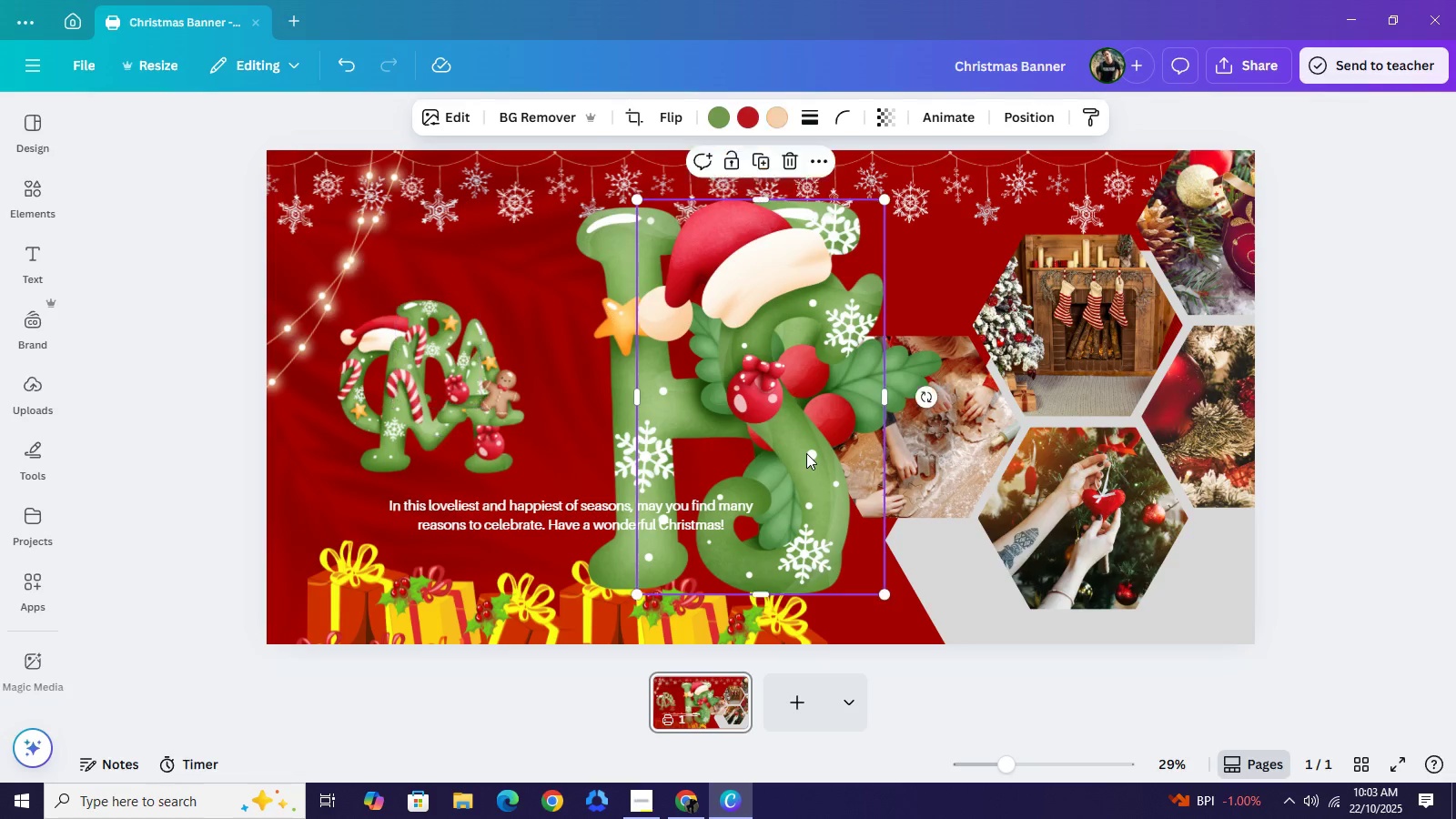 
left_click_drag(start_coordinate=[806, 453], to_coordinate=[515, 433])
 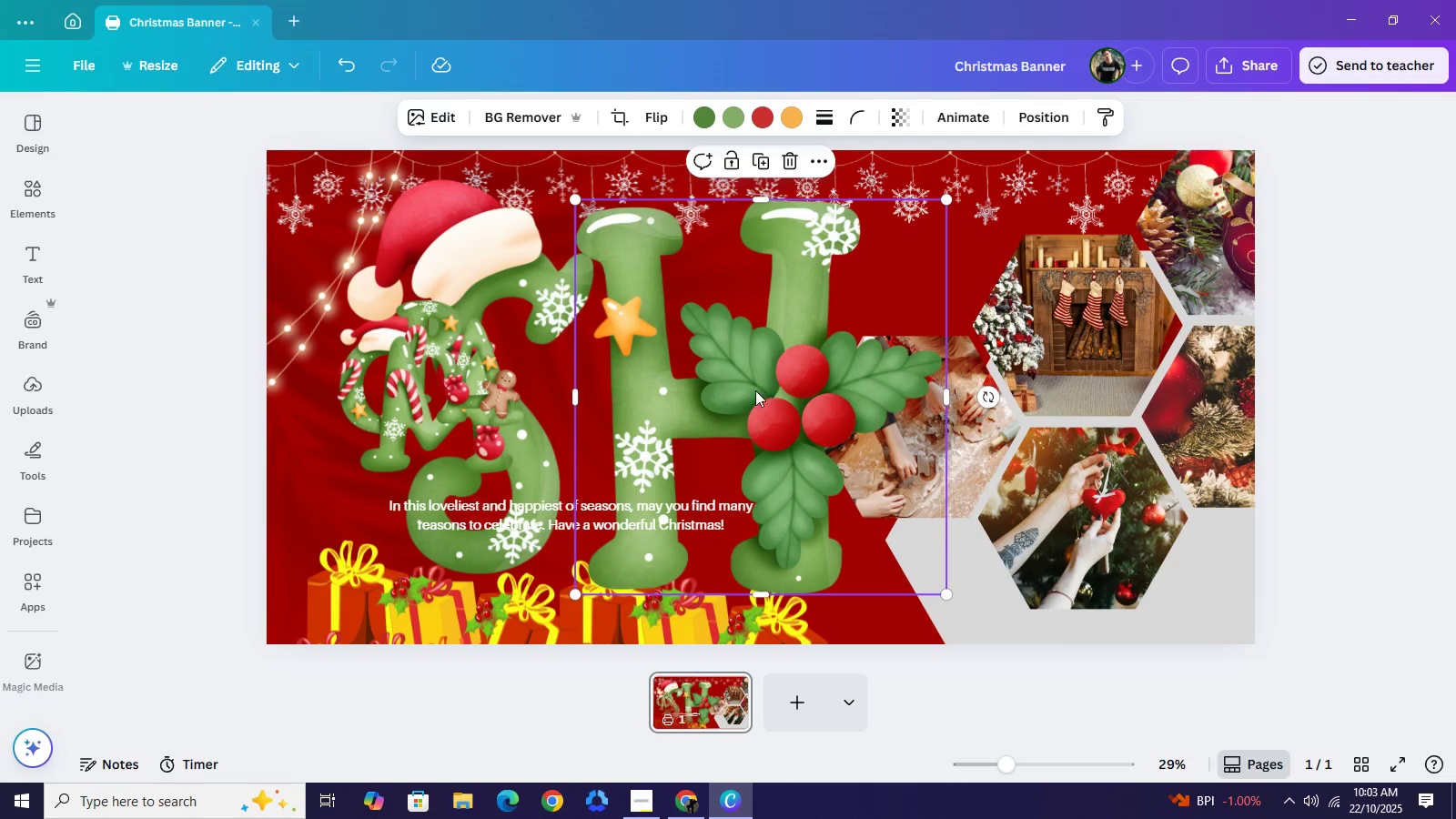 
left_click_drag(start_coordinate=[776, 387], to_coordinate=[743, 390])
 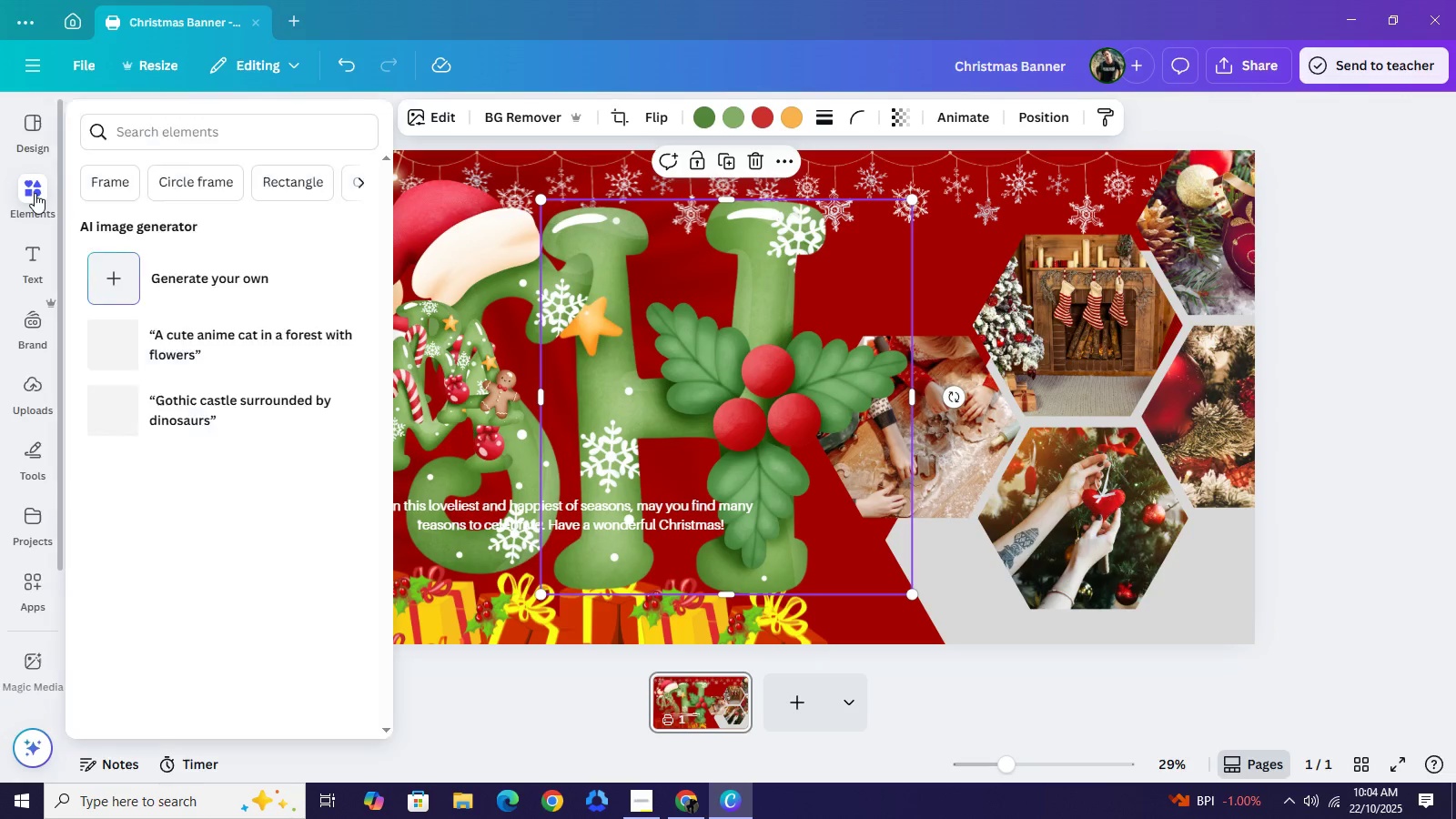 
left_click([35, 193])
 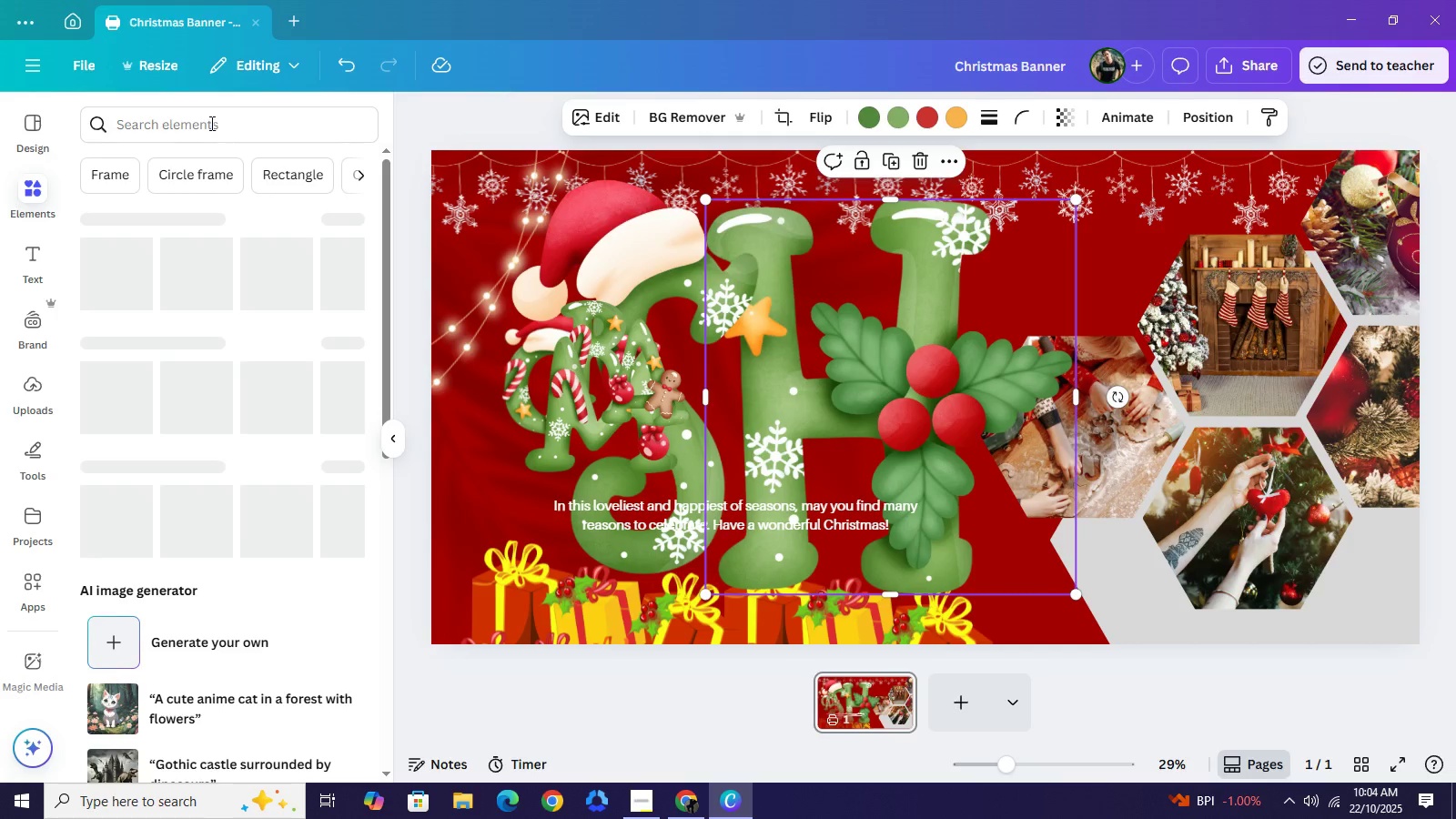 
mouse_move([217, 144])
 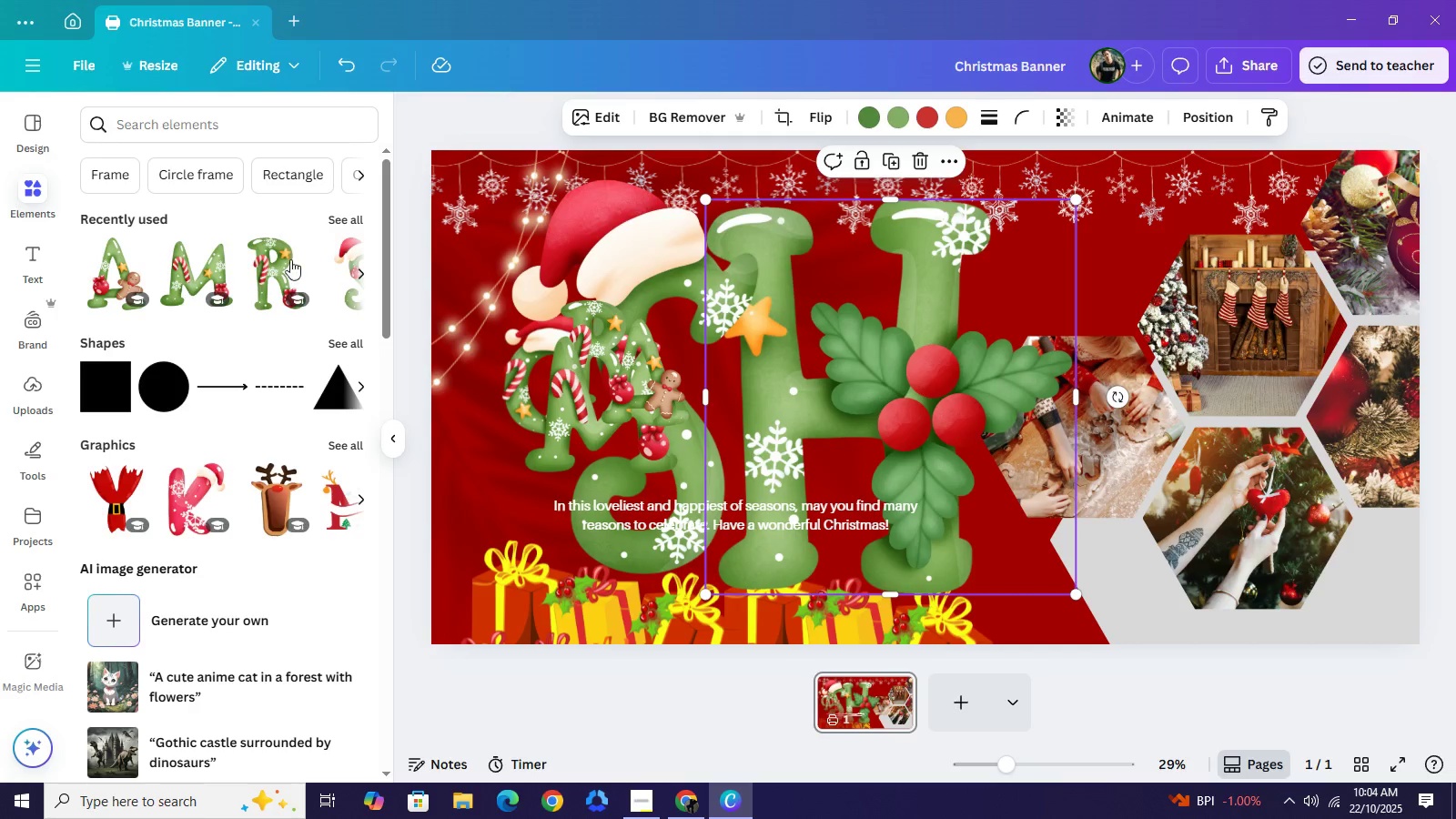 
mouse_move([328, 226])
 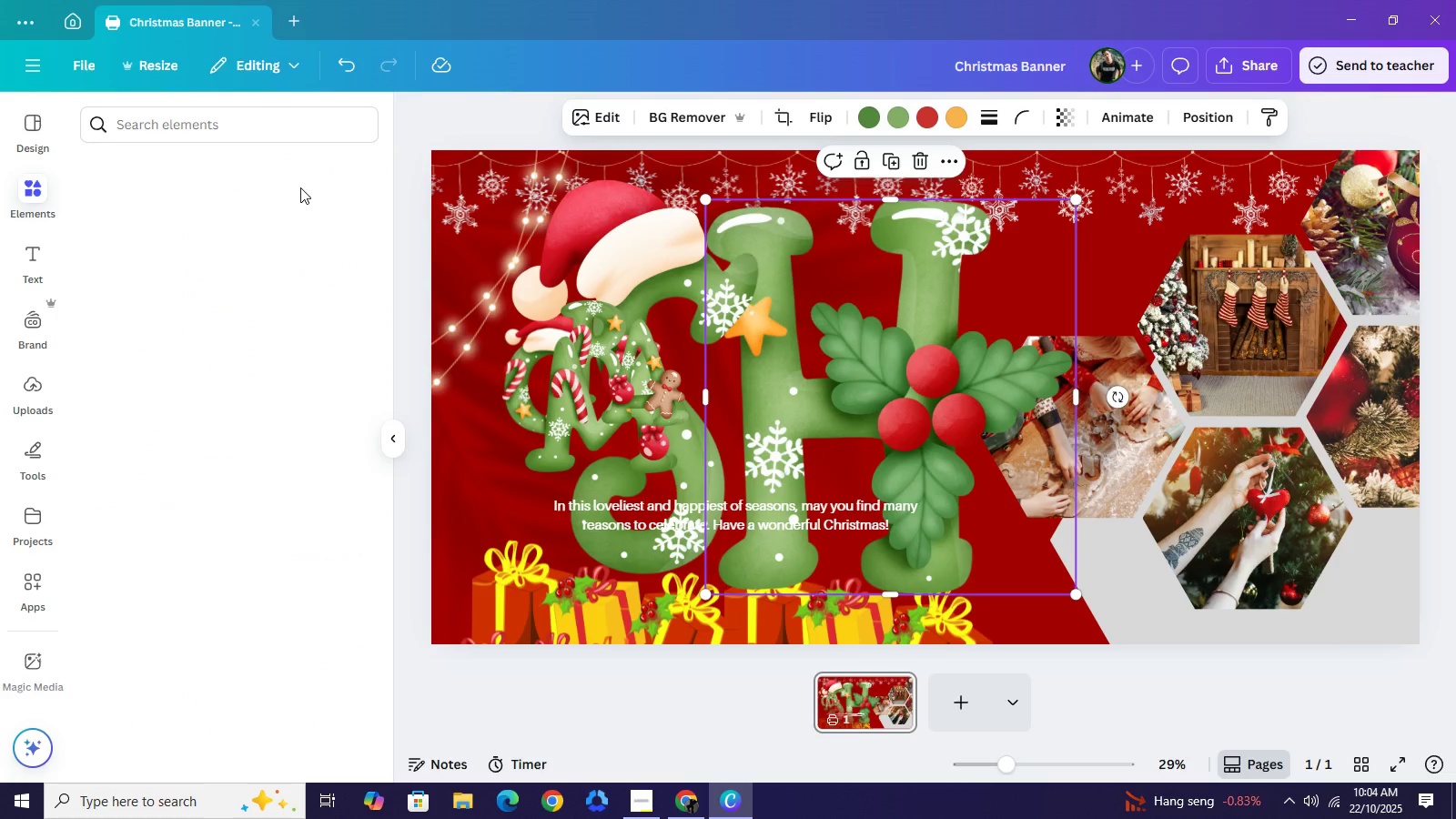 
left_click([267, 127])
 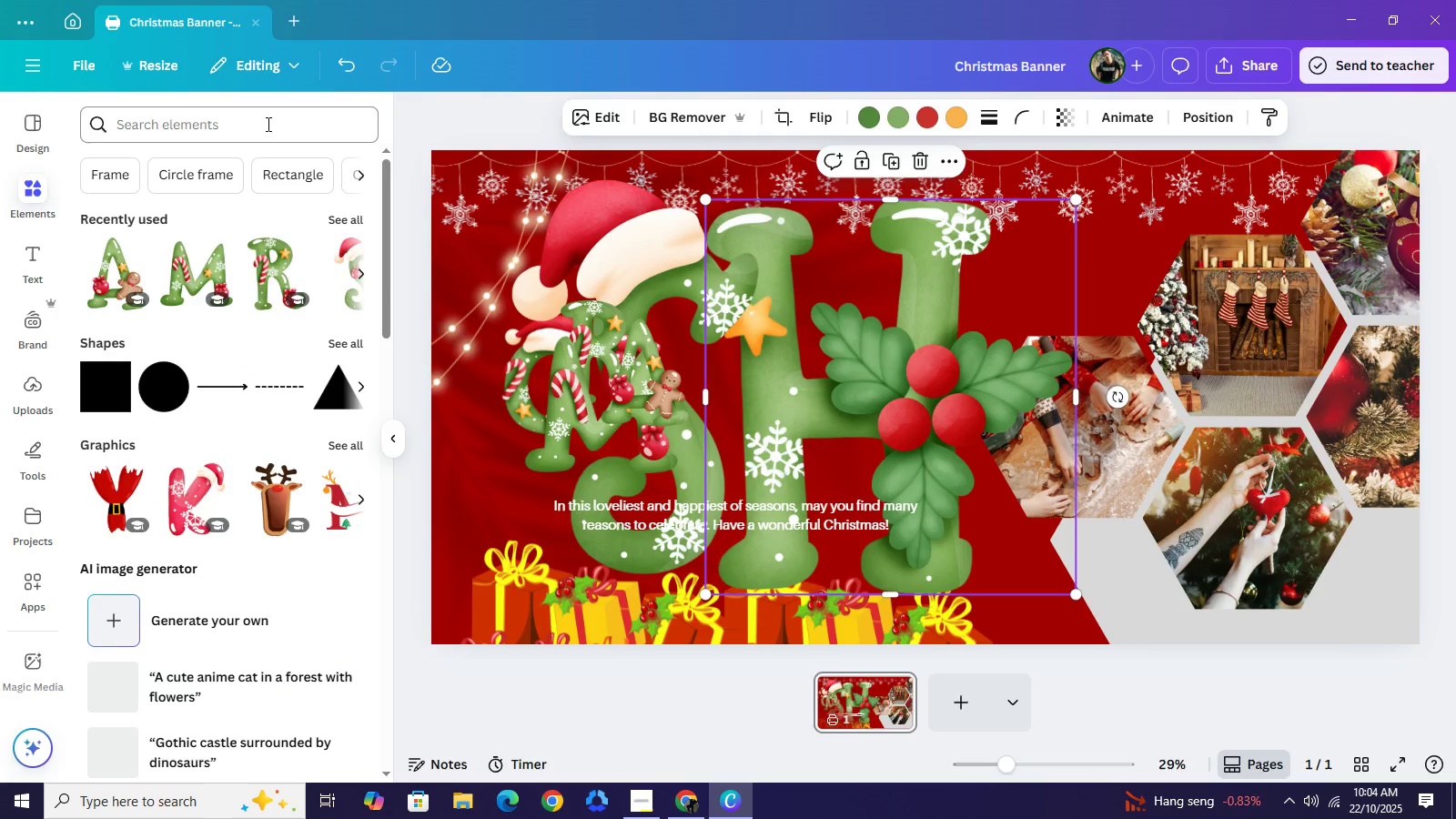 
type(chrits)
key(Backspace)
key(Backspace)
type(stmas letters)
key(NumpadEnter)
 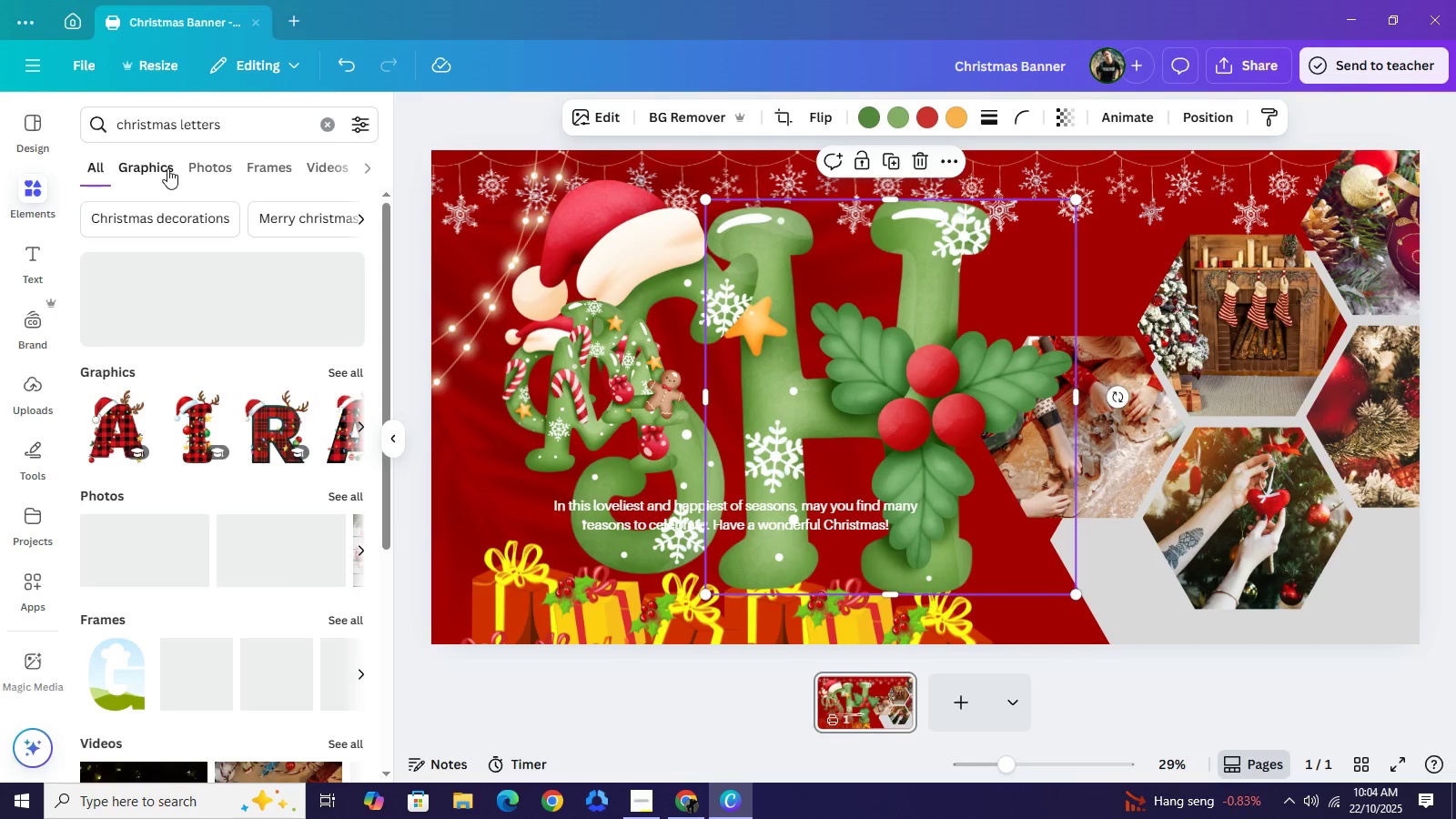 
left_click([164, 164])
 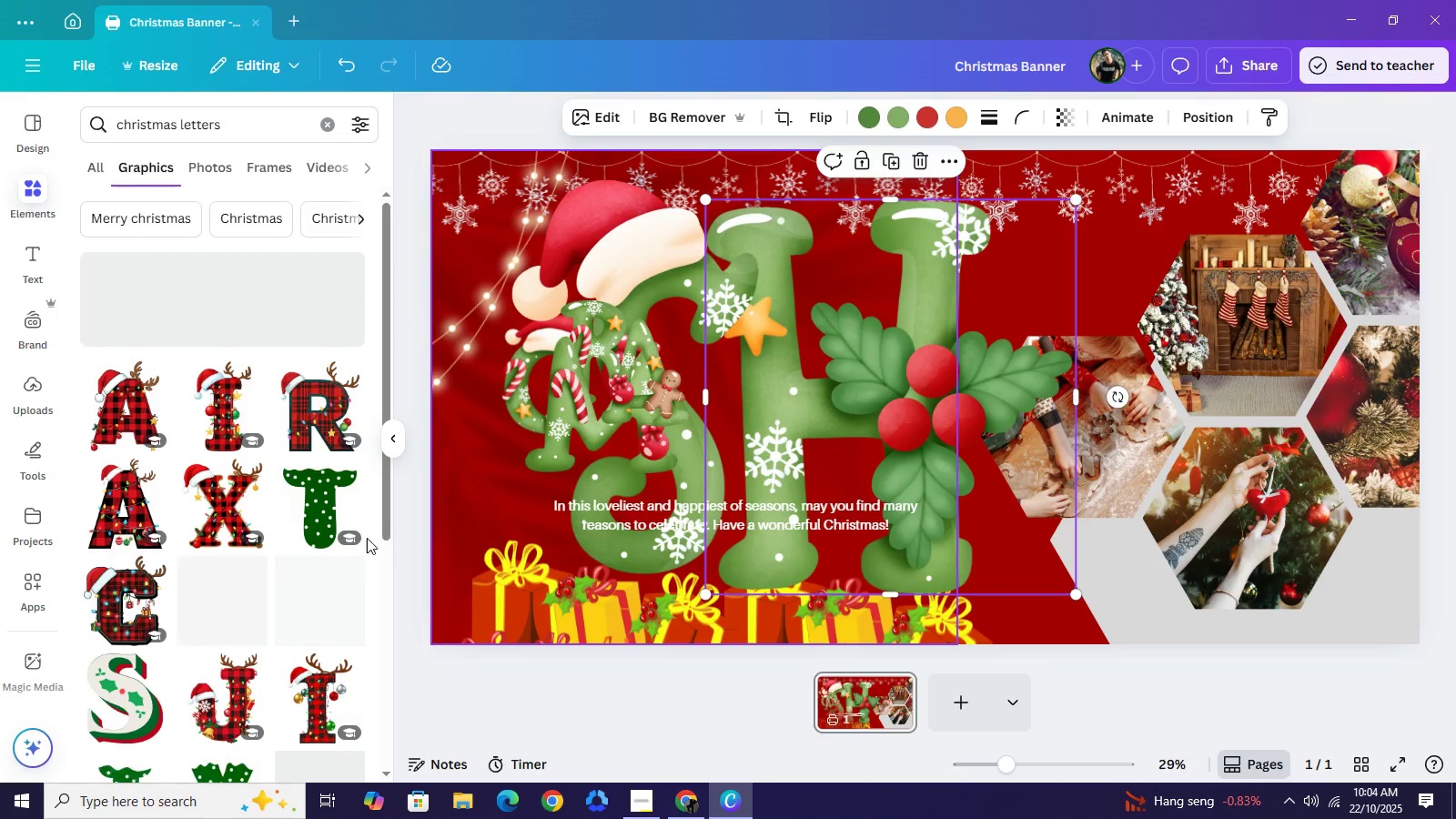 
scroll: coordinate [318, 565], scroll_direction: down, amount: 11.0
 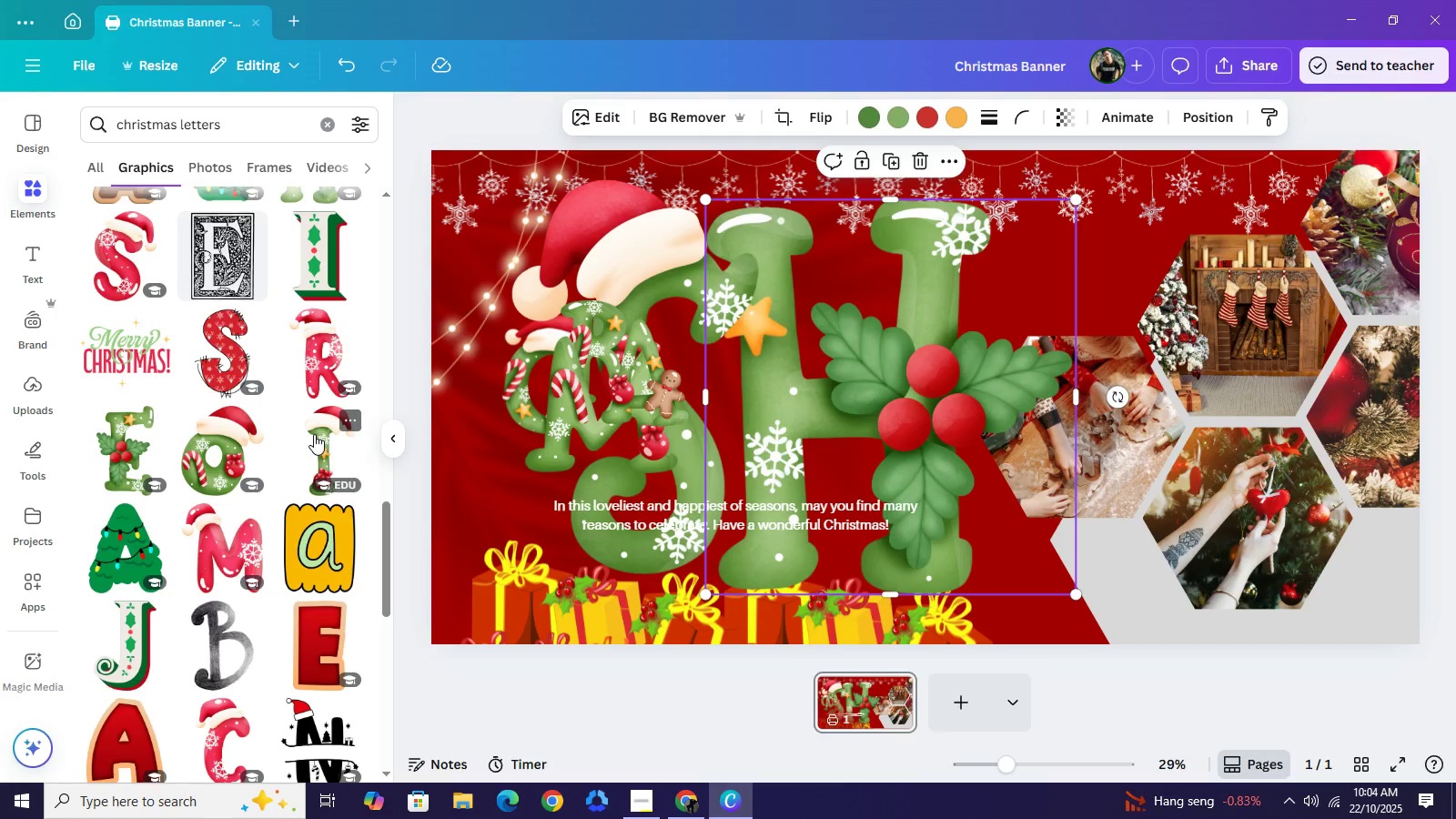 
left_click([334, 457])
 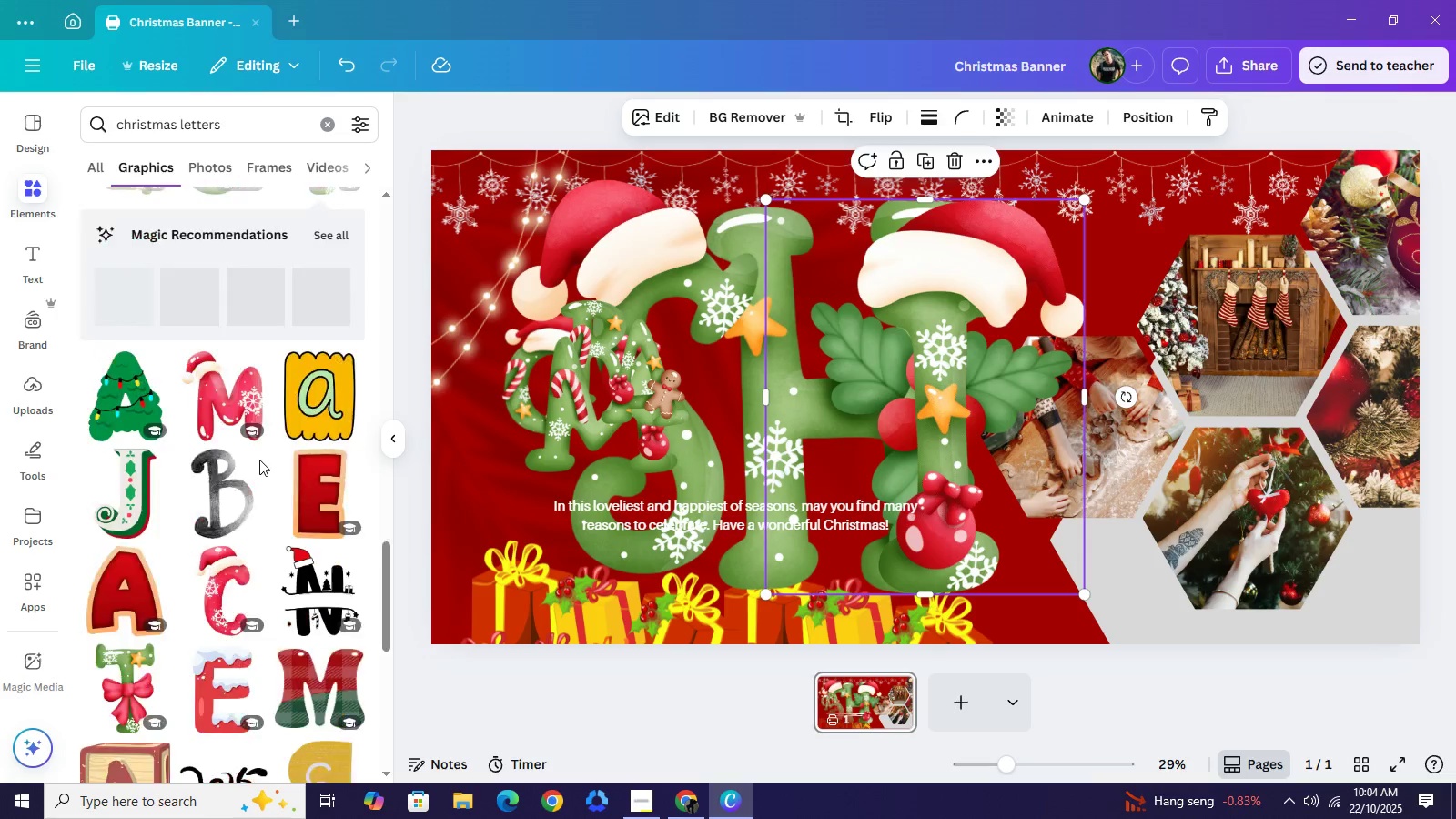 
scroll: coordinate [259, 460], scroll_direction: down, amount: 4.0
 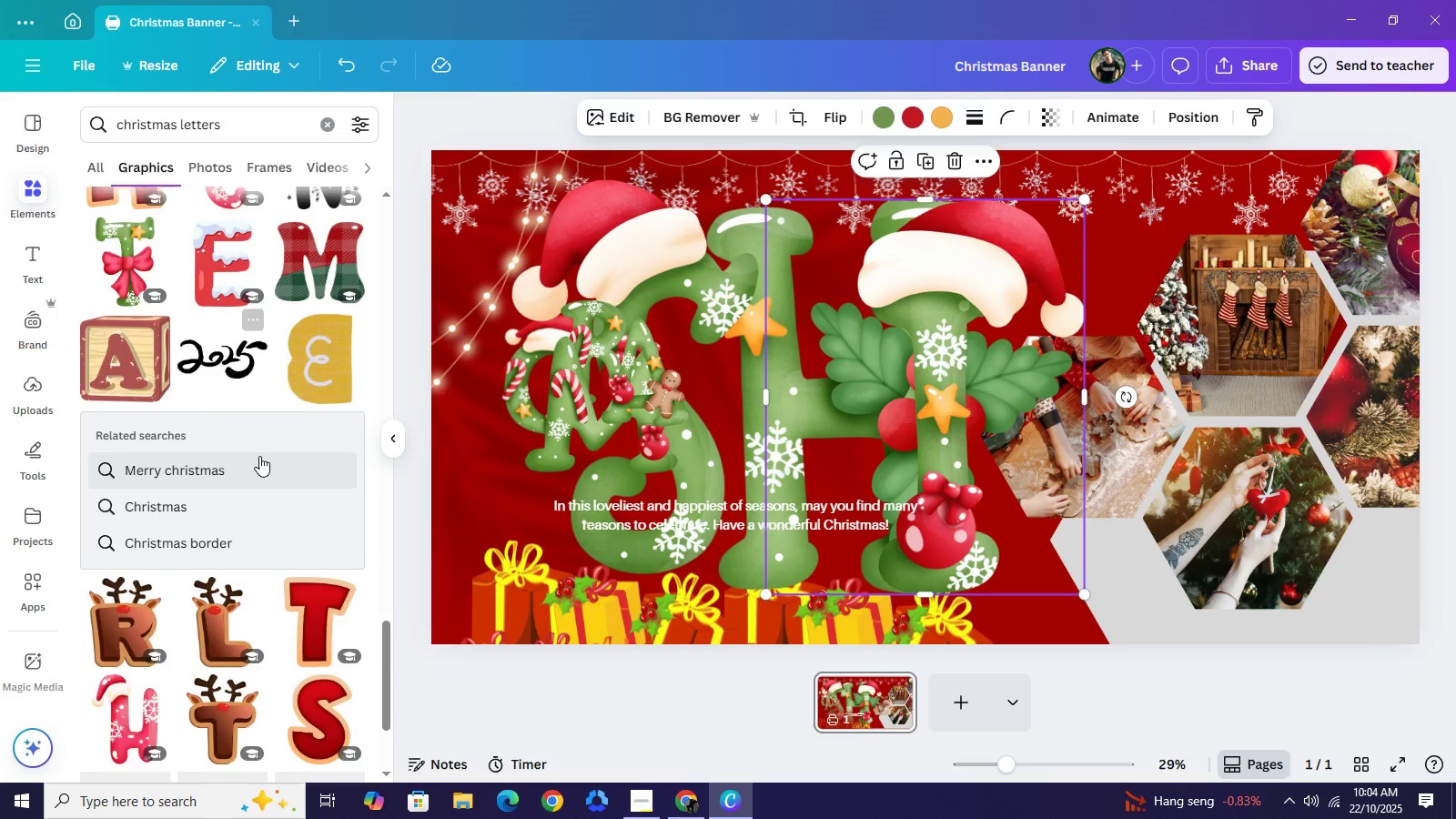 
scroll: coordinate [259, 456], scroll_direction: up, amount: 1.0
 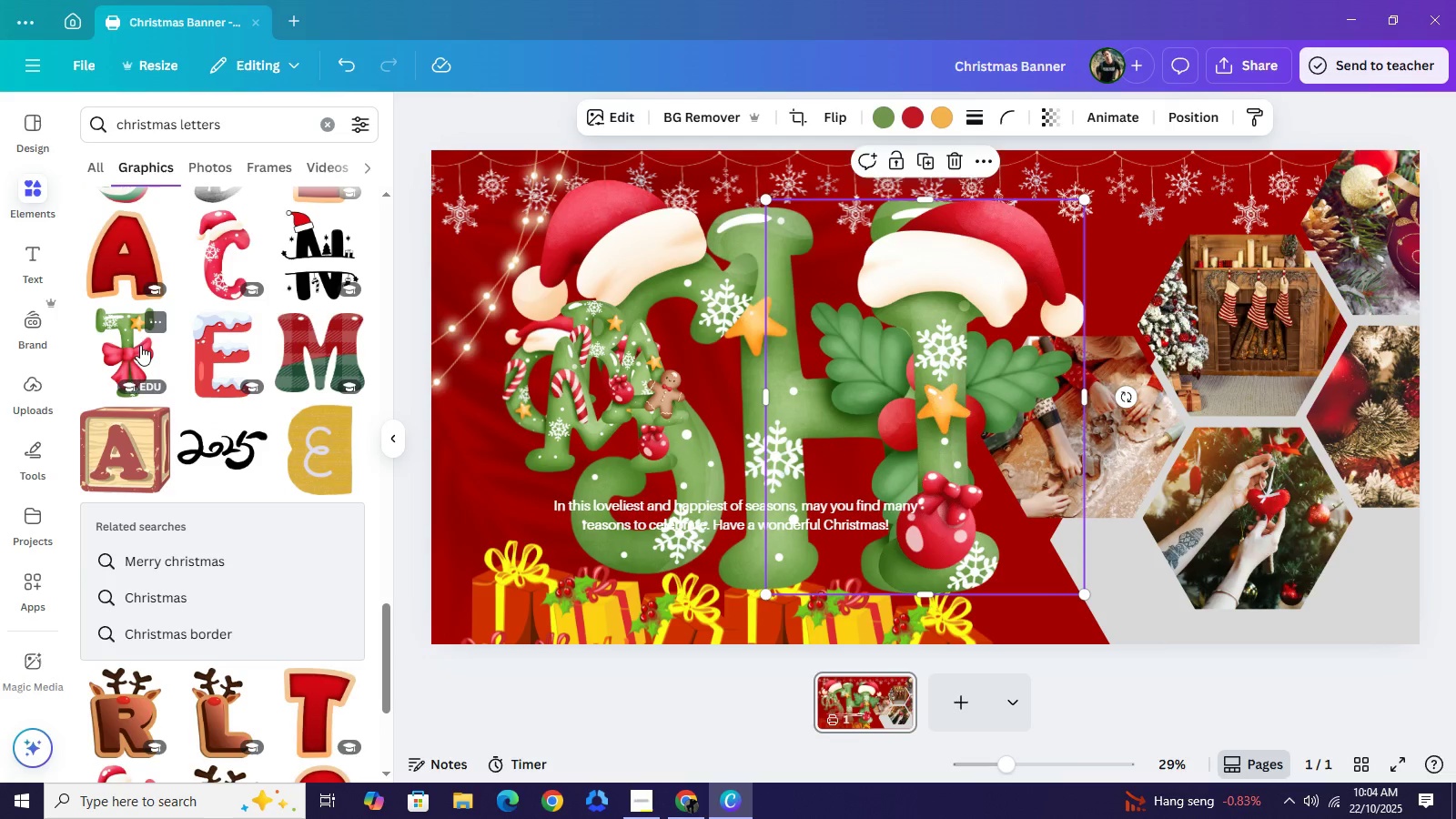 
left_click([140, 345])
 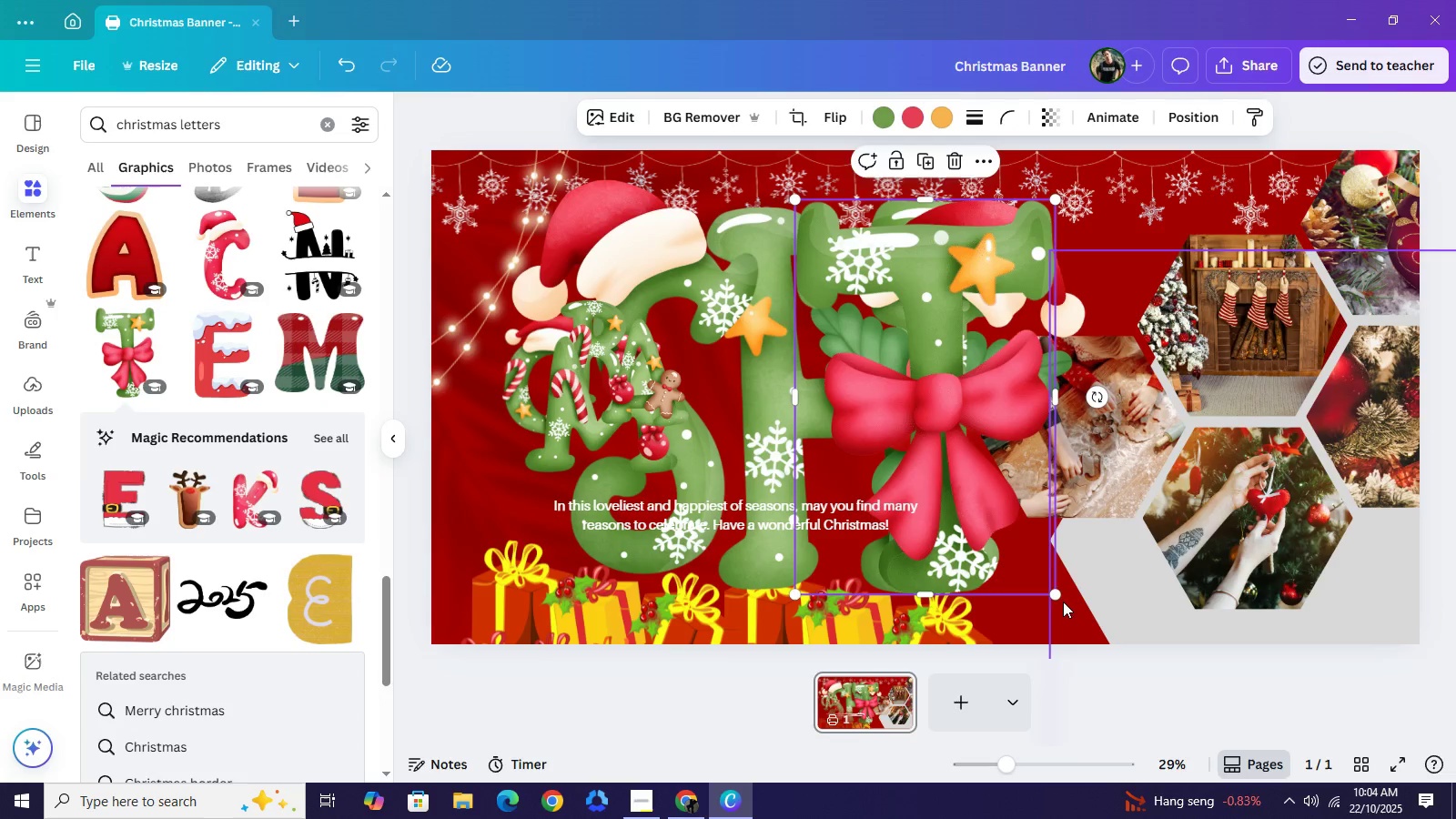 
left_click_drag(start_coordinate=[1055, 594], to_coordinate=[861, 398])
 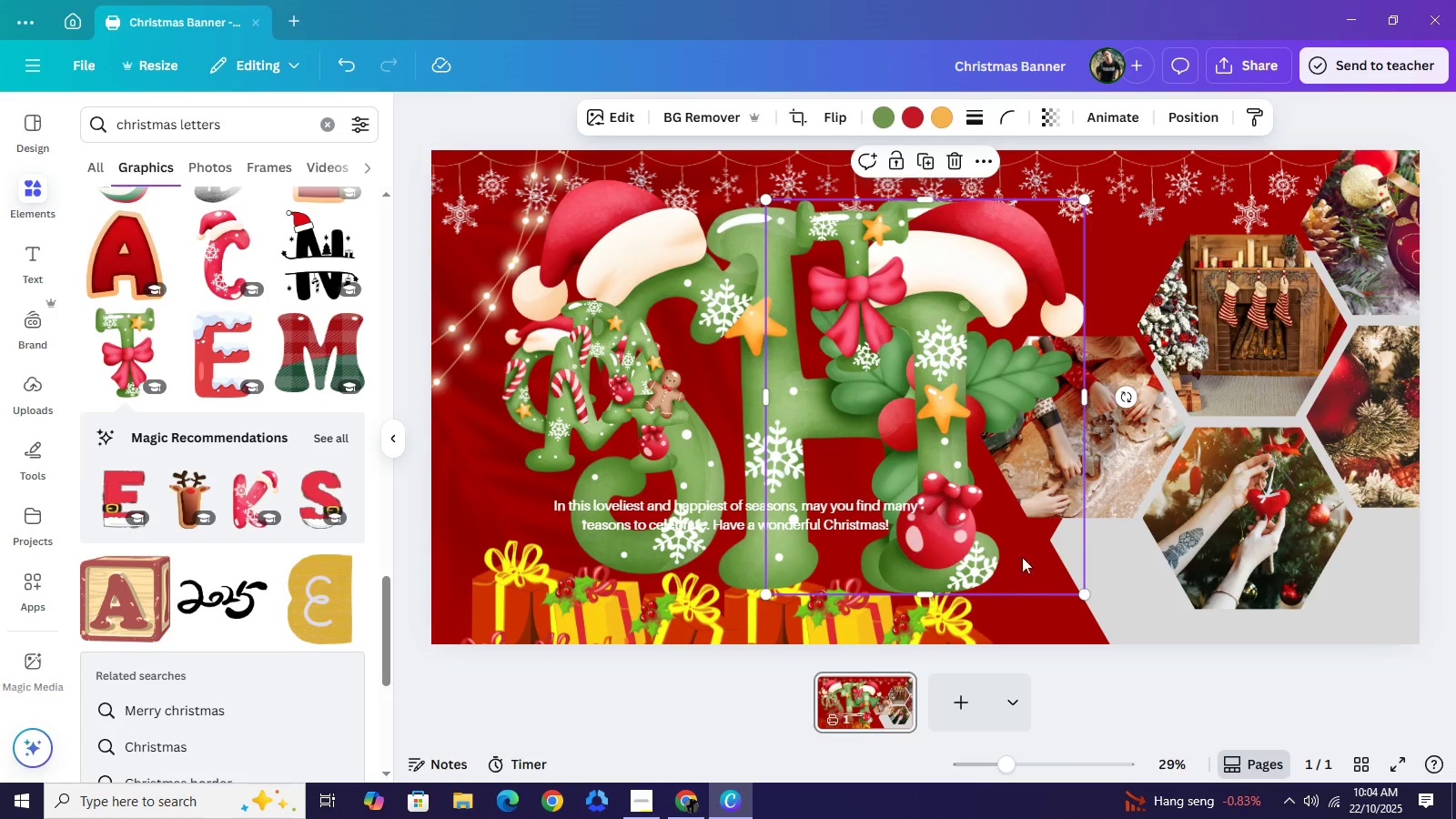 
left_click([932, 480])
 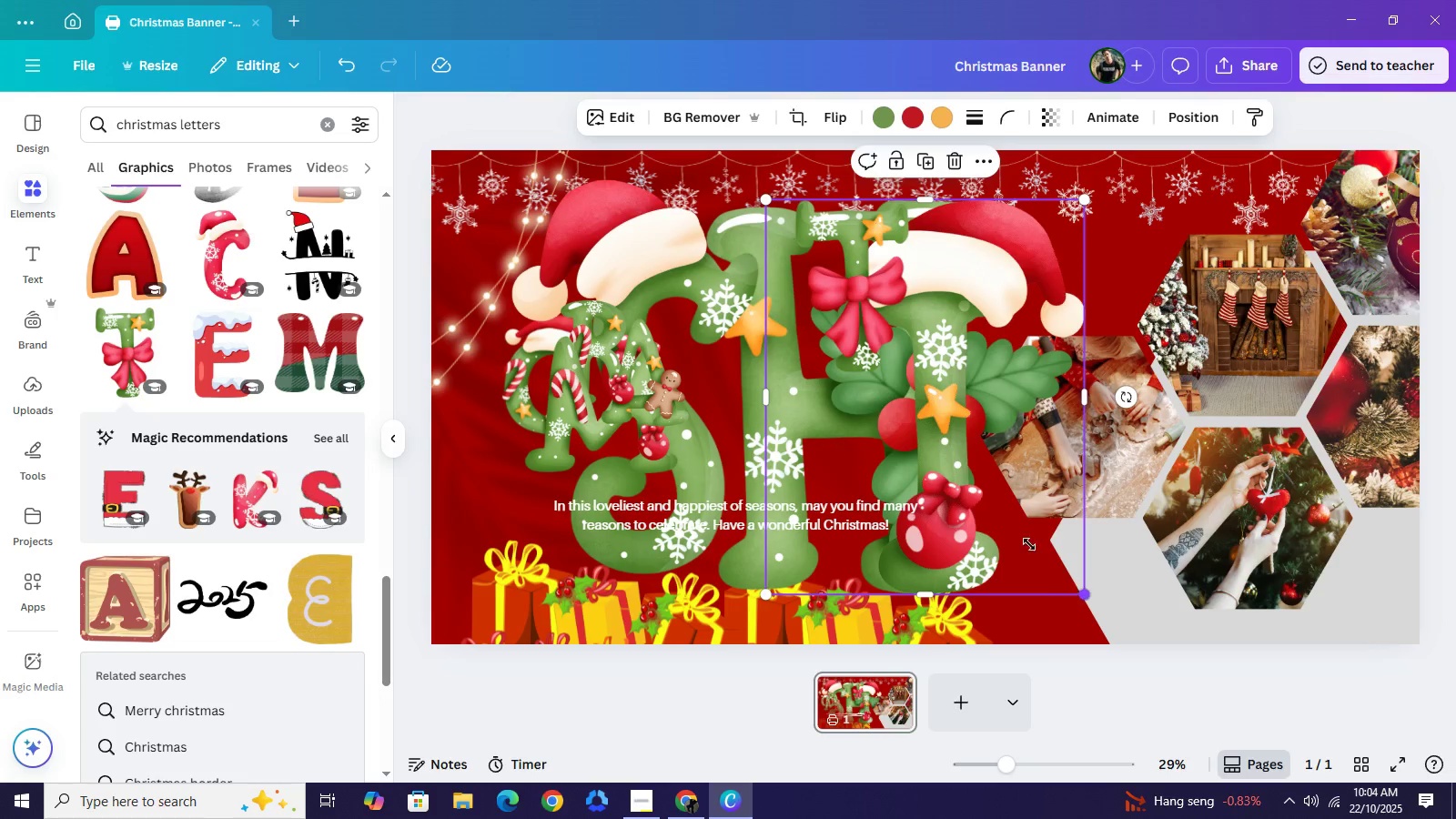 
left_click_drag(start_coordinate=[1085, 596], to_coordinate=[885, 392])
 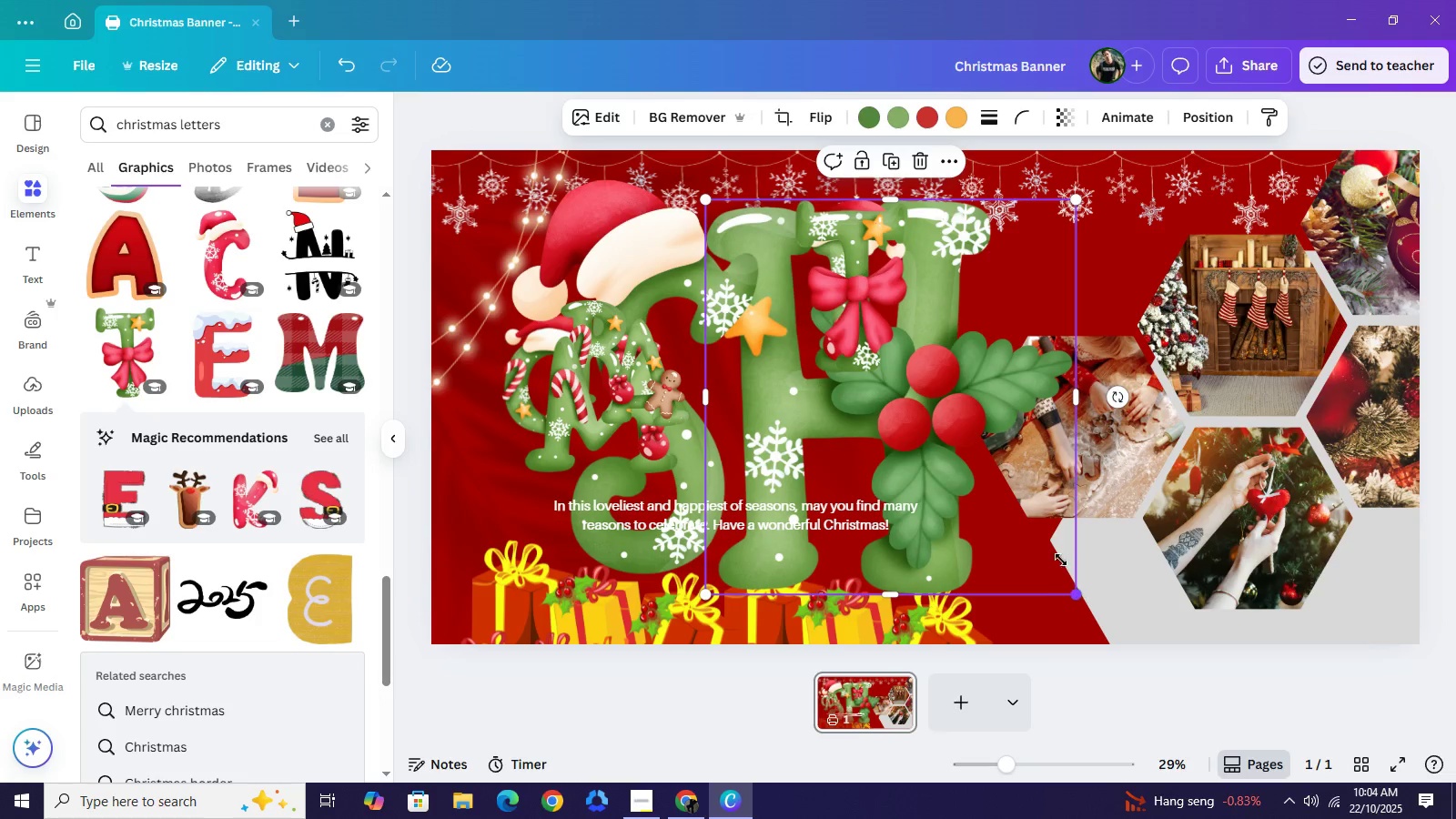 
left_click_drag(start_coordinate=[1083, 596], to_coordinate=[892, 369])
 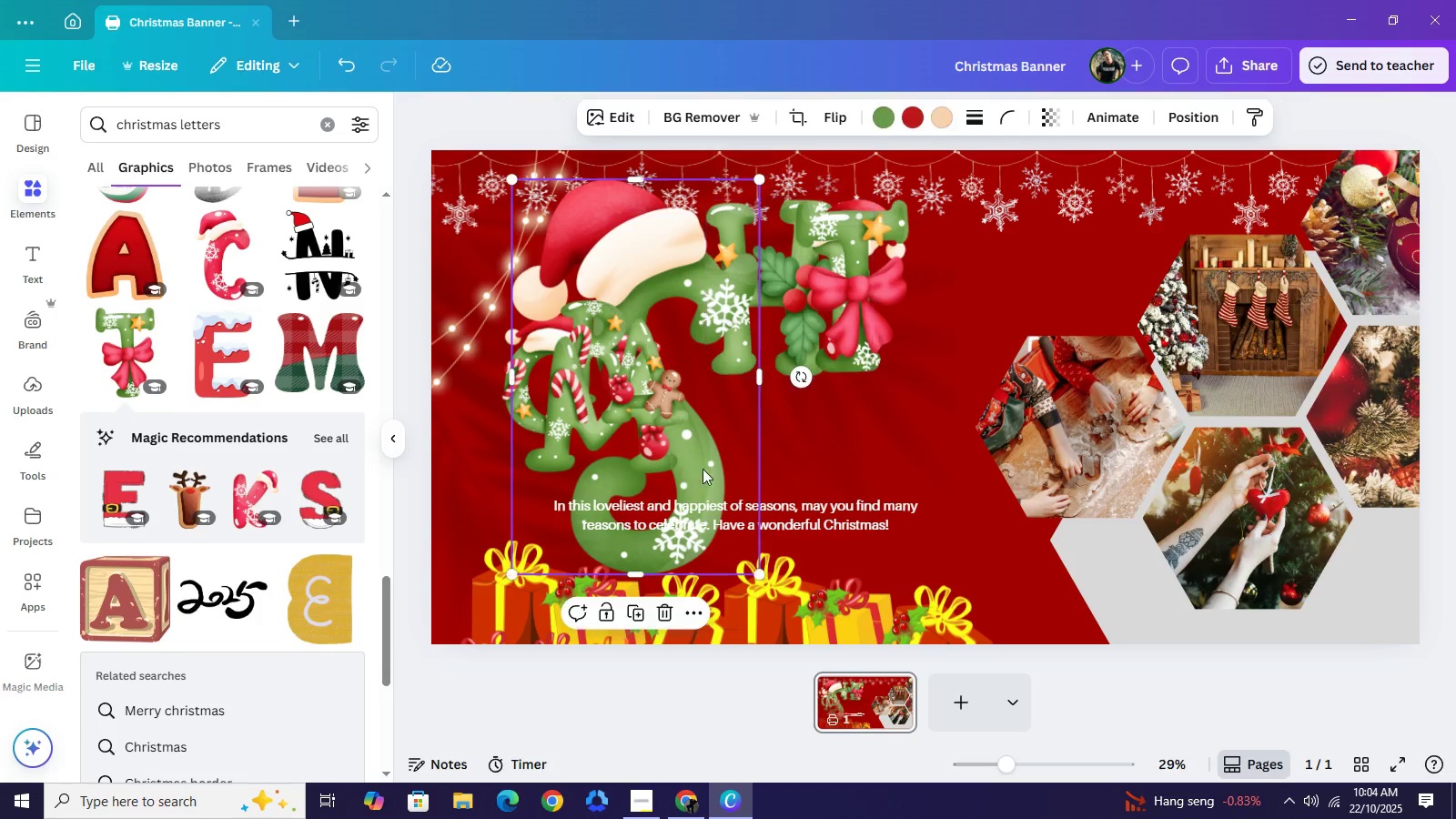 
left_click_drag(start_coordinate=[693, 473], to_coordinate=[958, 373])
 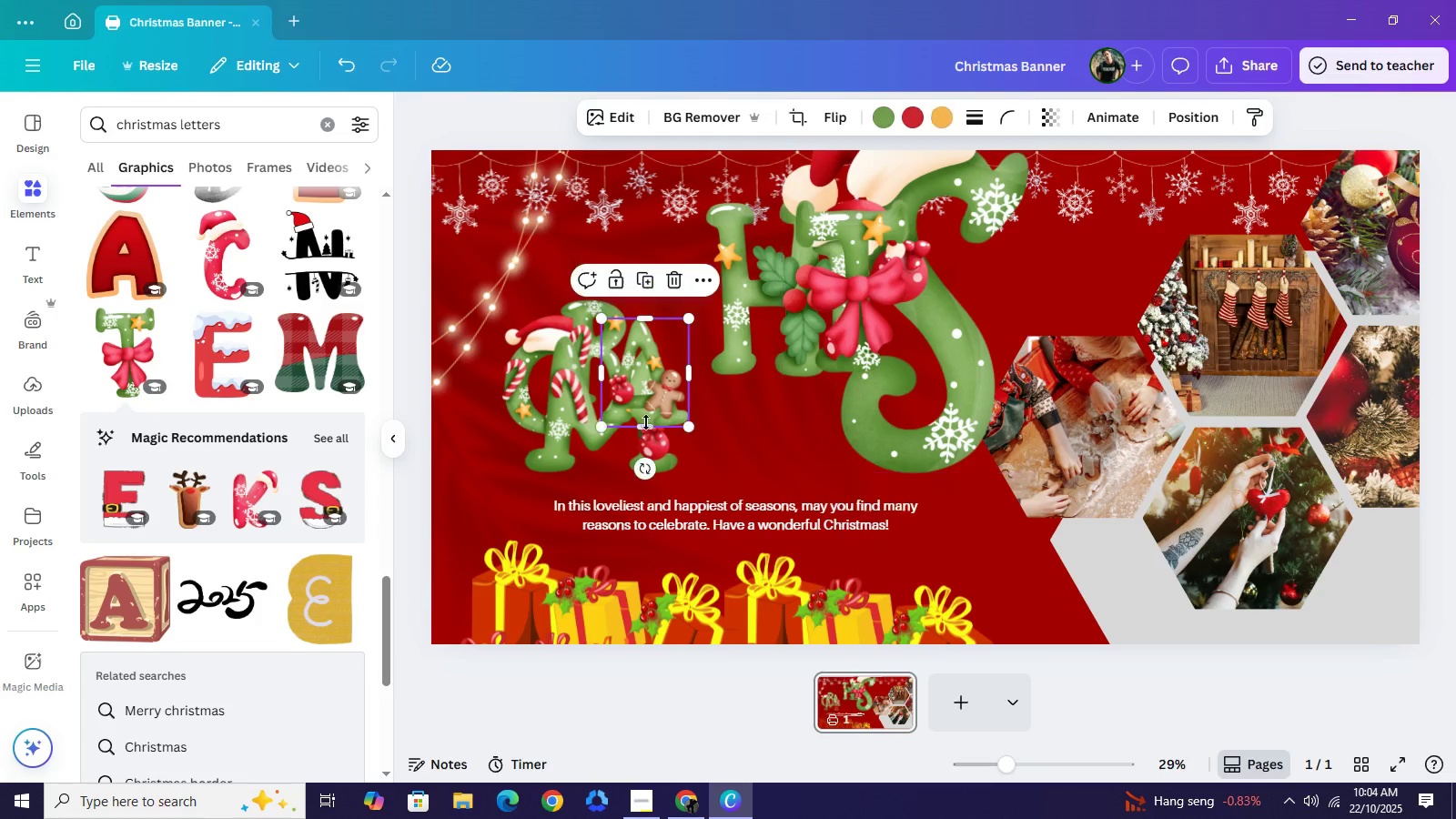 
left_click_drag(start_coordinate=[634, 421], to_coordinate=[1040, 300])
 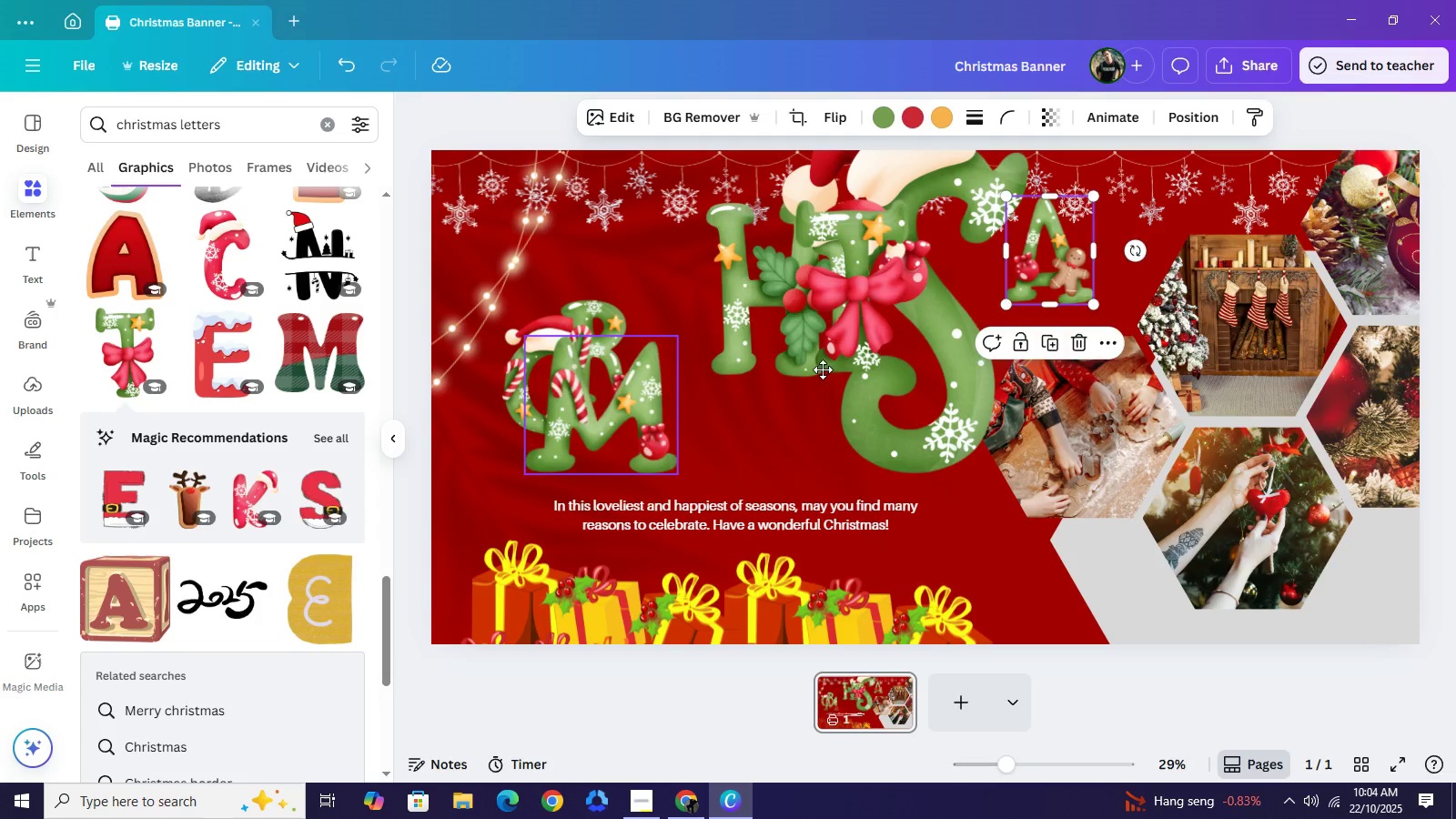 
left_click_drag(start_coordinate=[651, 410], to_coordinate=[1119, 289])
 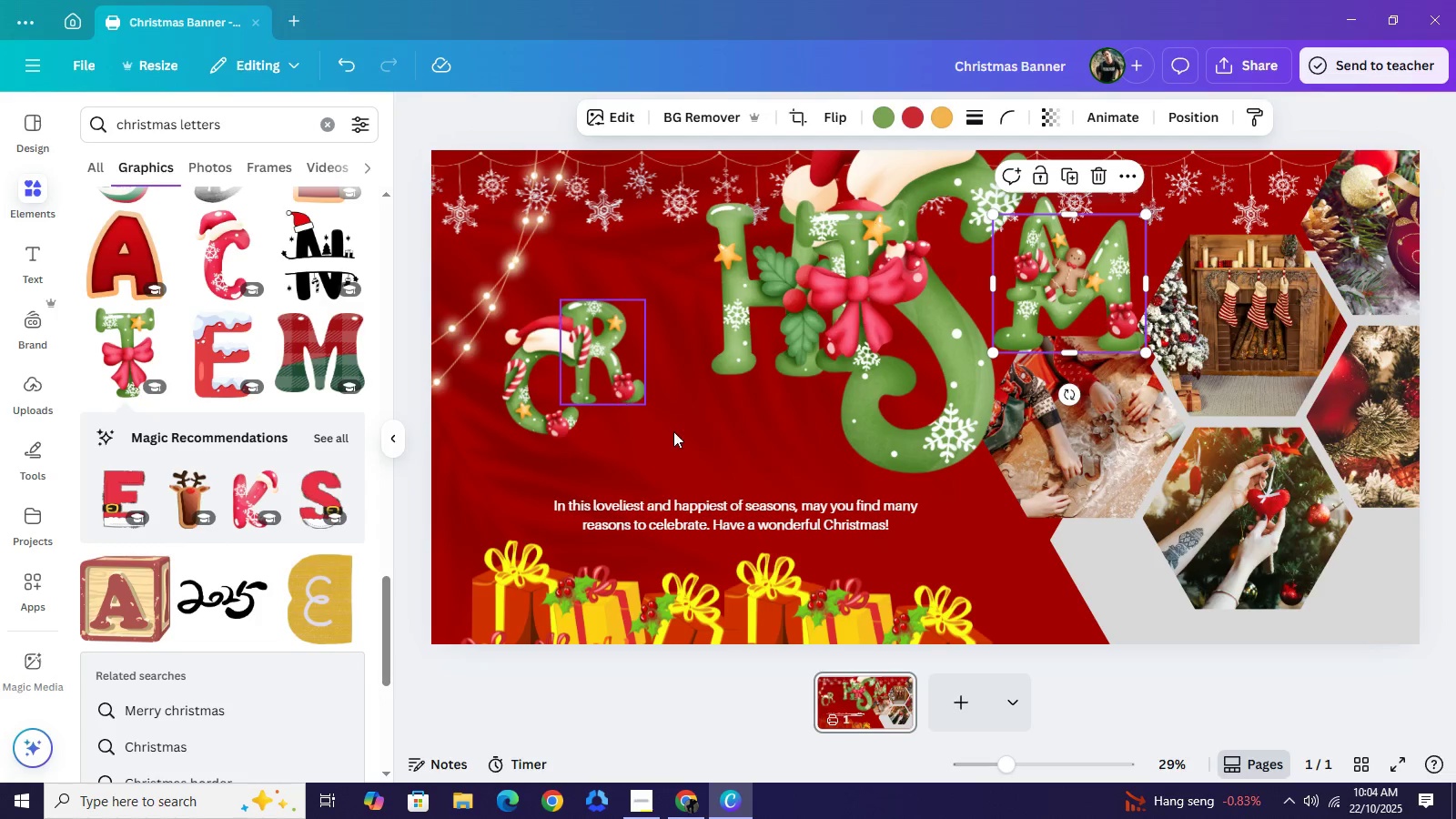 
left_click_drag(start_coordinate=[616, 392], to_coordinate=[980, 602])
 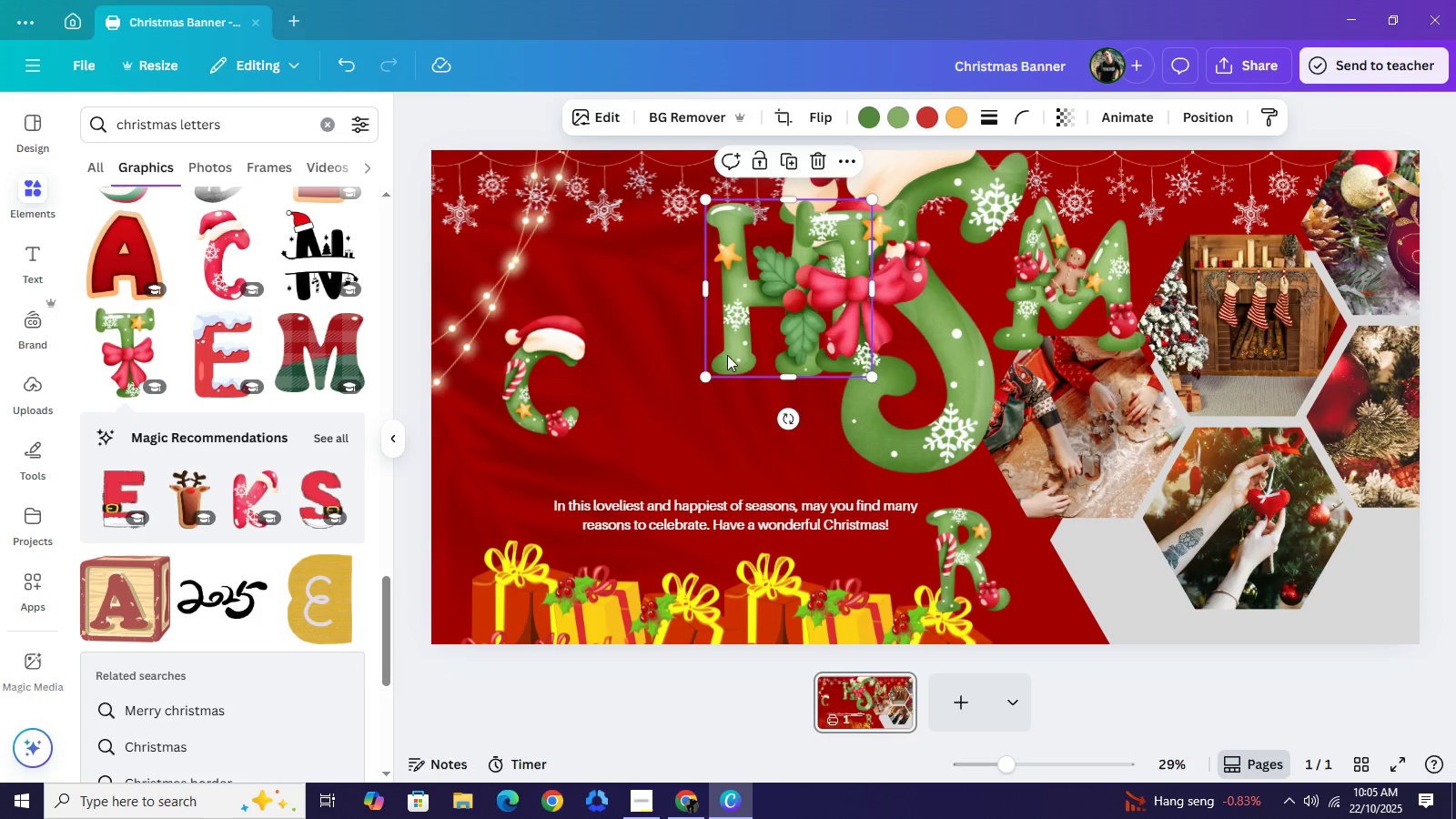 
left_click_drag(start_coordinate=[750, 338], to_coordinate=[621, 453])
 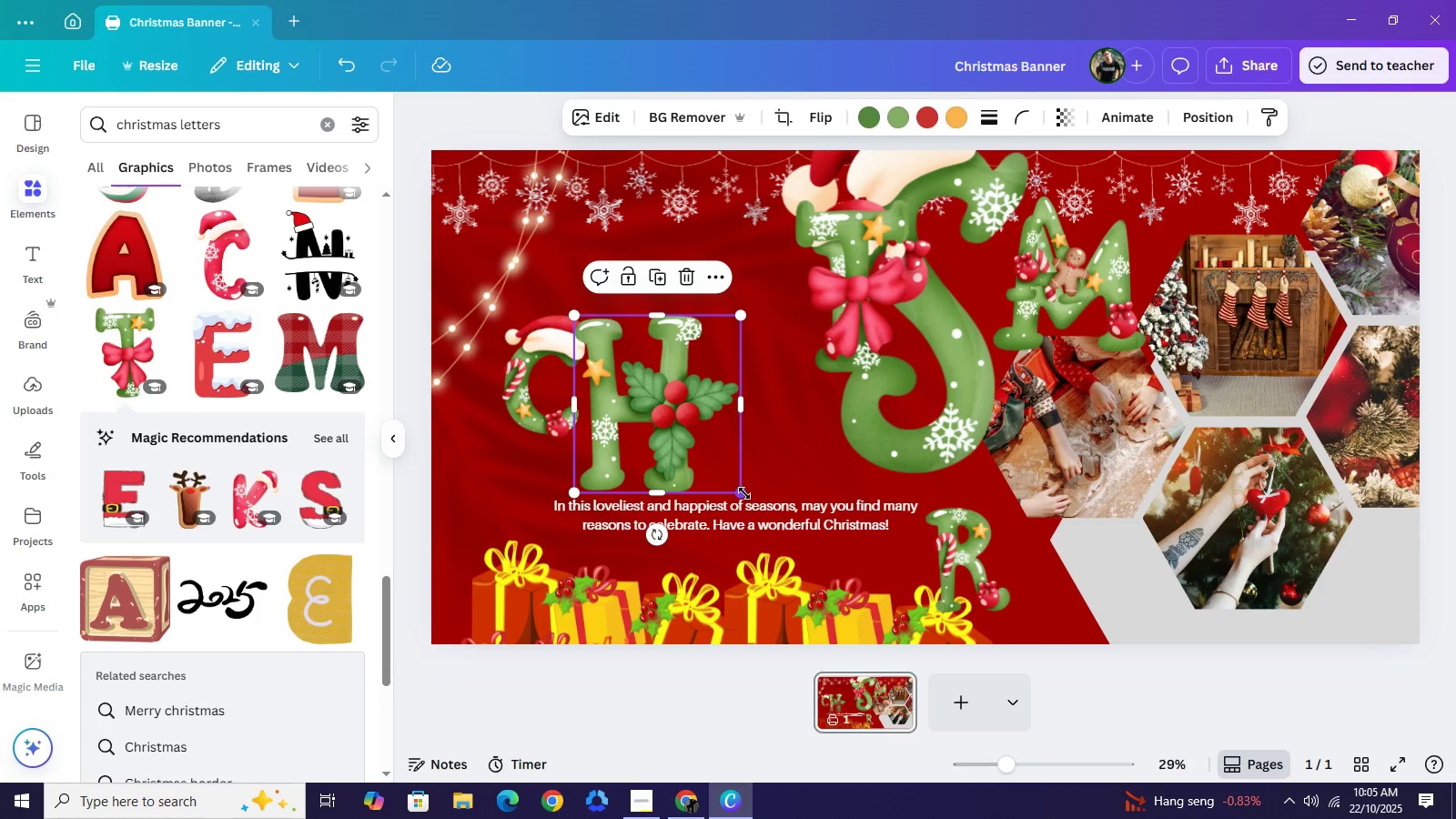 
left_click_drag(start_coordinate=[744, 493], to_coordinate=[682, 445])
 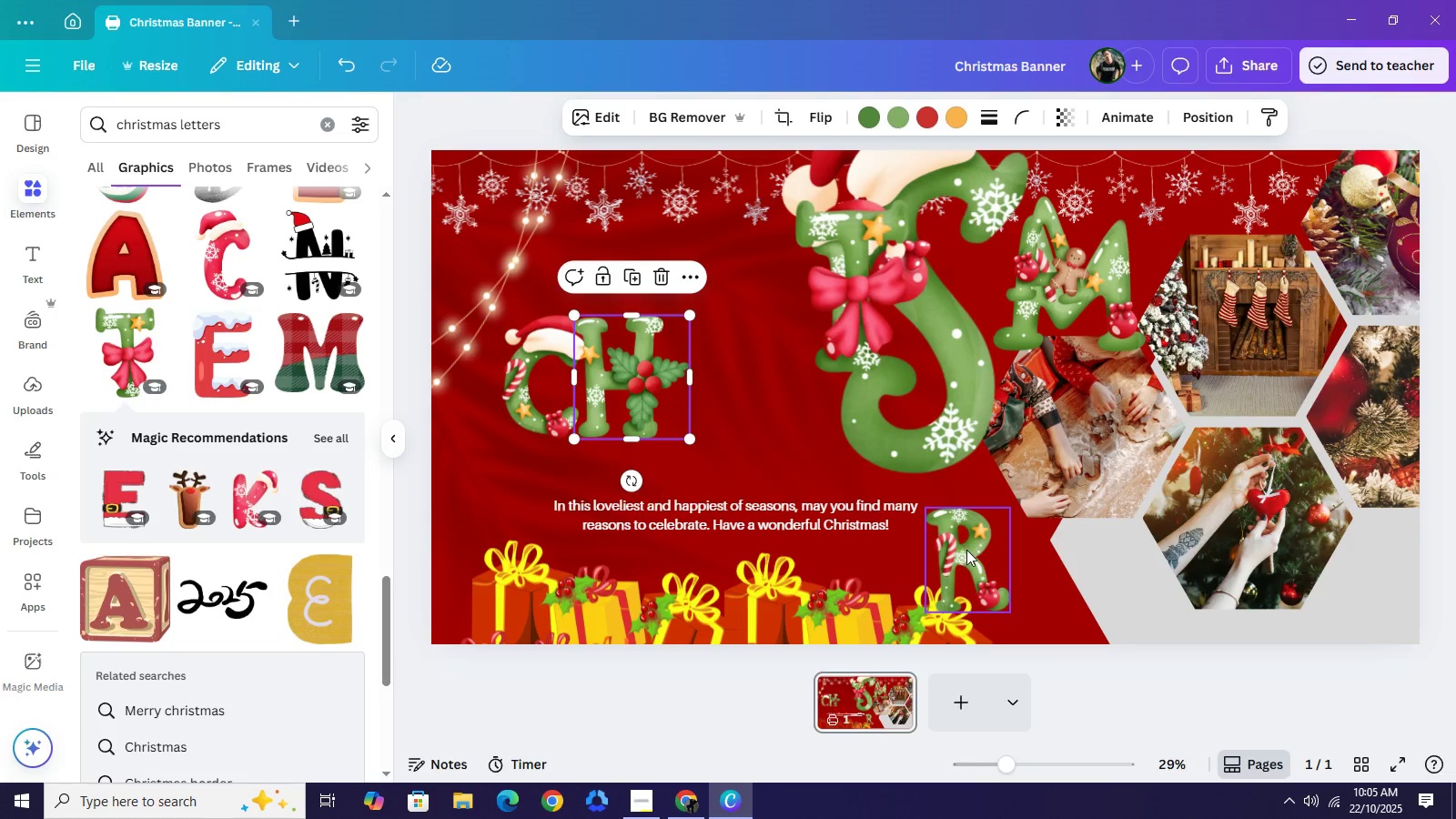 
left_click_drag(start_coordinate=[966, 550], to_coordinate=[700, 355])
 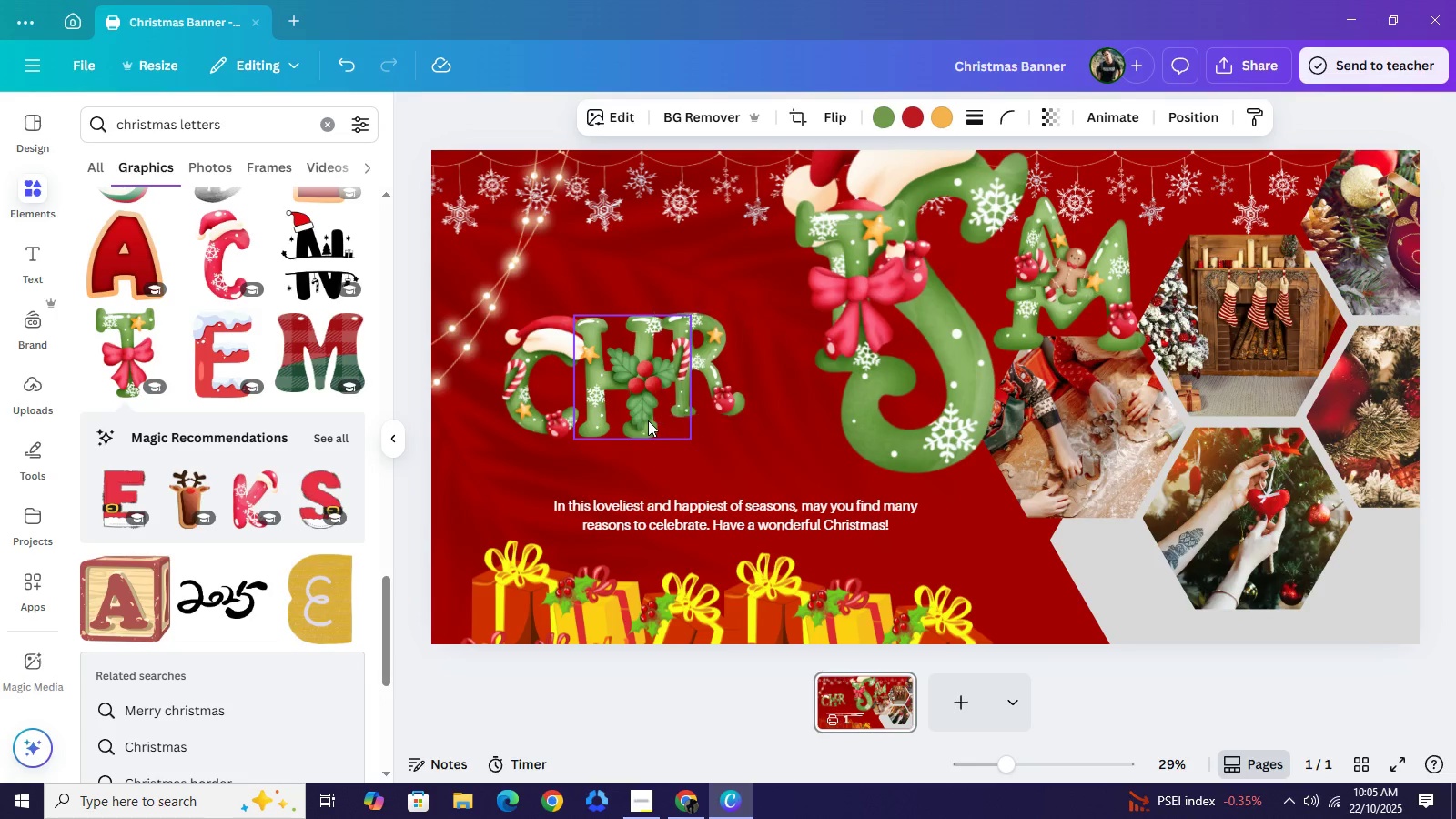 
key(ArrowUp)
 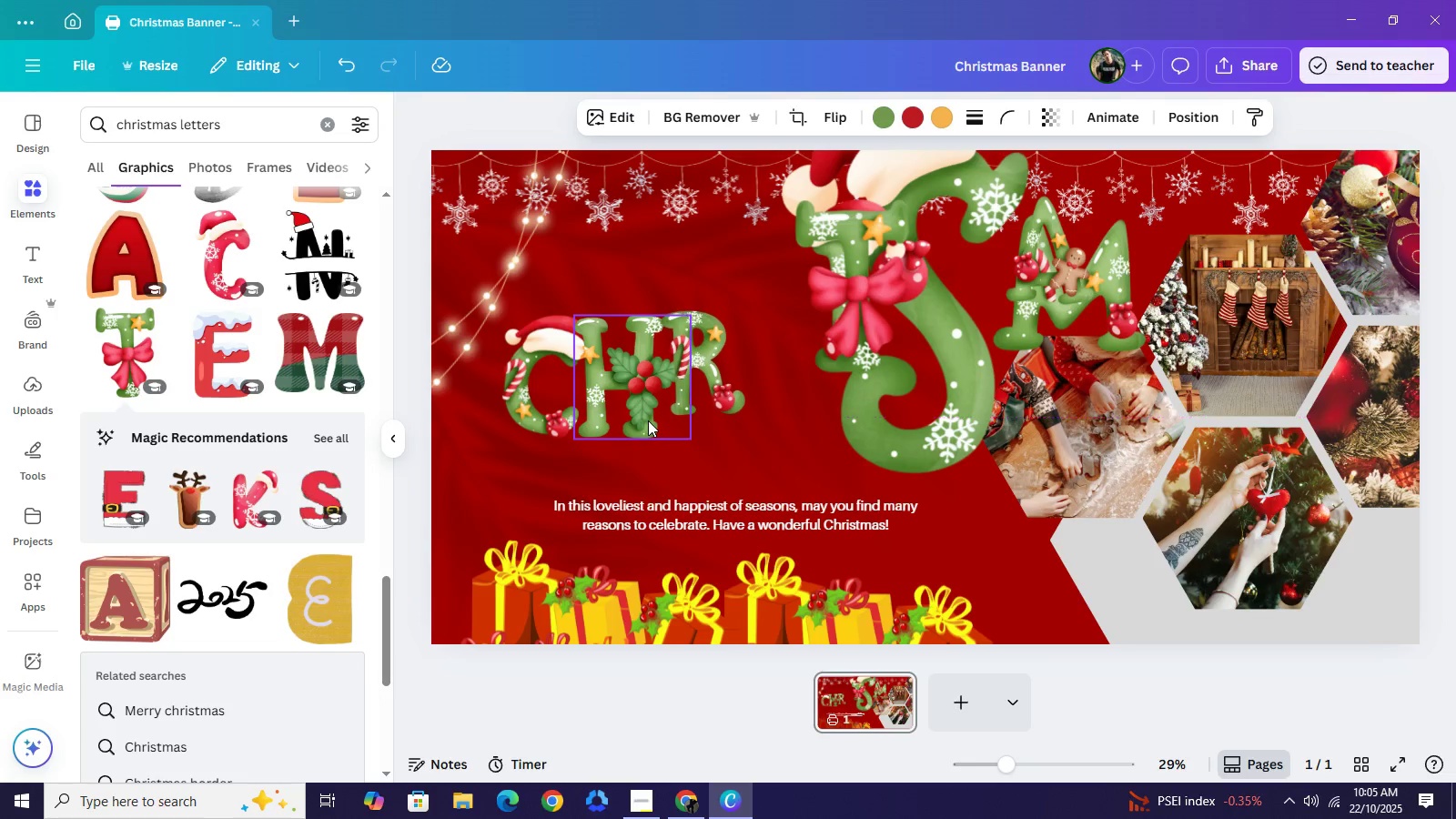 
key(ArrowUp)
 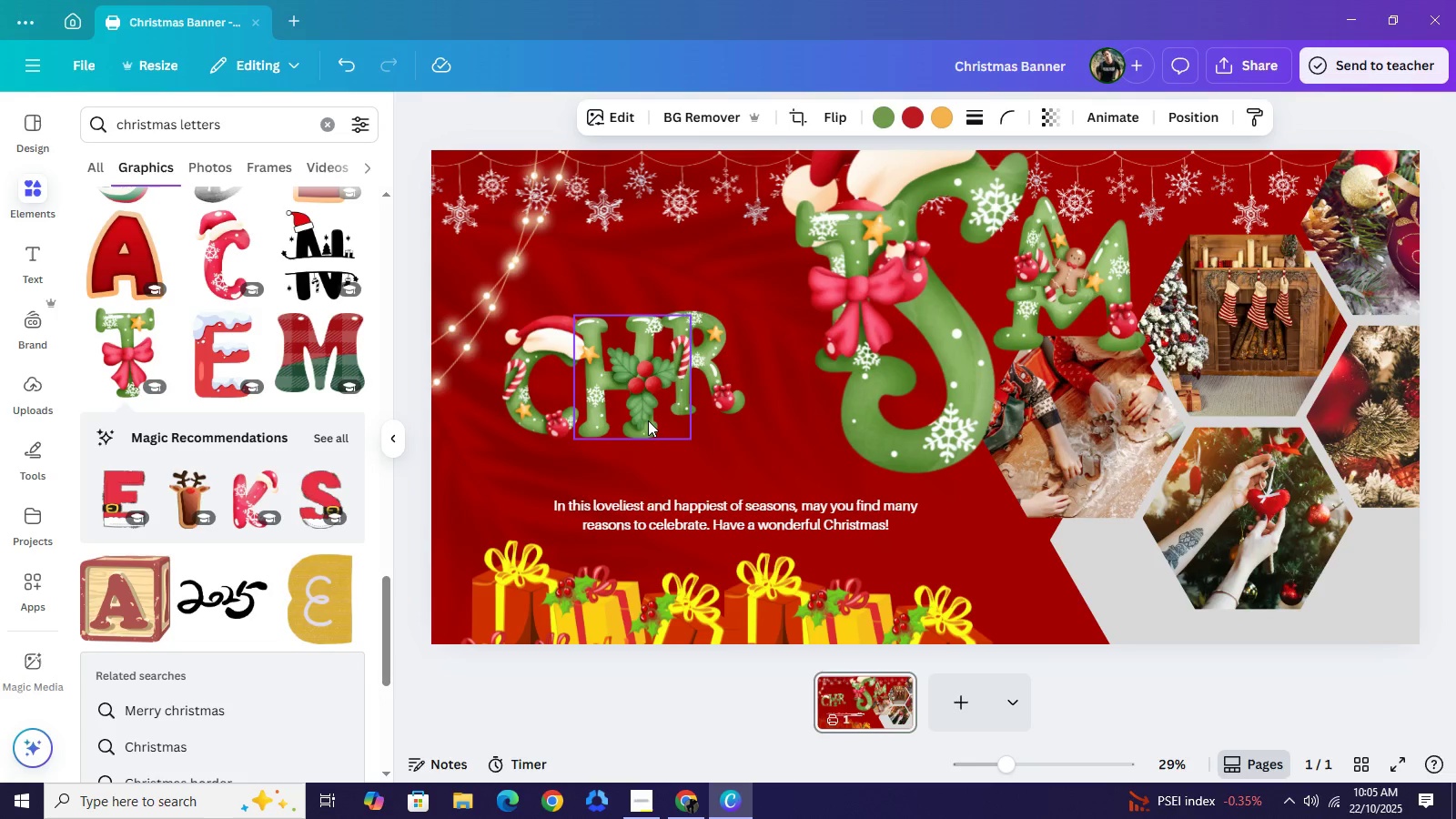 
key(ArrowUp)
 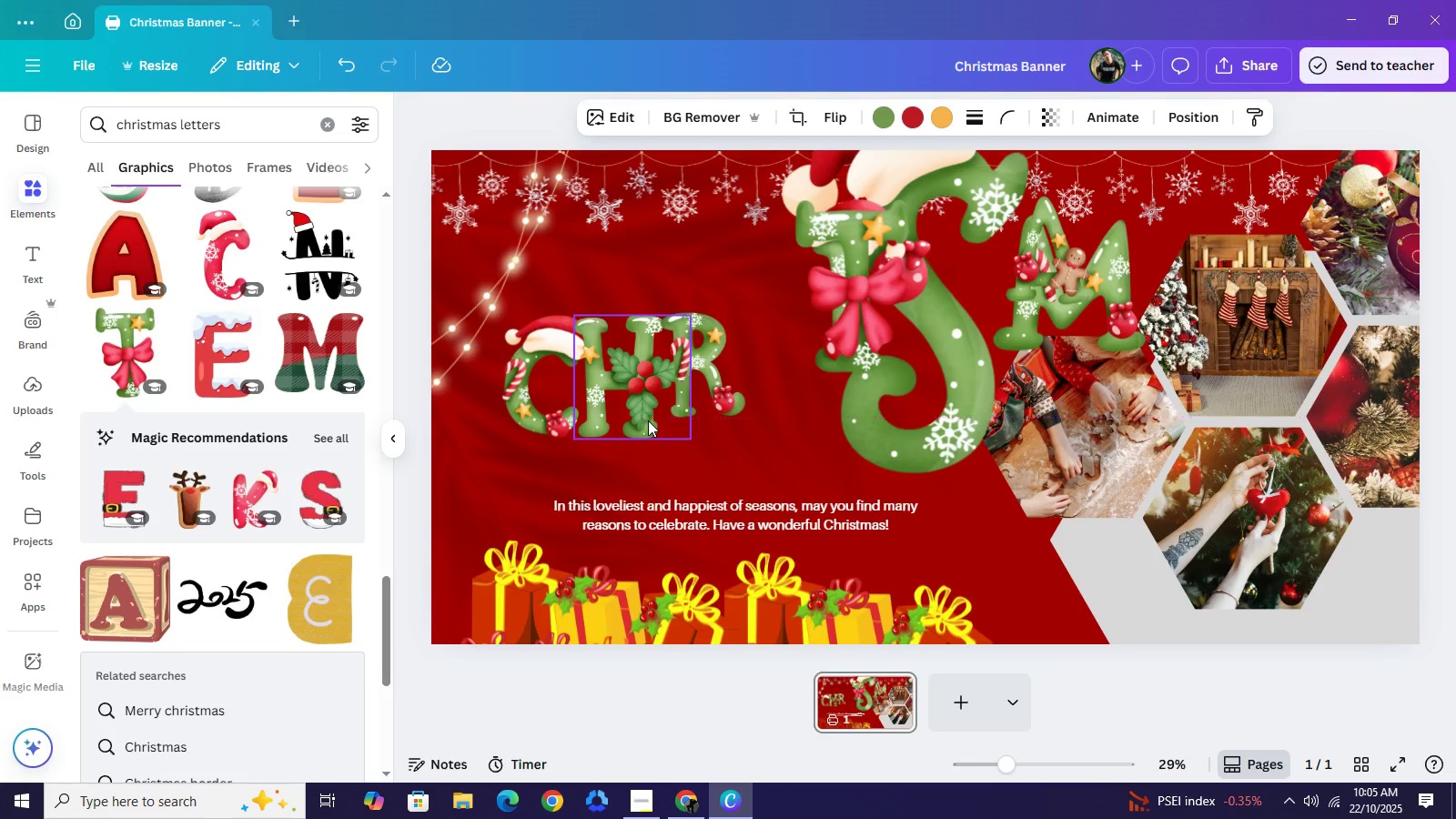 
key(ArrowDown)
 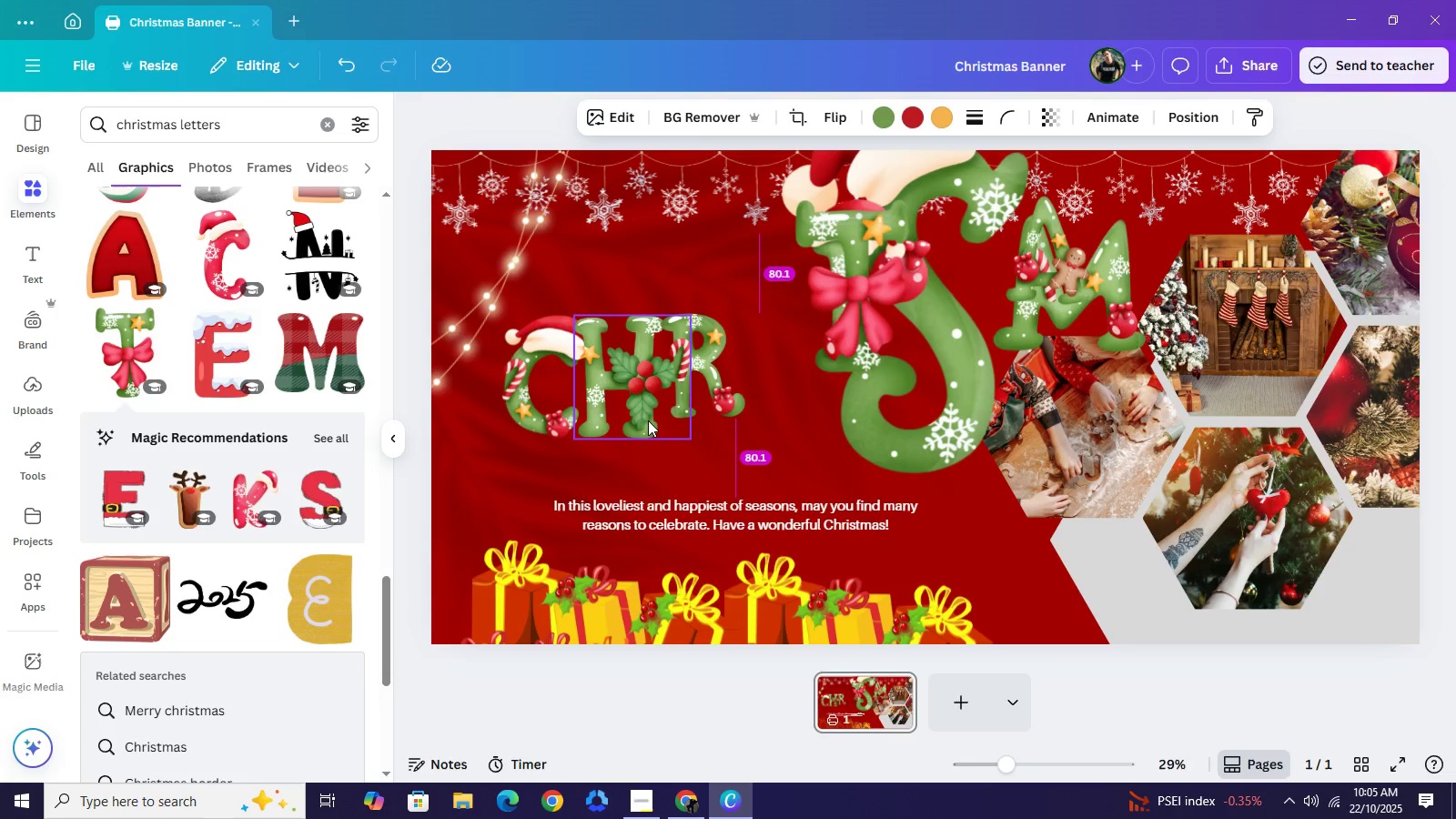 
key(ArrowDown)
 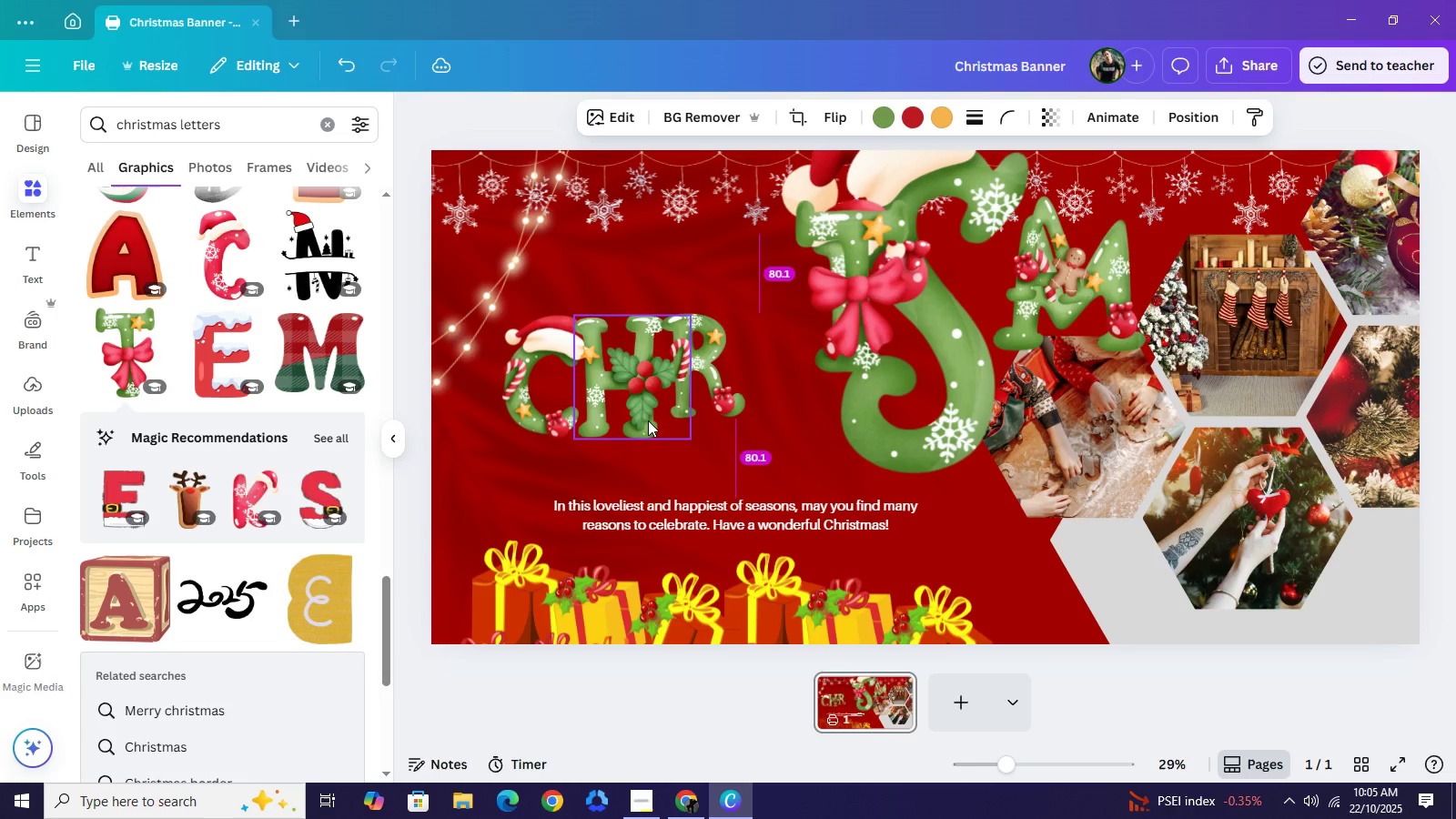 
key(ArrowDown)
 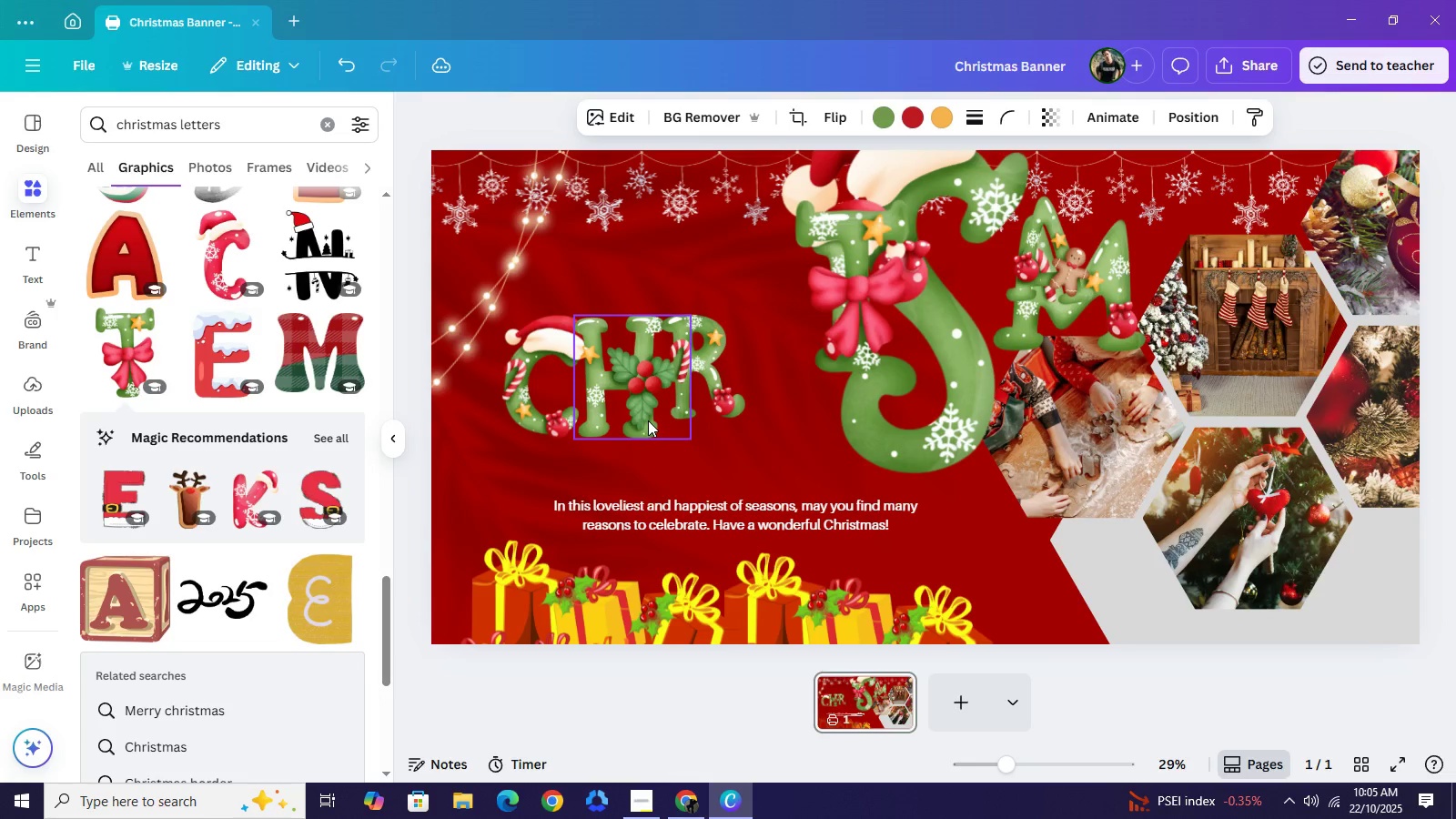 
key(ArrowDown)
 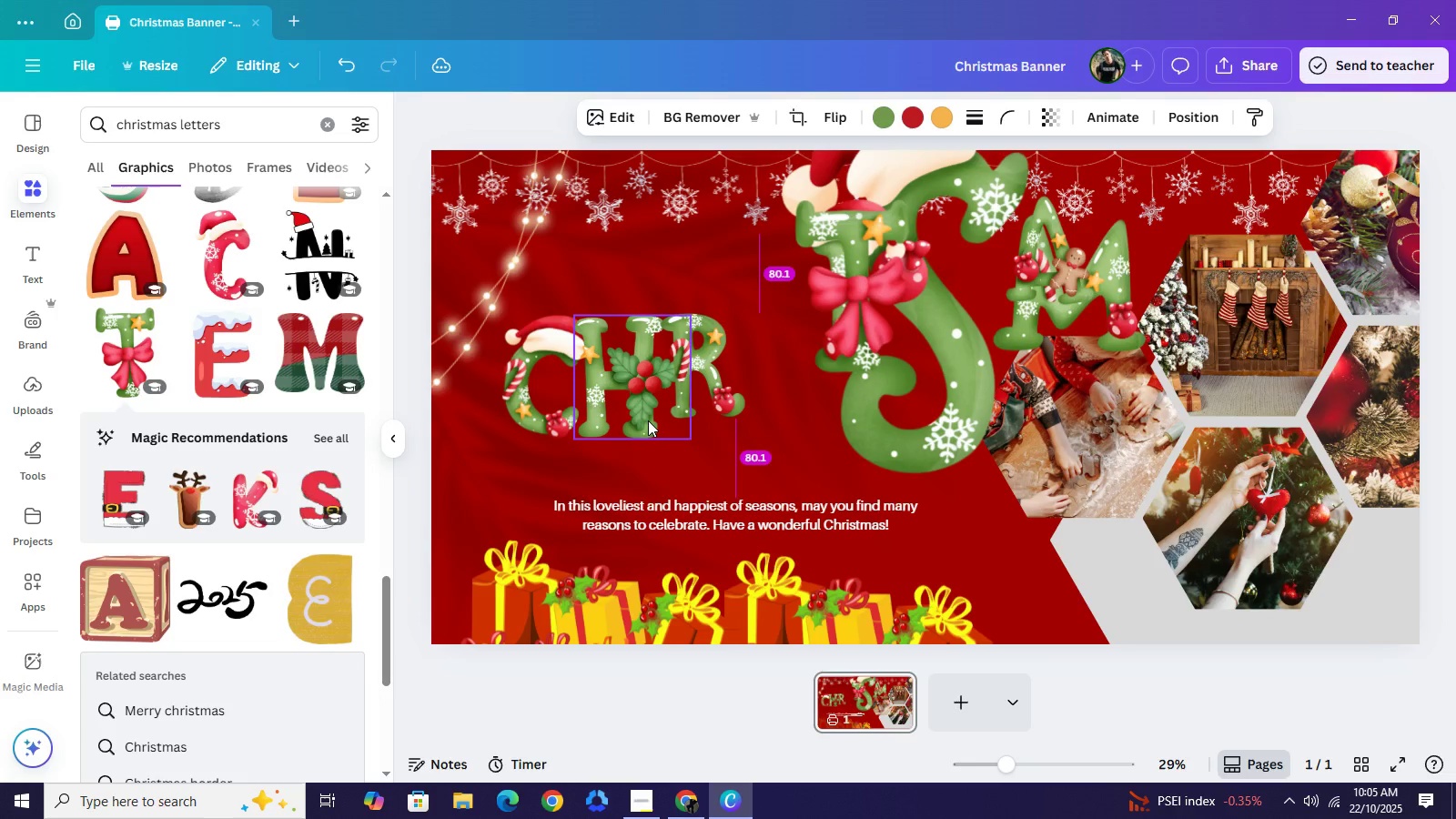 
key(ArrowUp)
 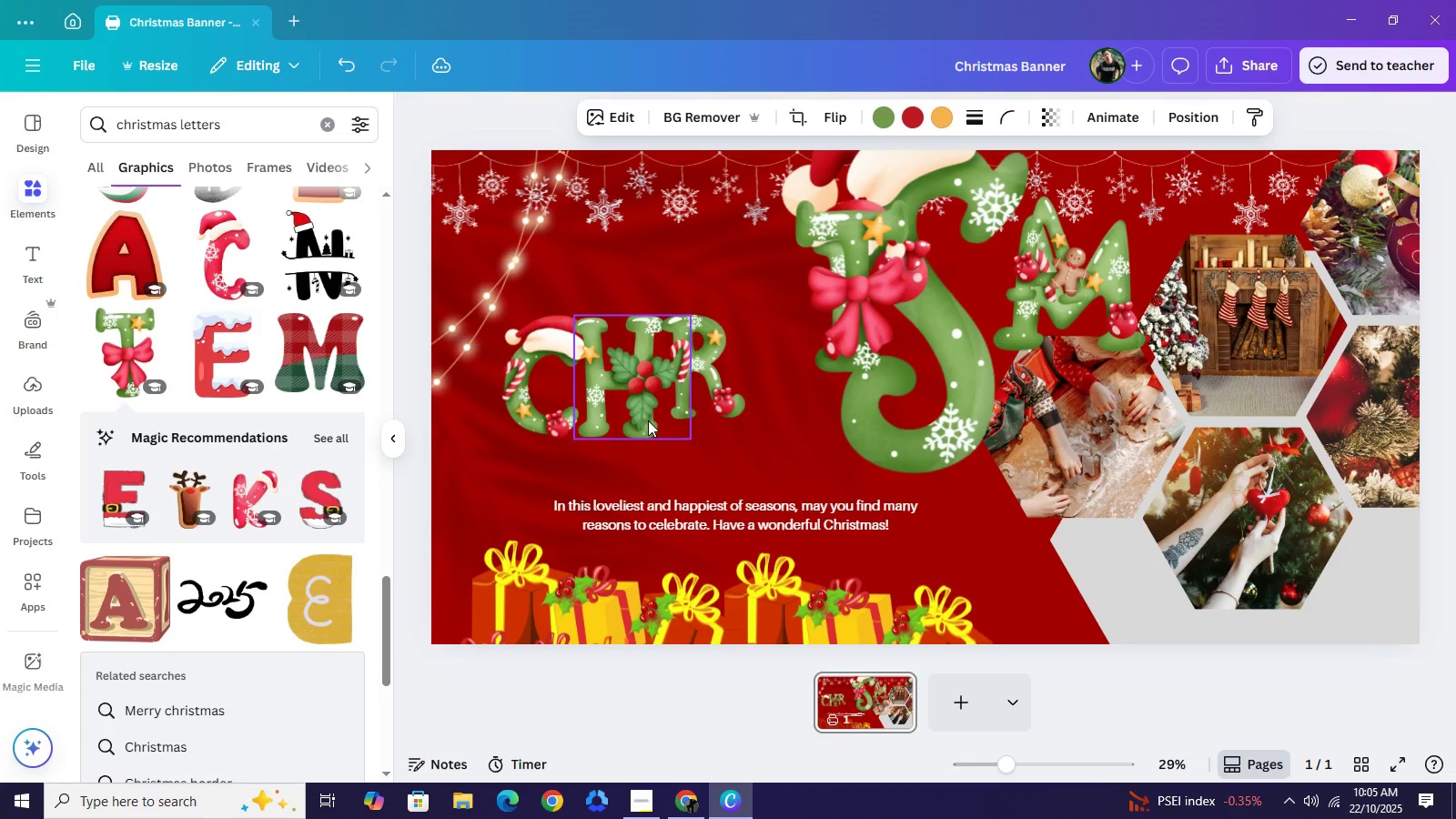 
key(ArrowDown)
 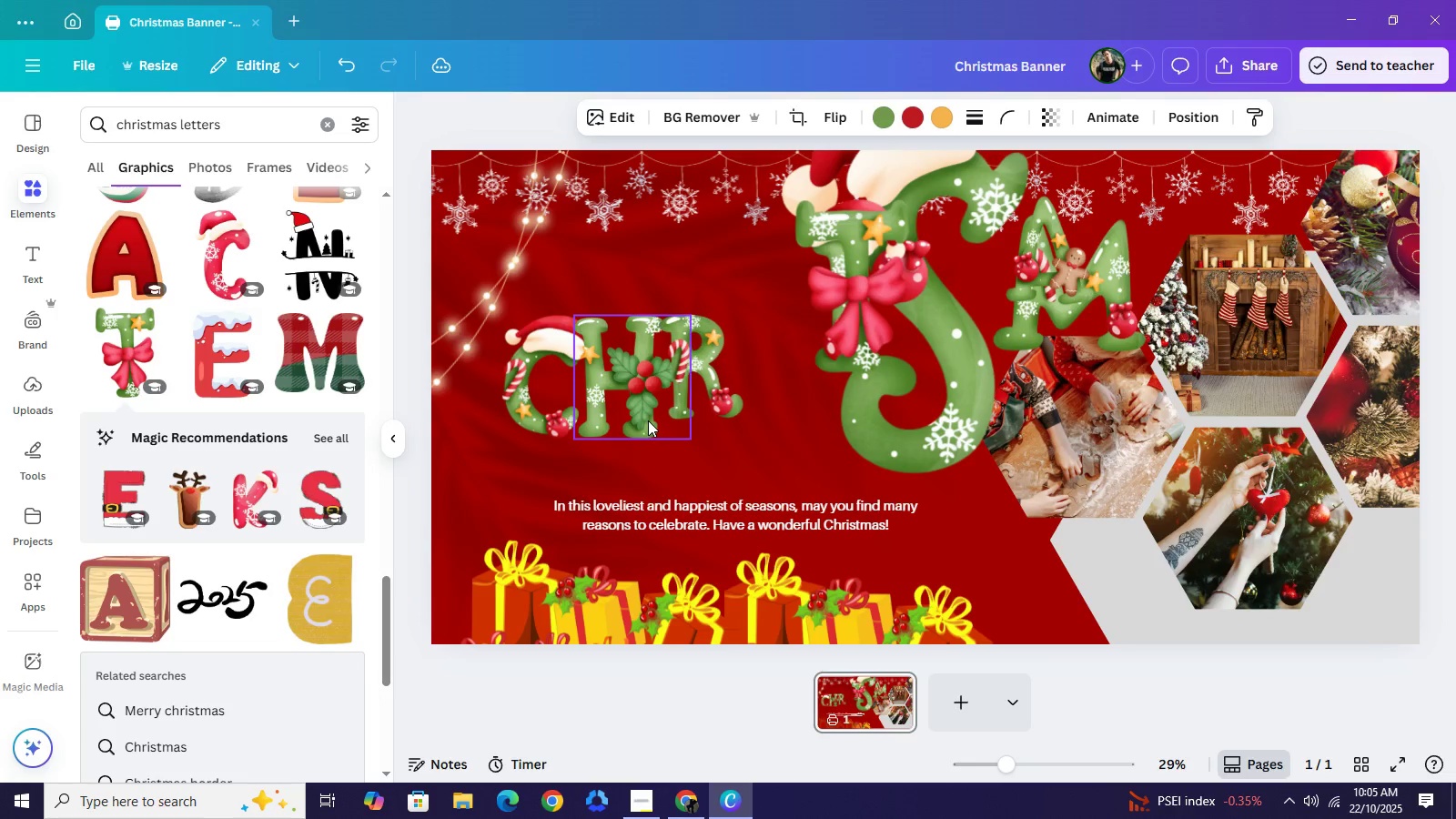 
key(ArrowLeft)
 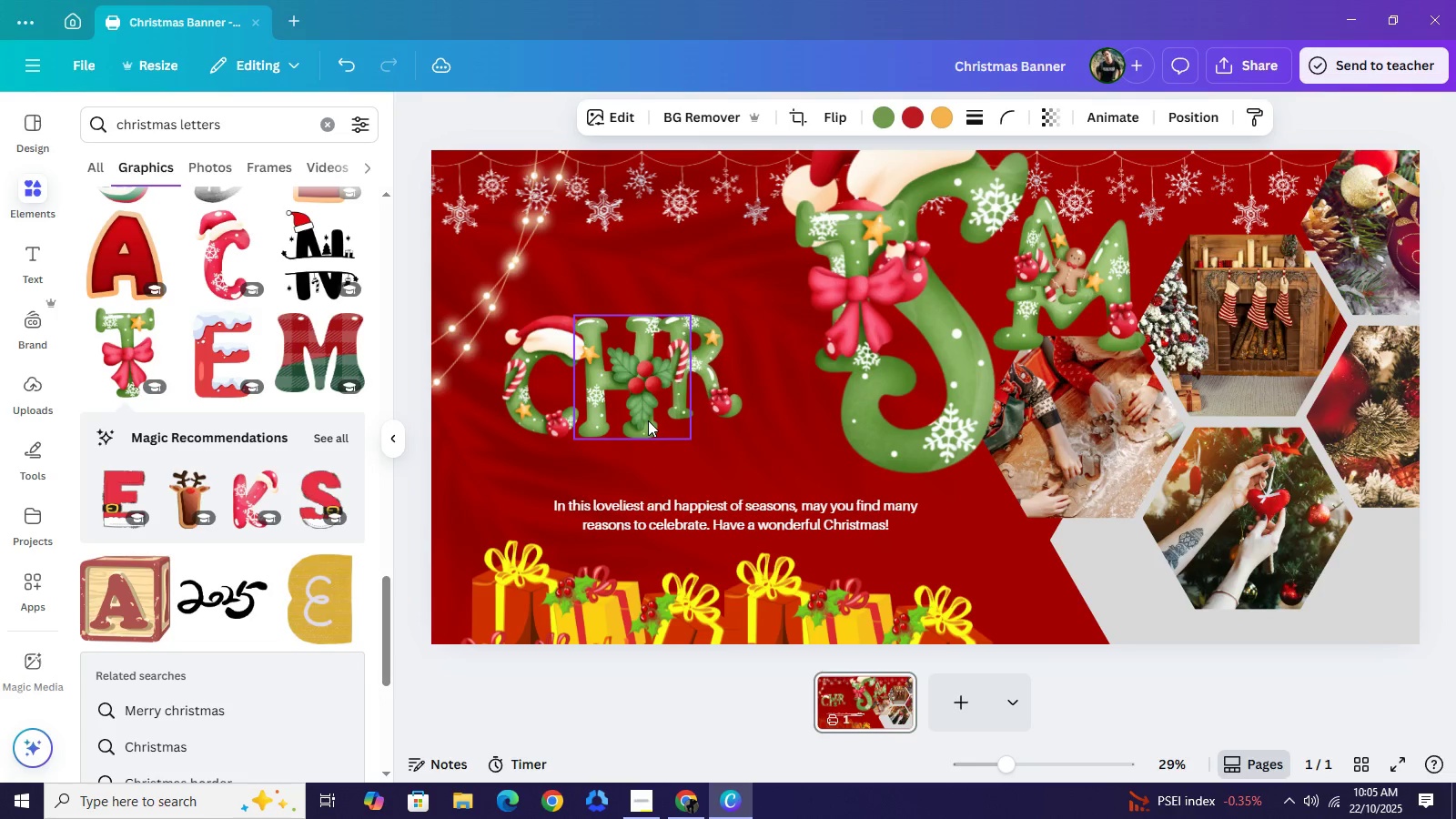 
key(ArrowLeft)
 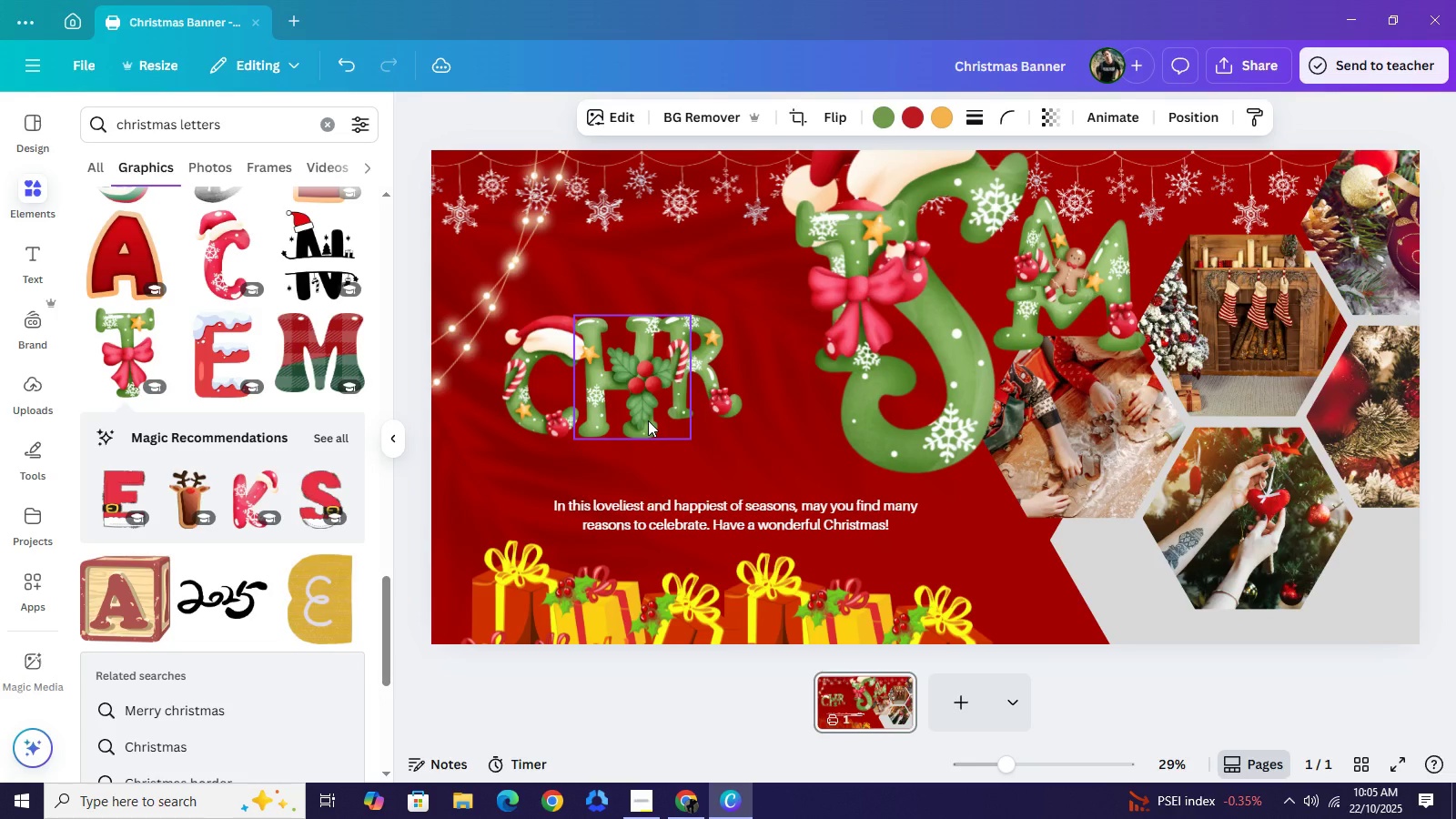 
key(ArrowLeft)
 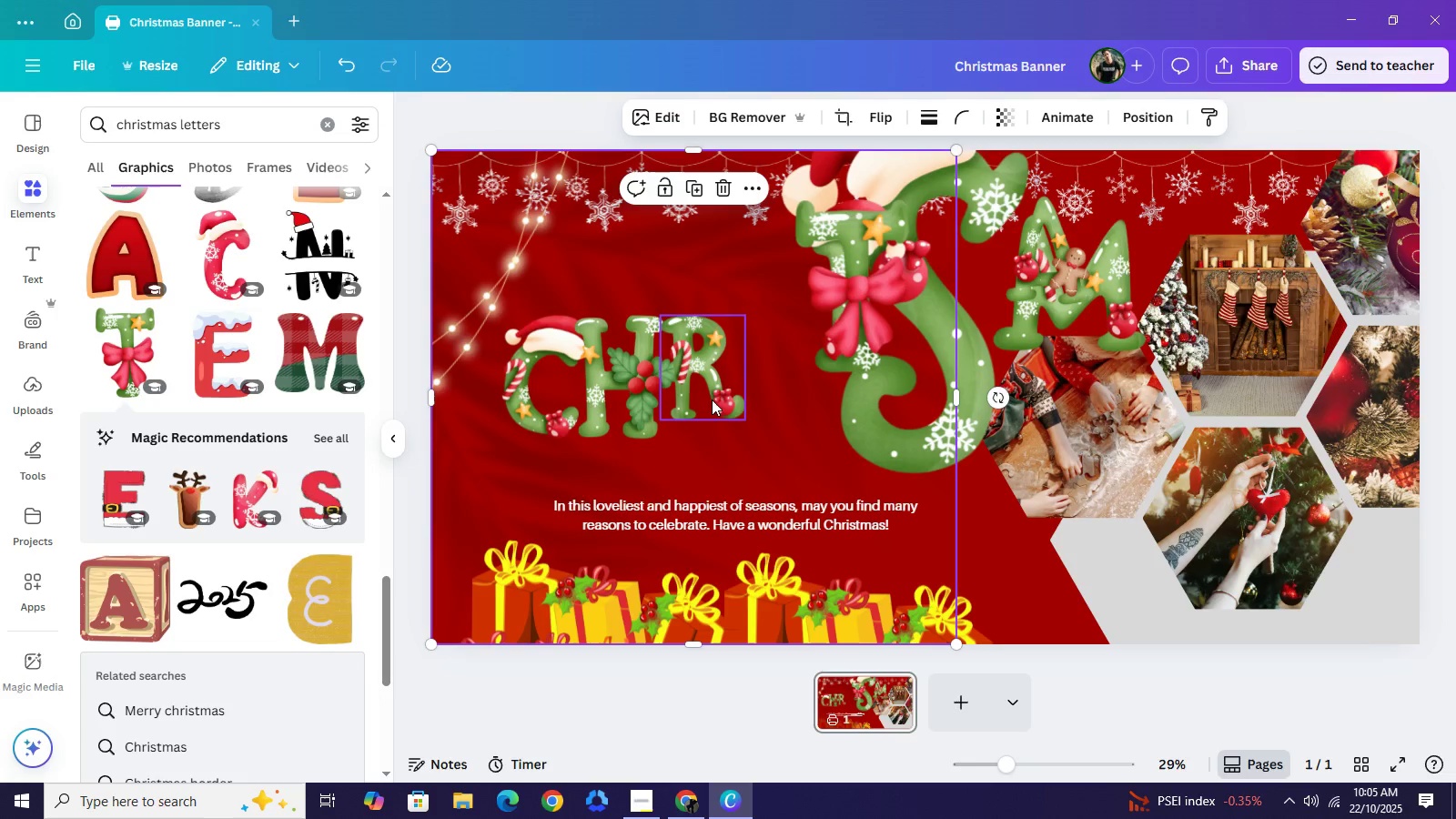 
wait(7.2)
 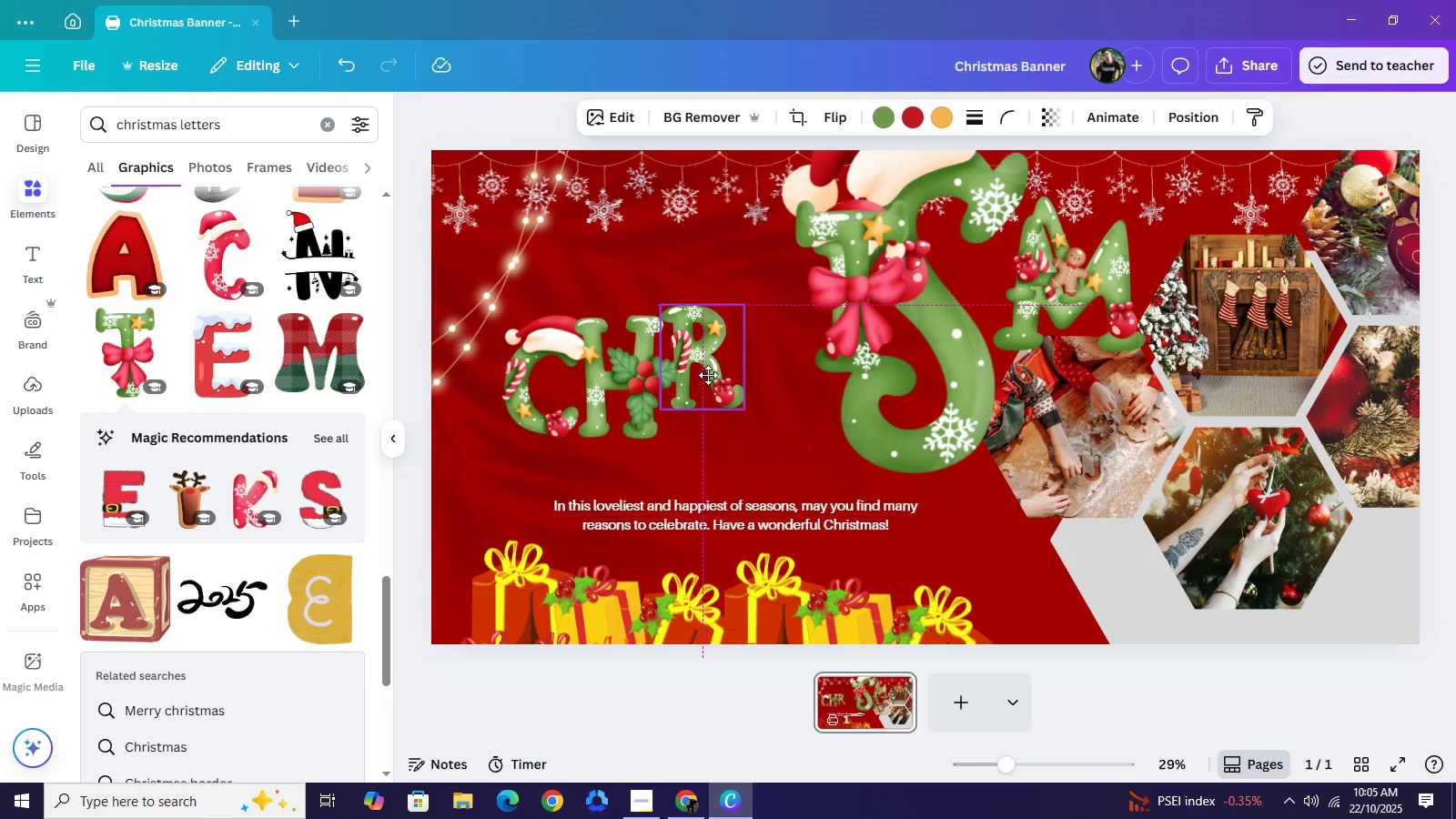 
left_click([731, 397])
 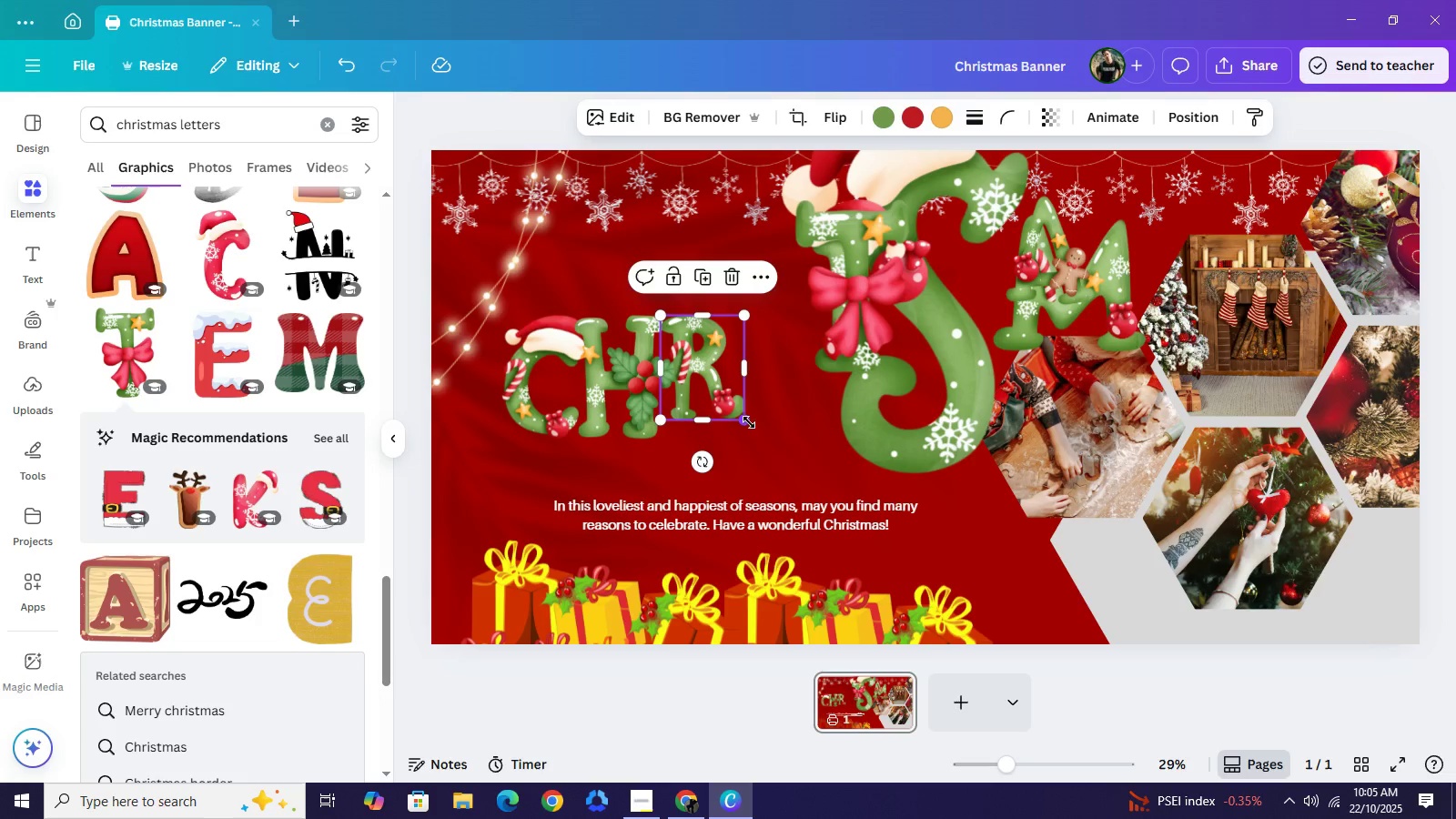 
left_click_drag(start_coordinate=[749, 420], to_coordinate=[764, 441])
 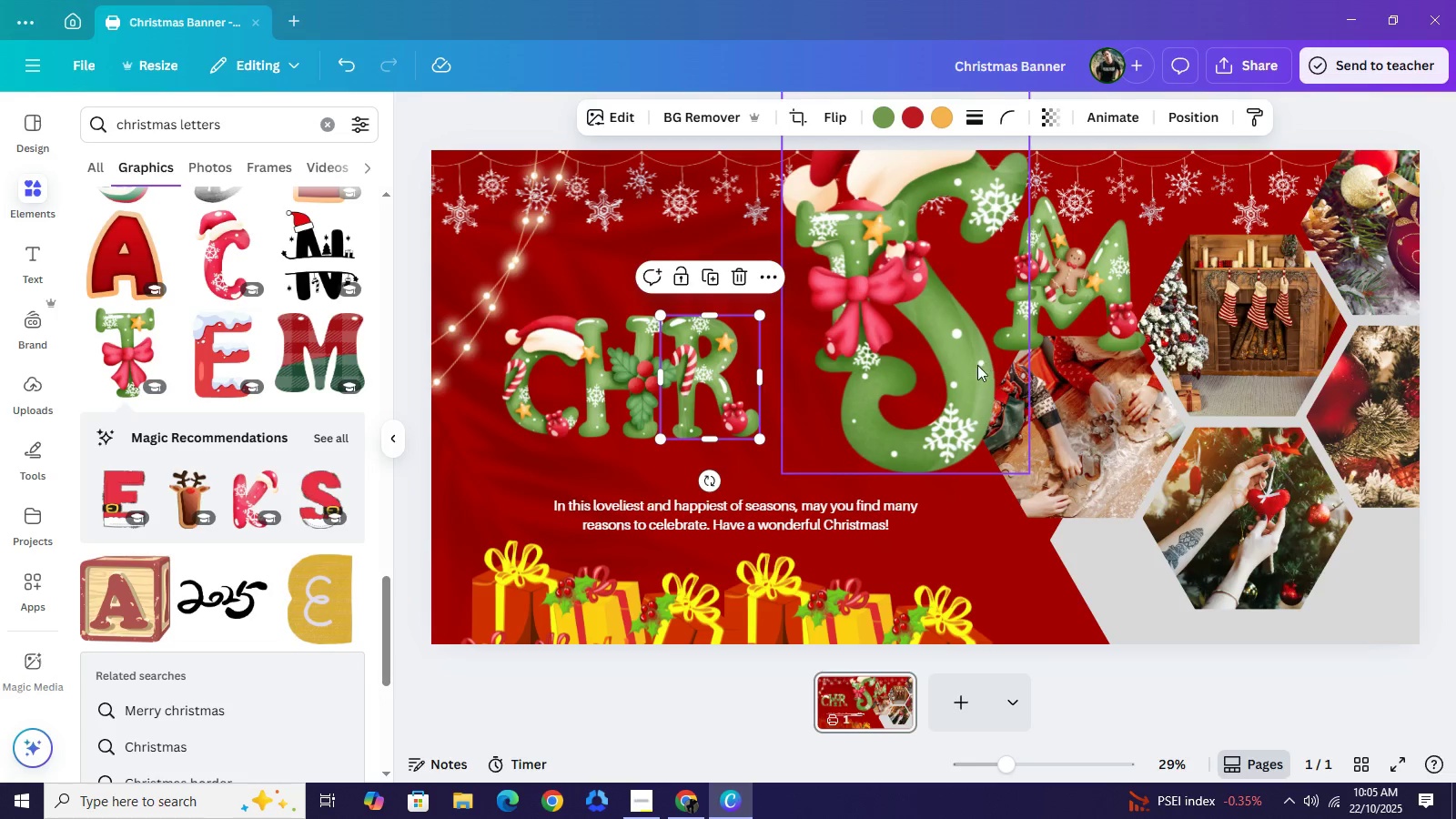 
left_click_drag(start_coordinate=[956, 369], to_coordinate=[1084, 301])
 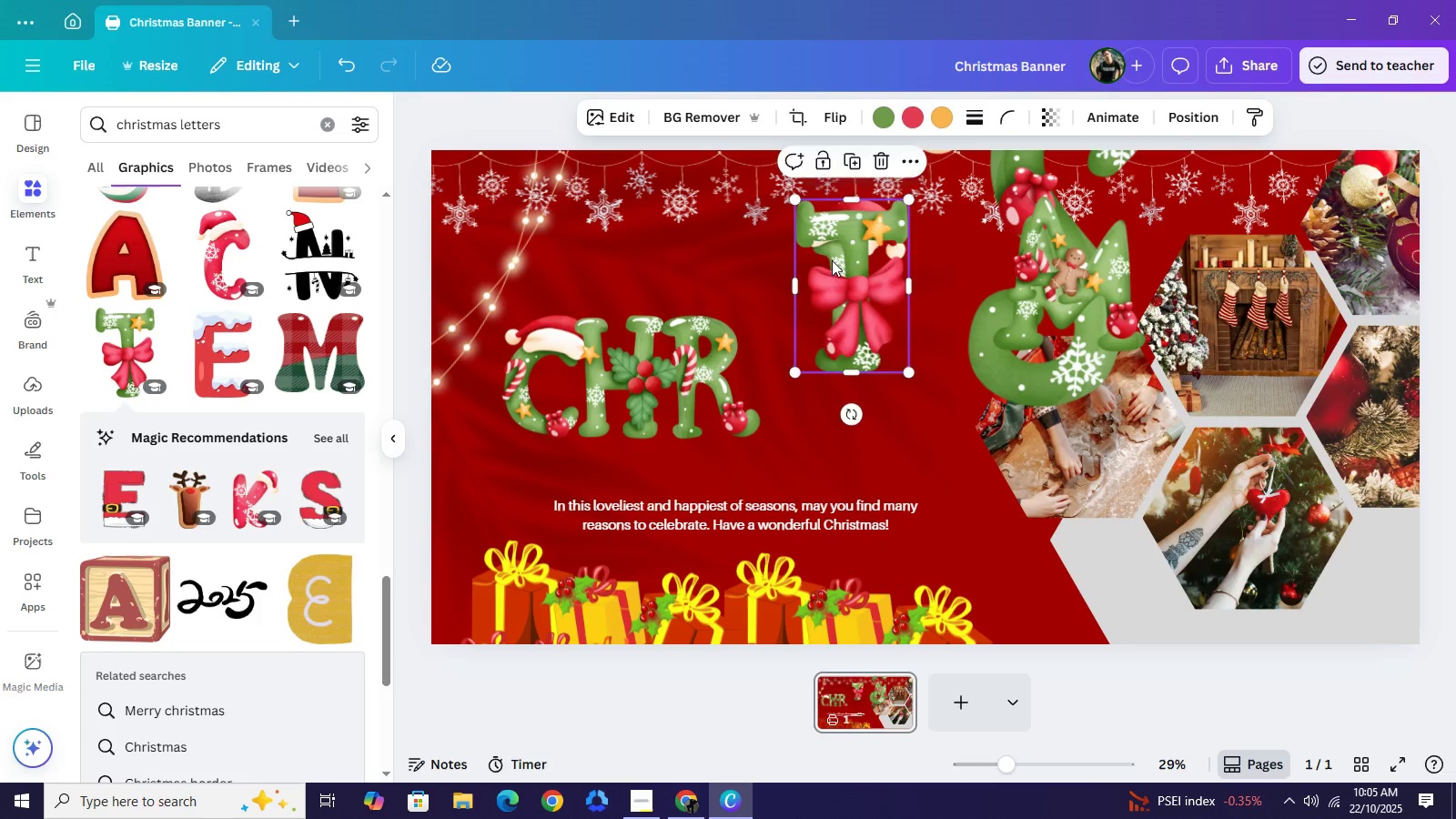 
left_click_drag(start_coordinate=[870, 262], to_coordinate=[691, 216])
 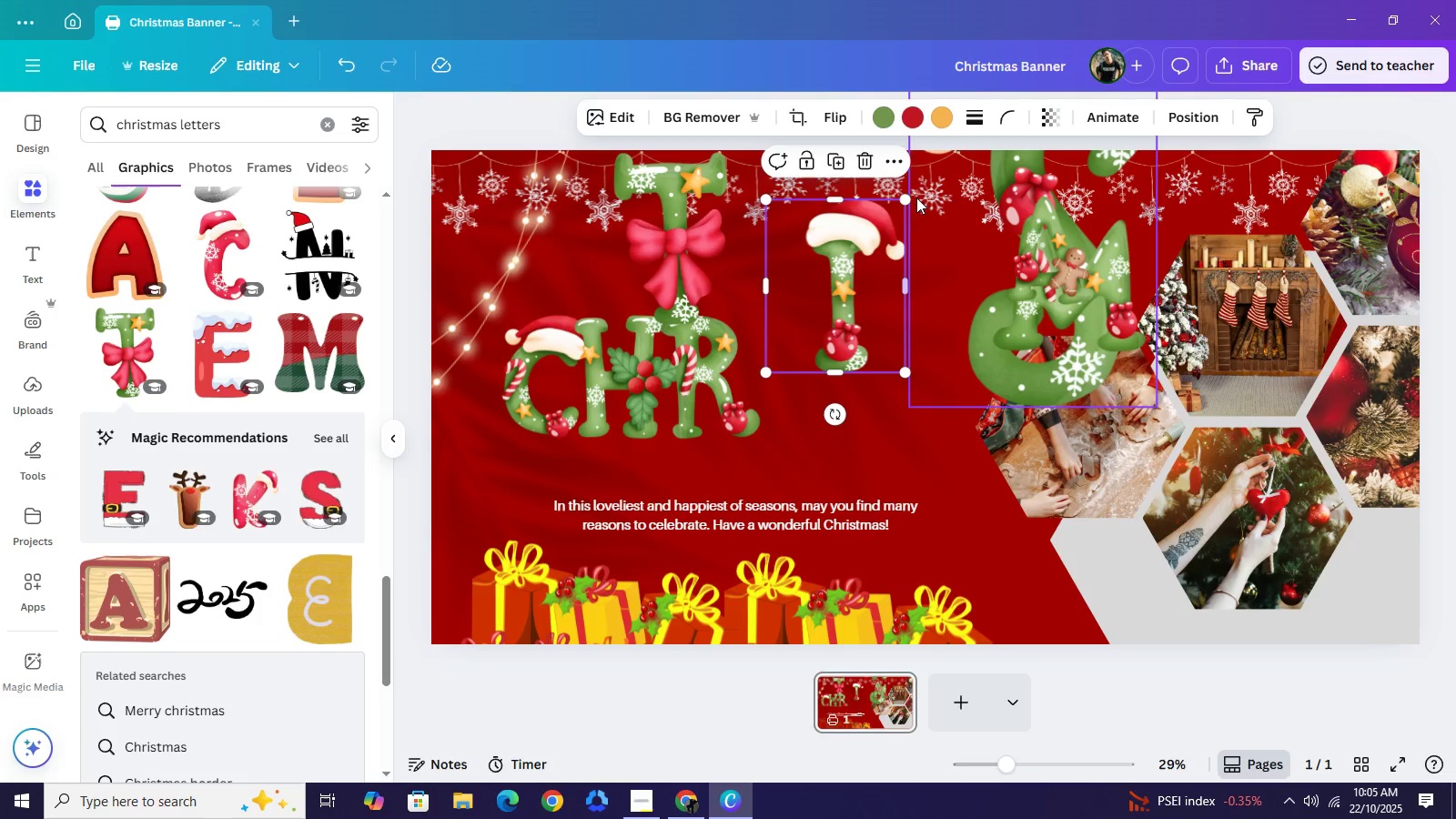 
left_click([873, 238])
 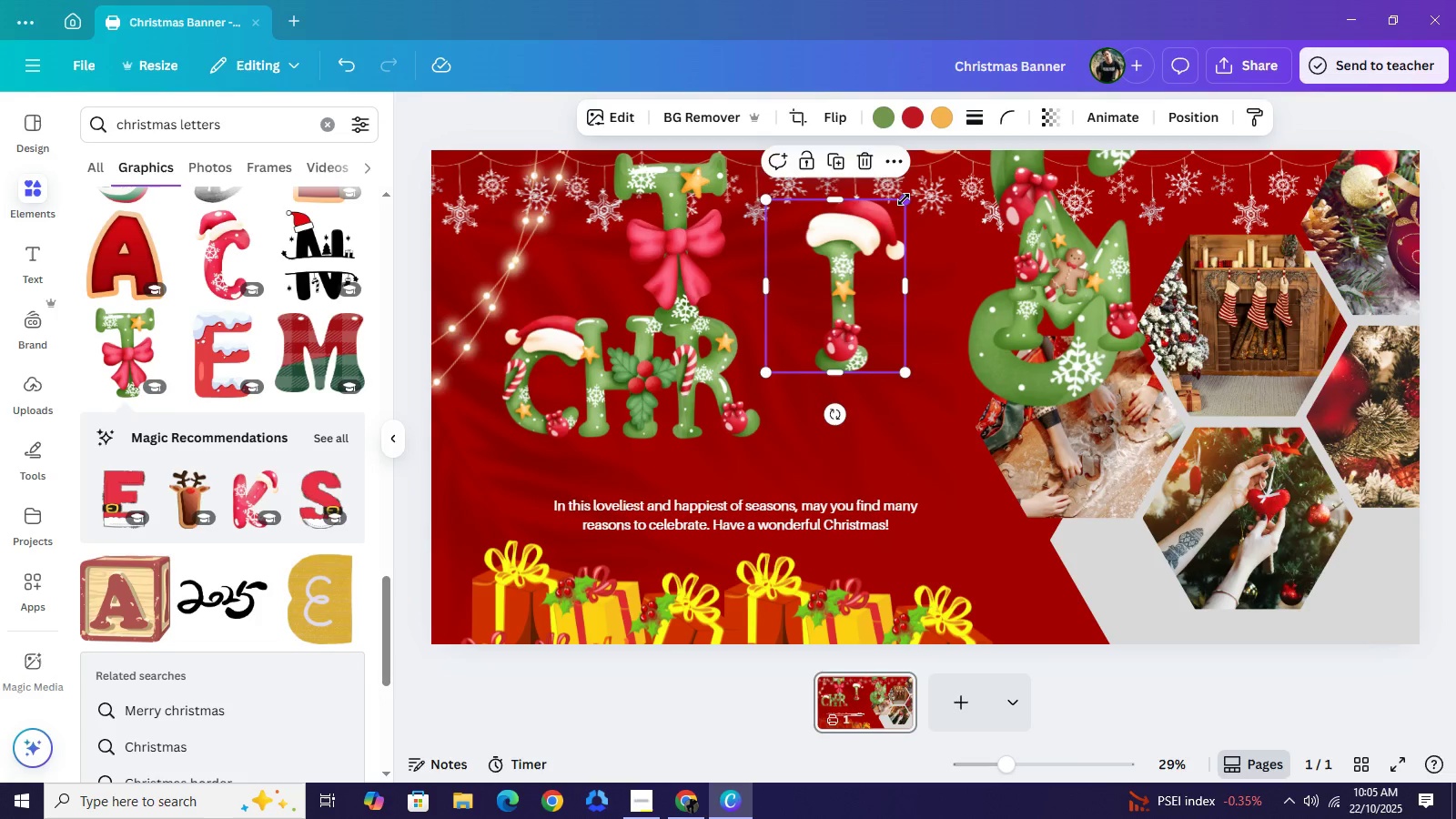 
left_click_drag(start_coordinate=[904, 196], to_coordinate=[882, 229])
 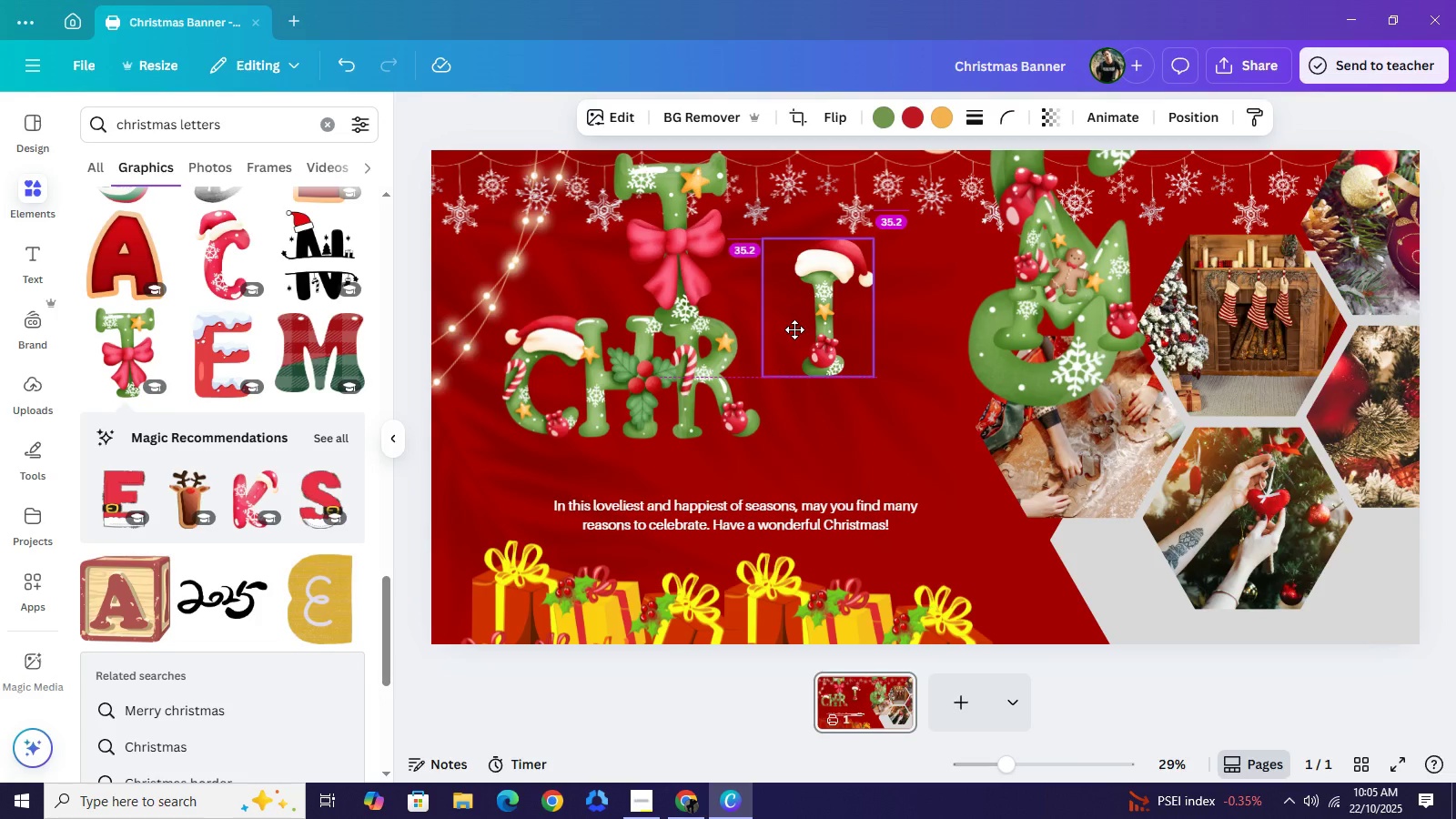 
left_click_drag(start_coordinate=[801, 311], to_coordinate=[756, 390])
 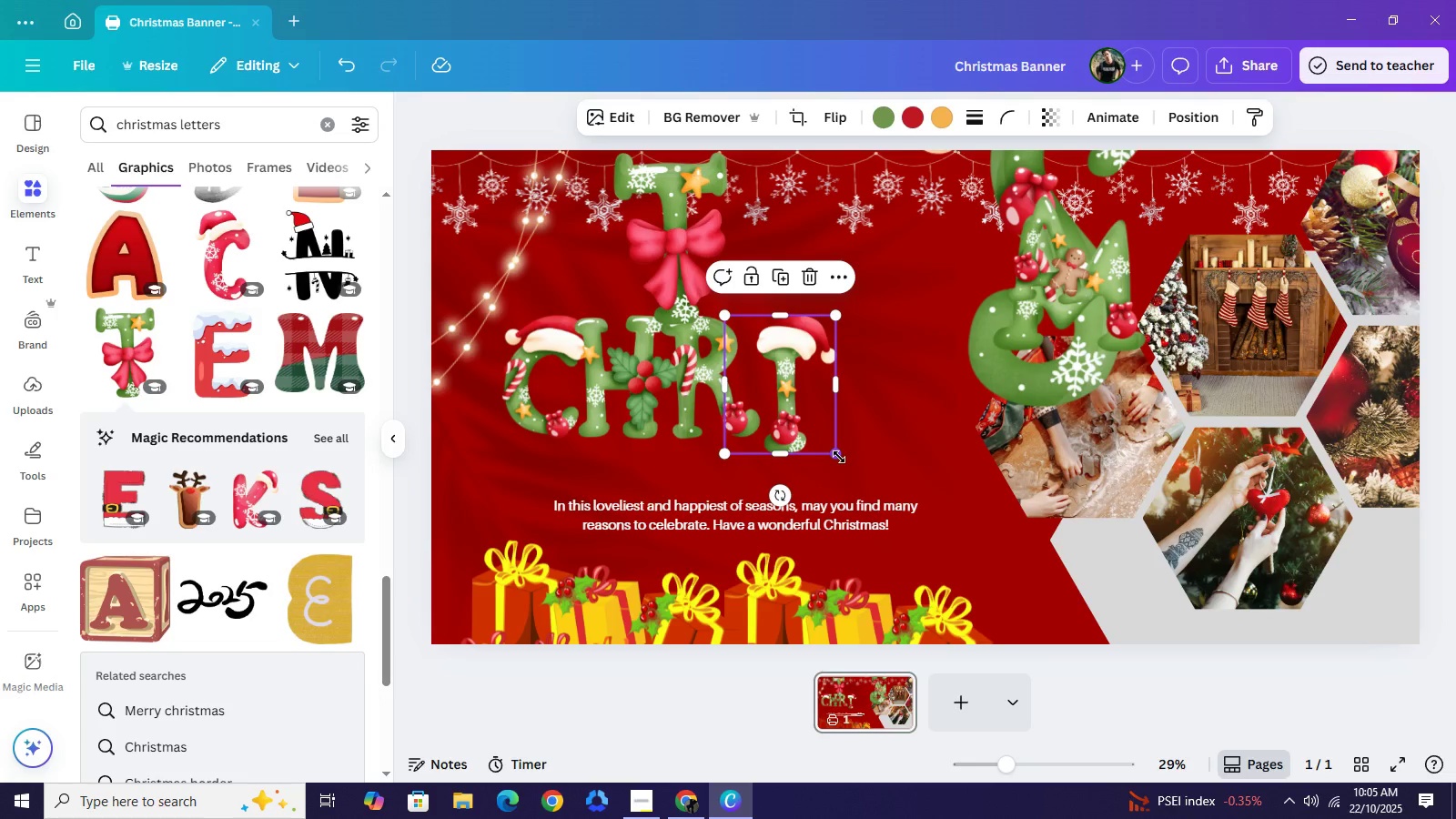 
left_click_drag(start_coordinate=[839, 457], to_coordinate=[816, 449])
 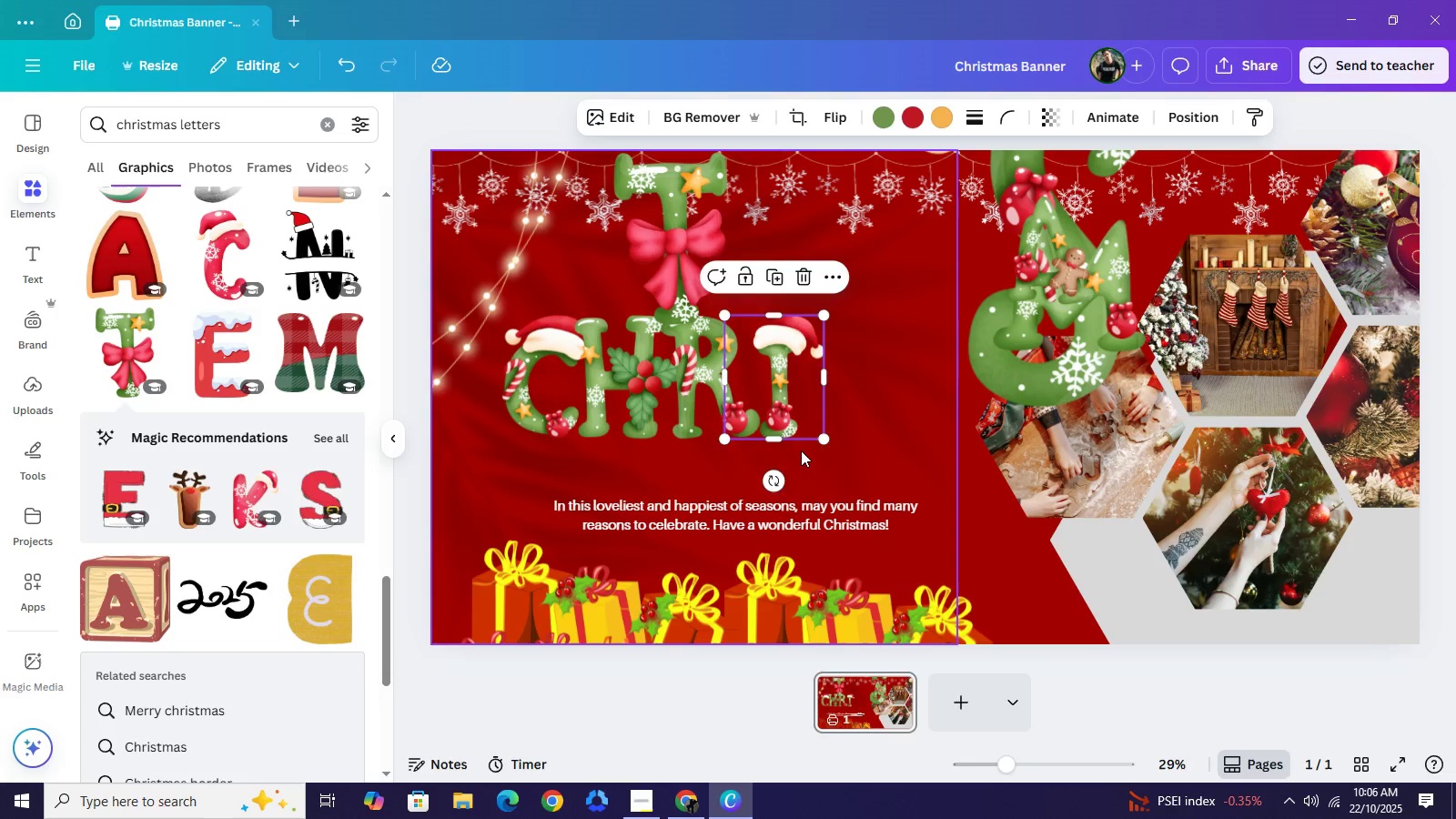 
key(ArrowLeft)
 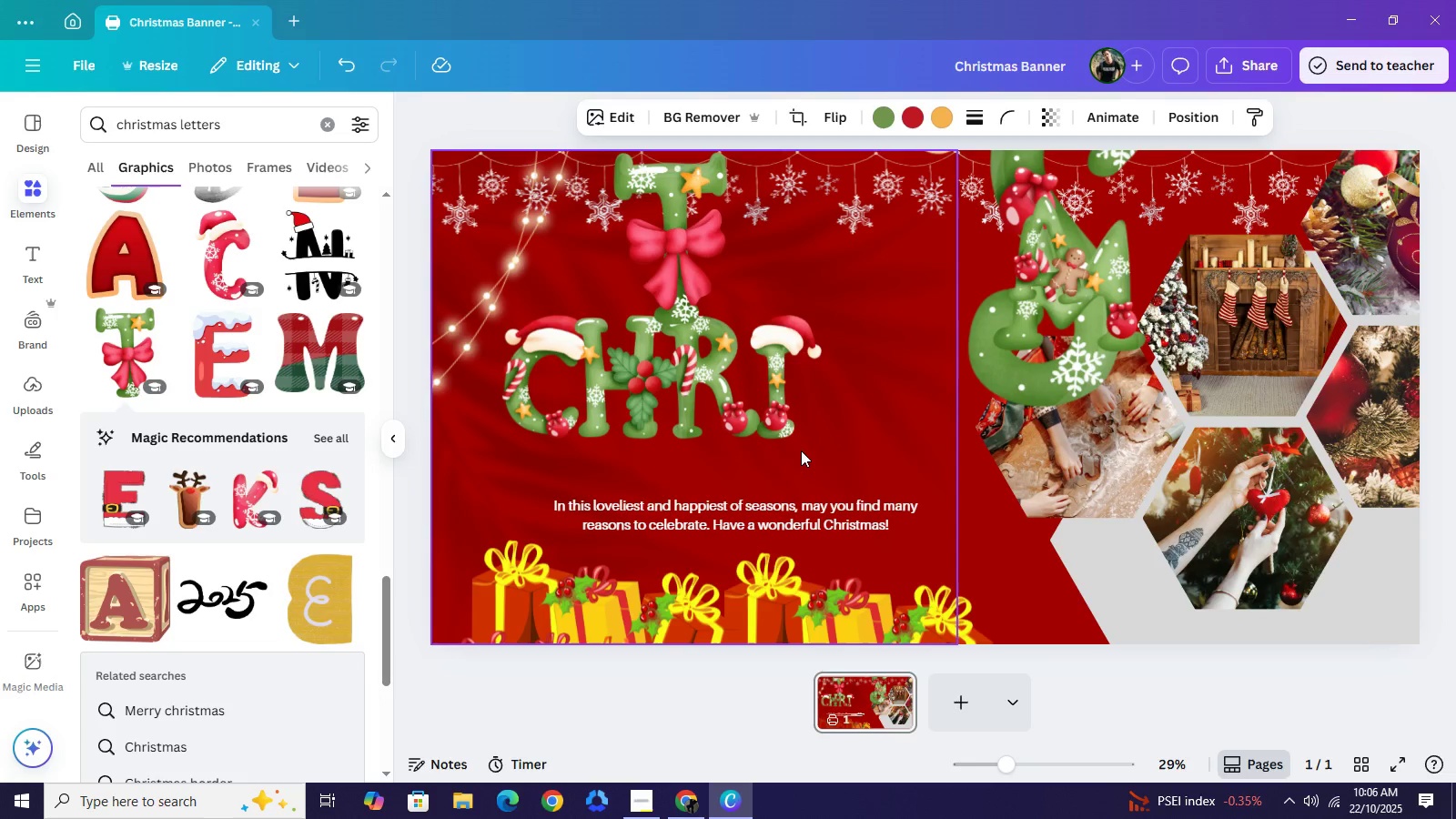 
key(ArrowLeft)
 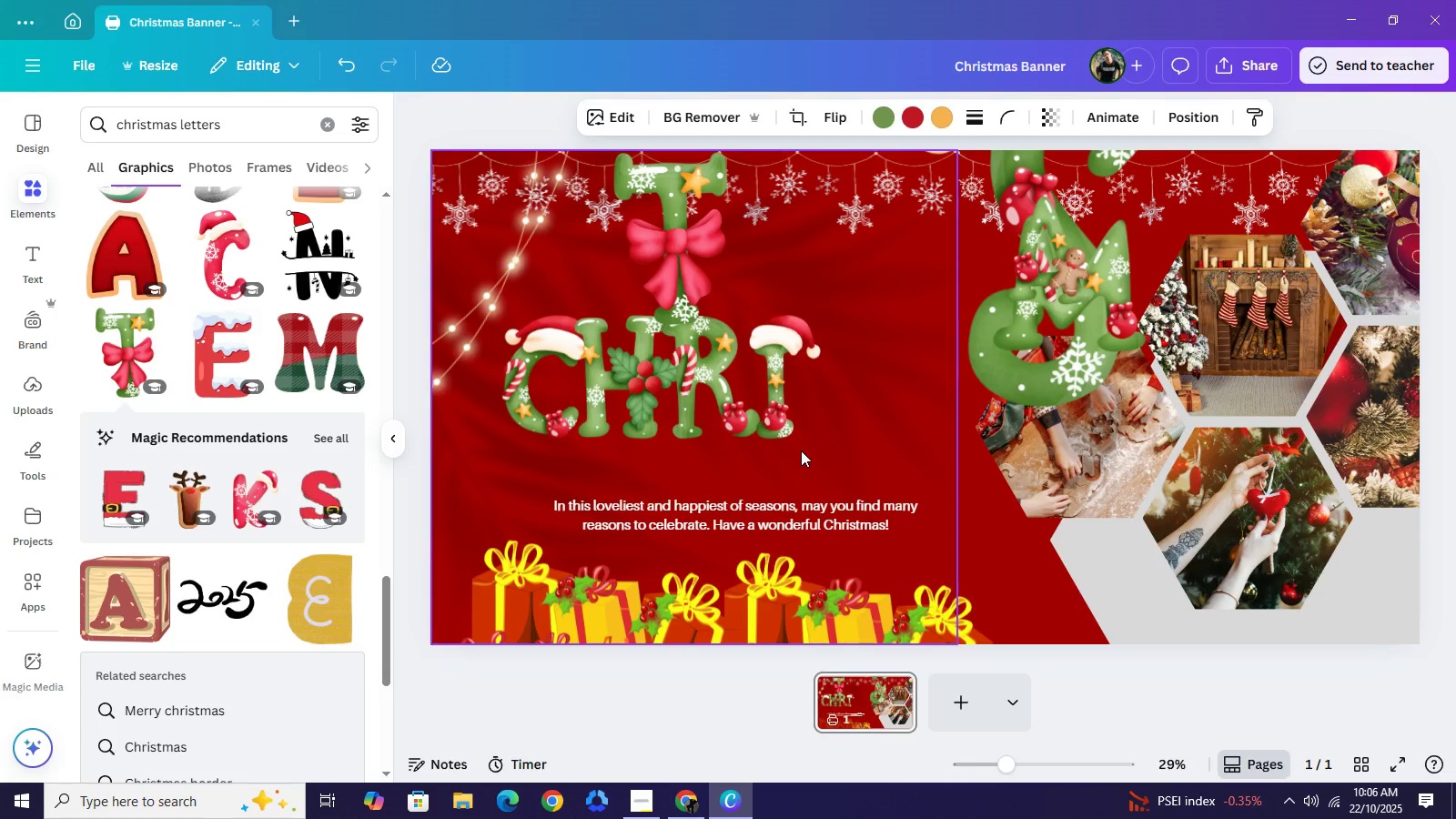 
key(ArrowLeft)
 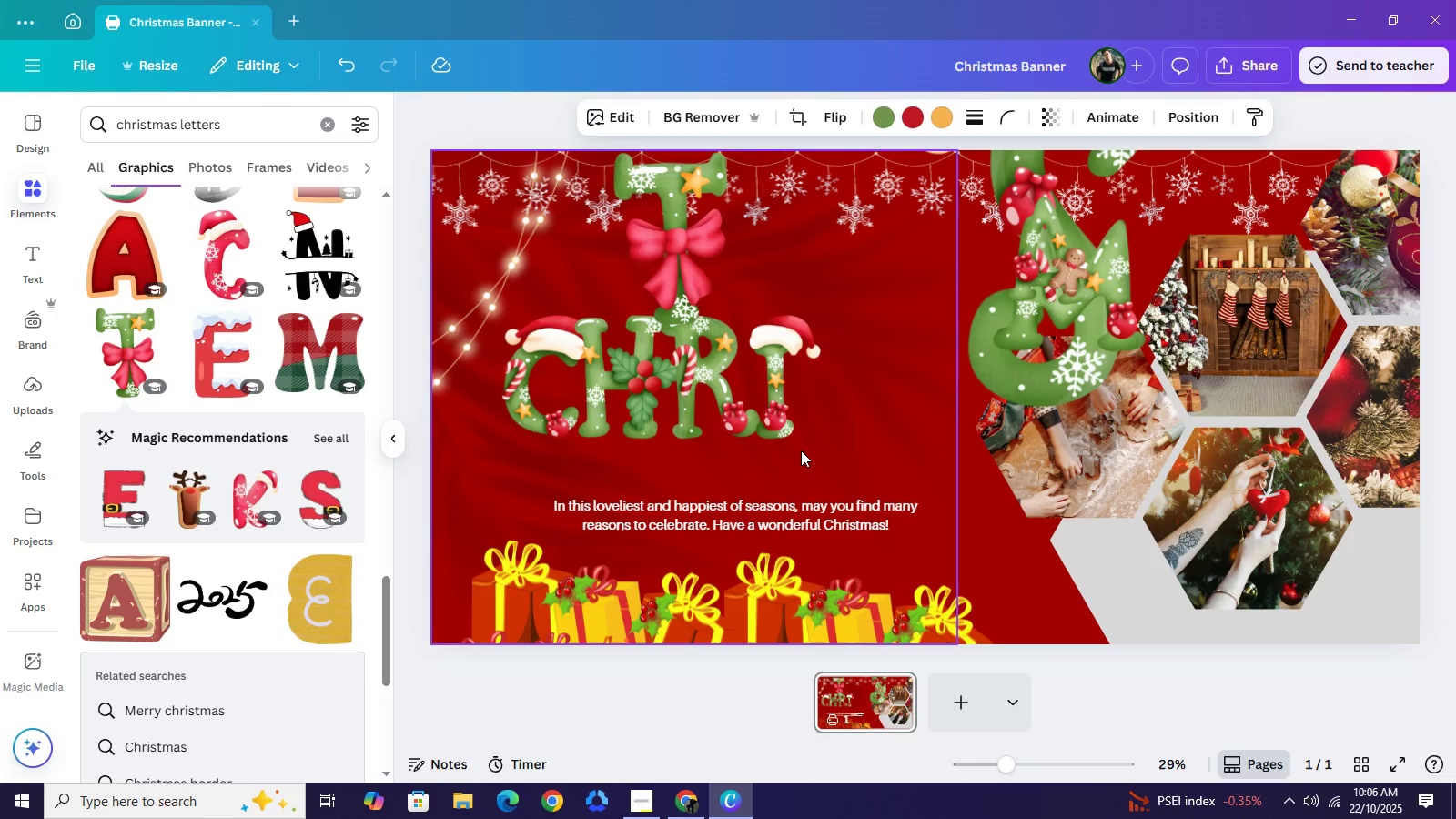 
hold_key(key=ArrowLeft, duration=0.73)
 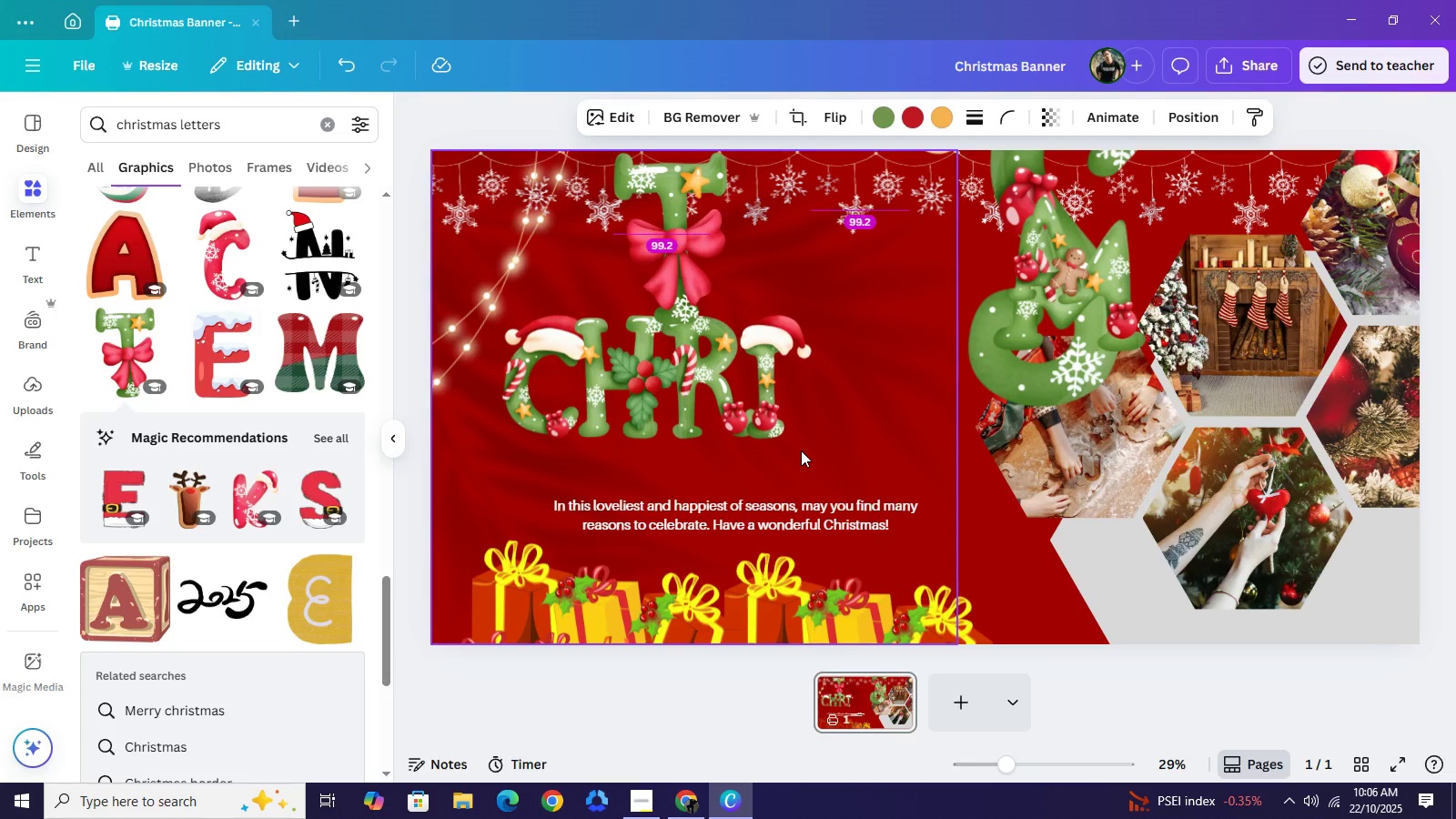 
key(ArrowLeft)
 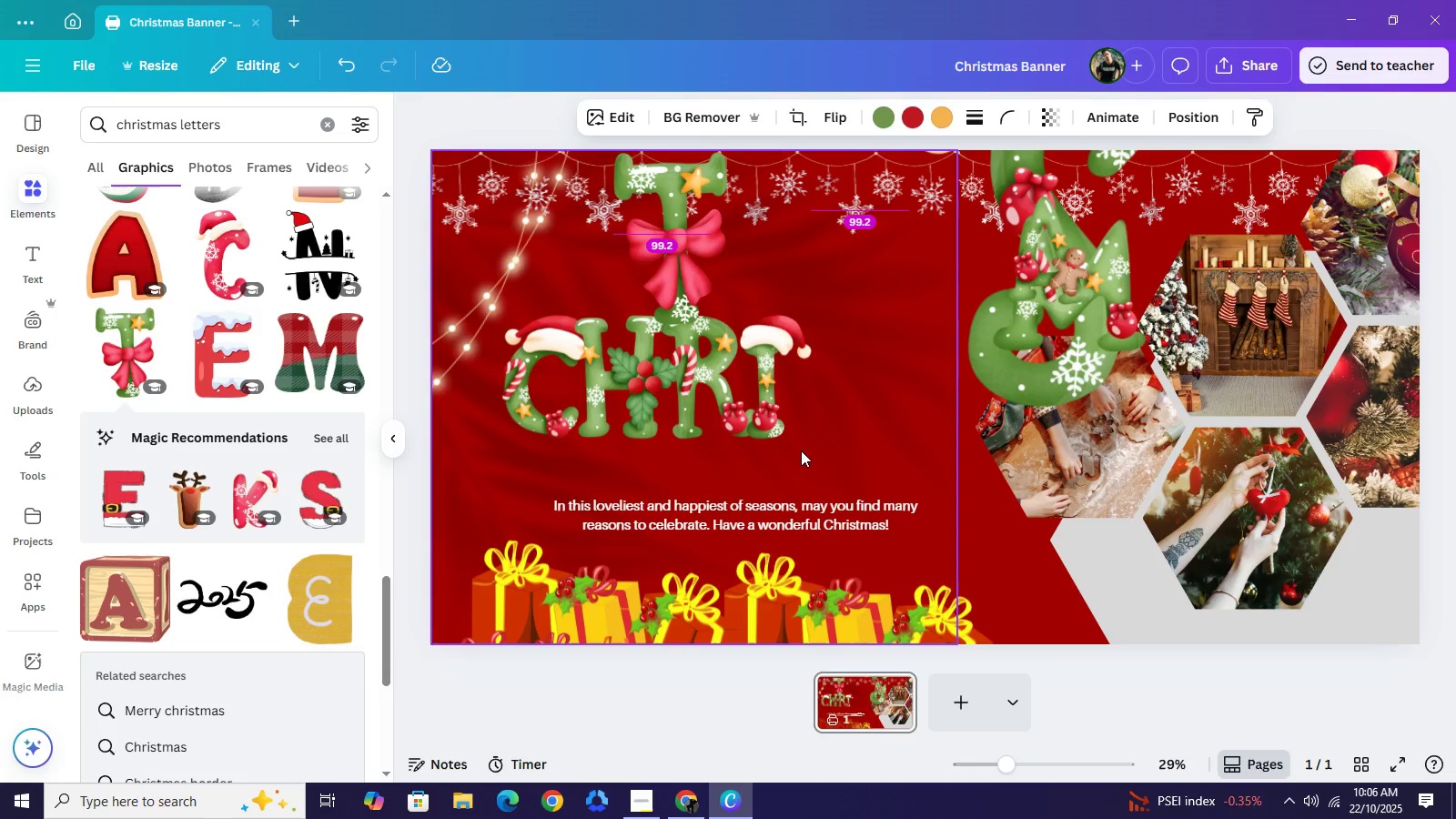 
key(ArrowLeft)
 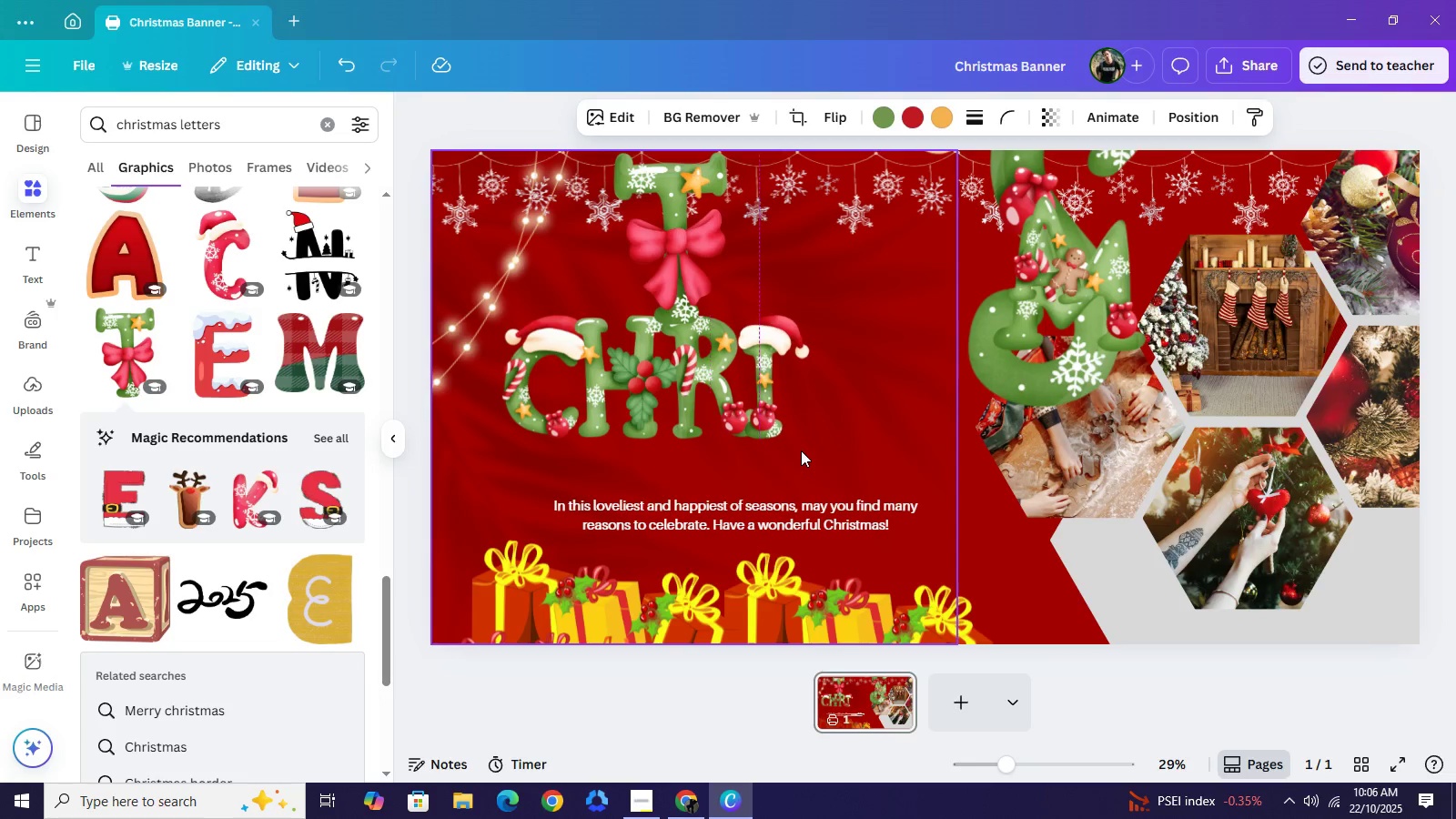 
key(ArrowLeft)
 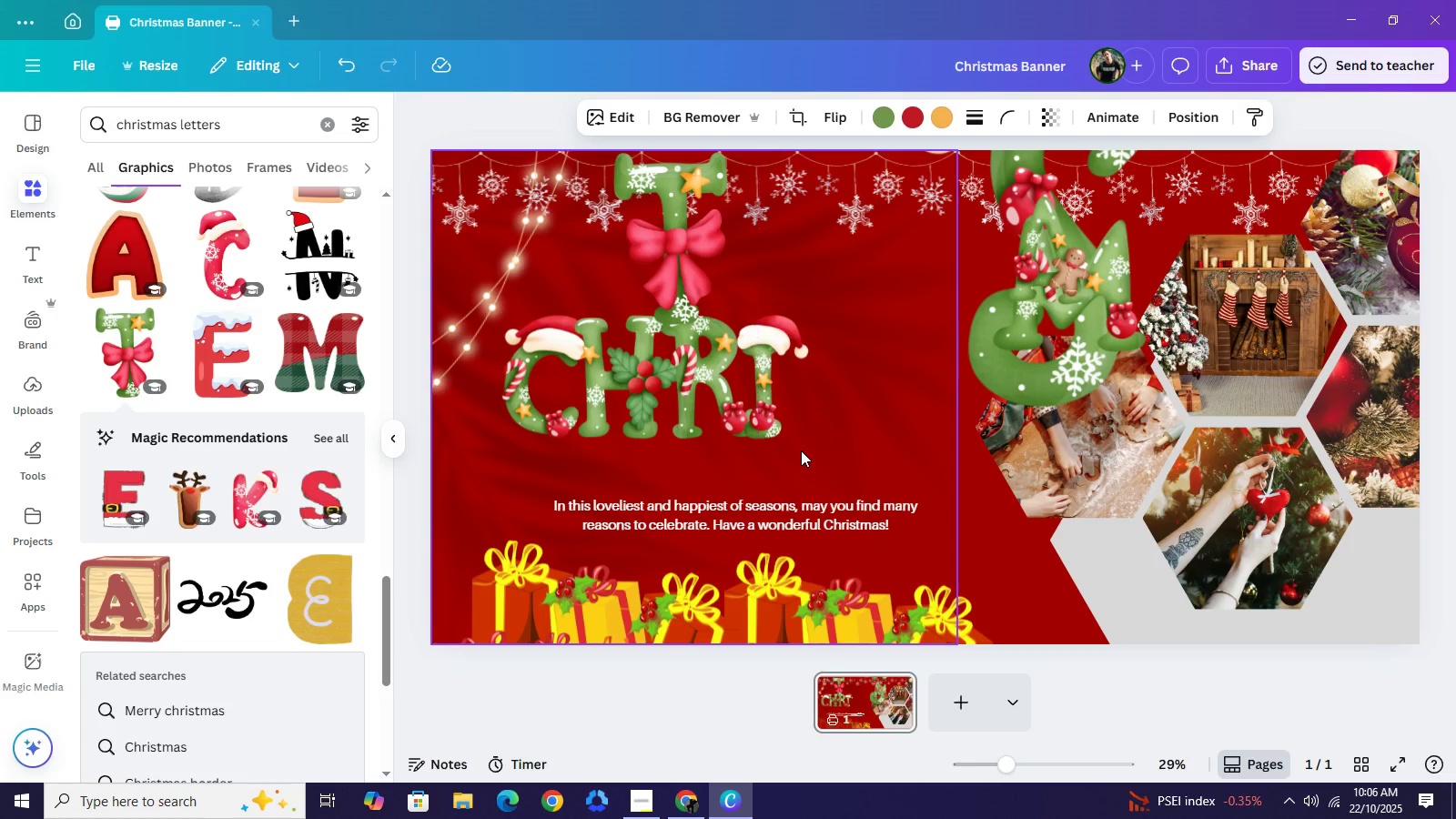 
key(ArrowLeft)
 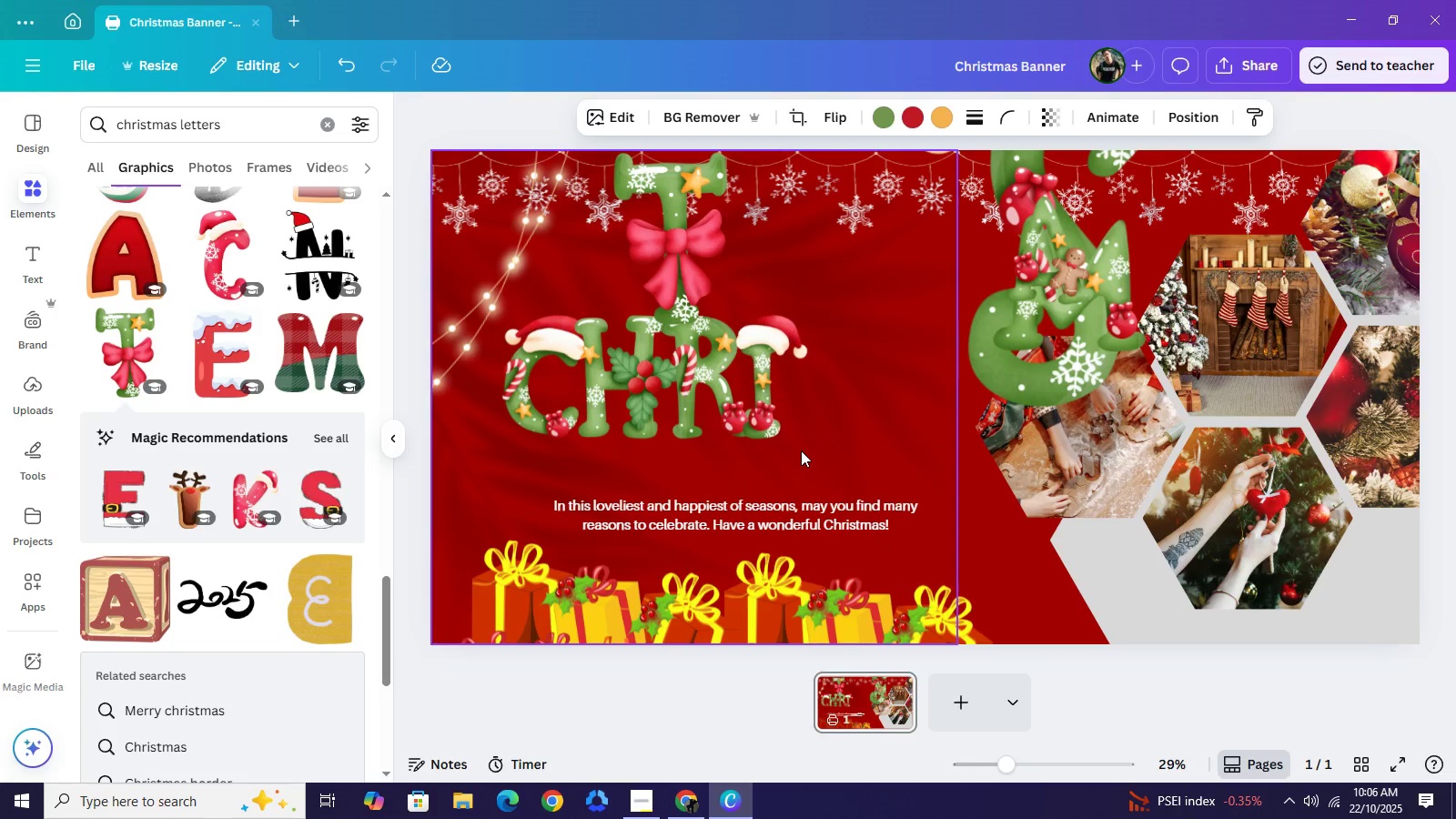 
key(ArrowLeft)
 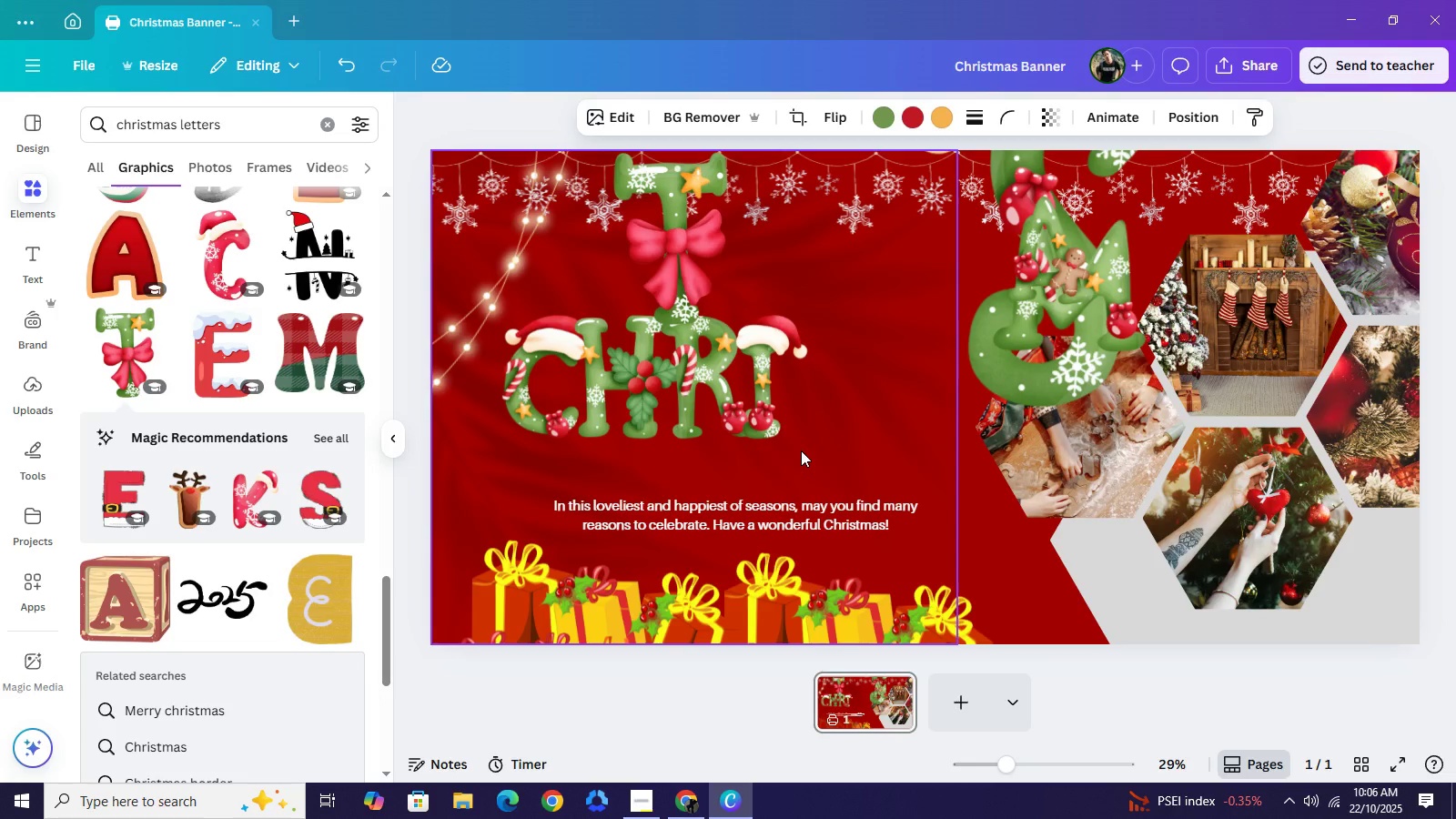 
key(ArrowLeft)
 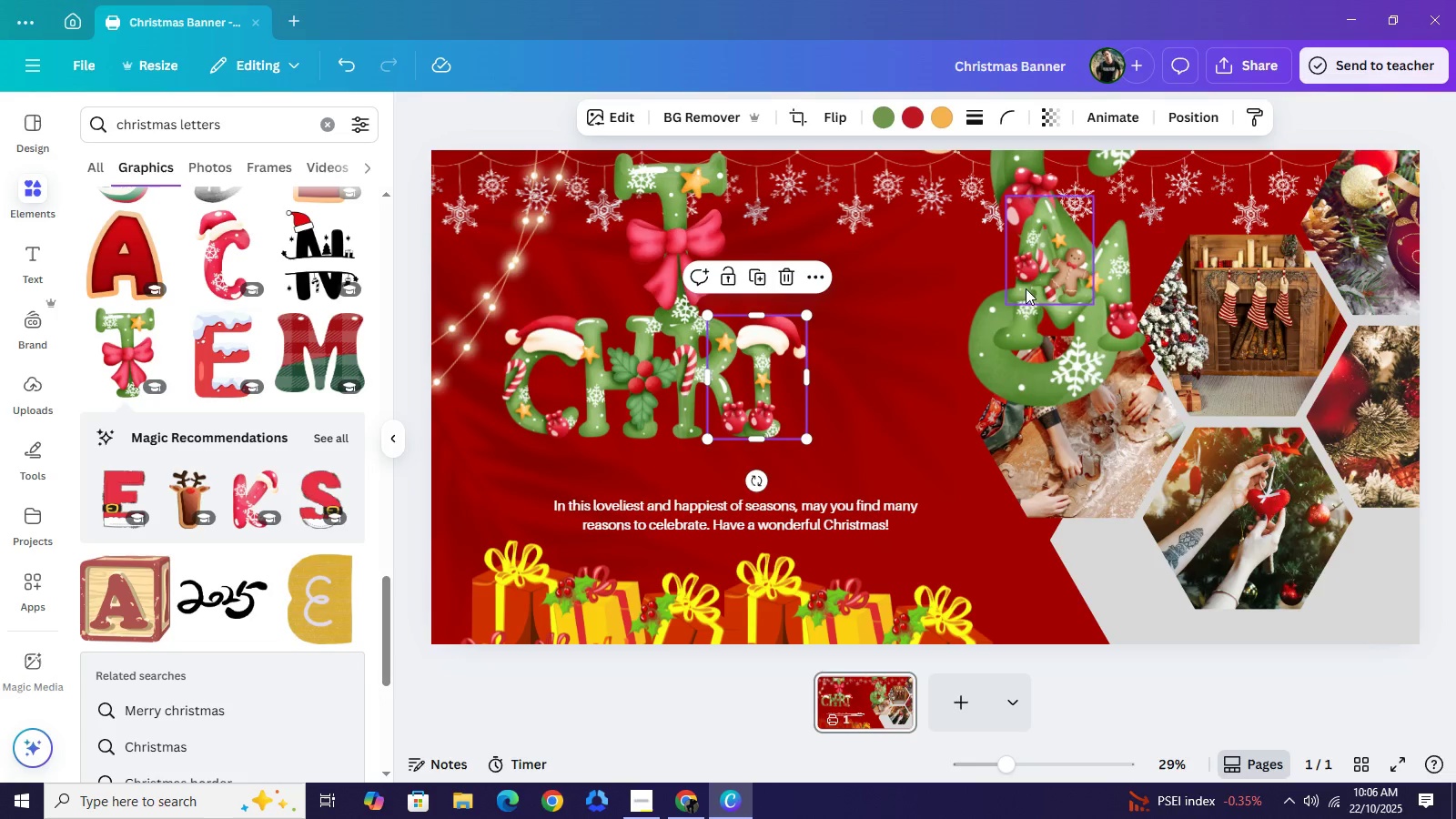 
left_click_drag(start_coordinate=[1038, 386], to_coordinate=[824, 474])
 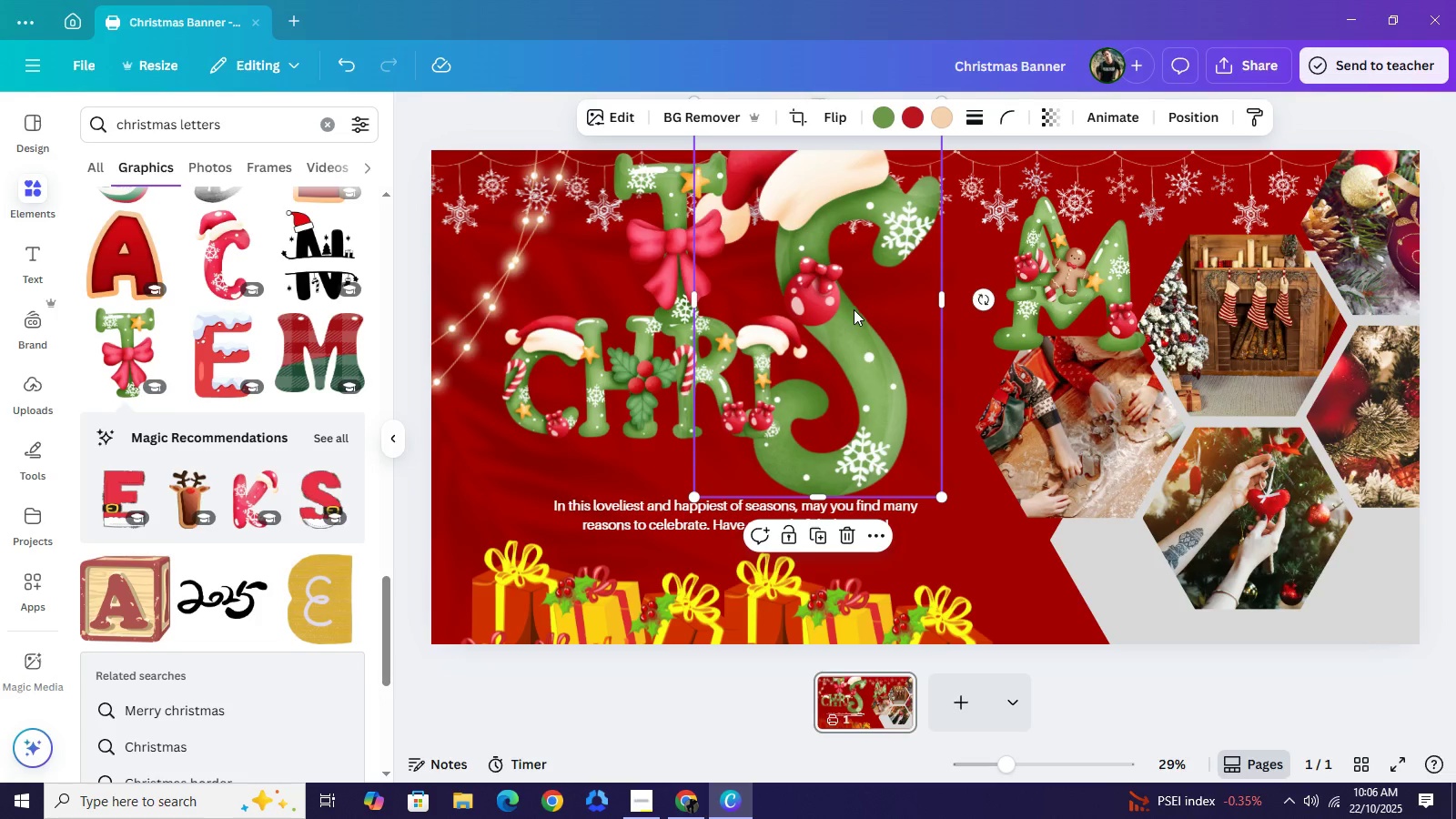 
left_click_drag(start_coordinate=[850, 305], to_coordinate=[867, 376])
 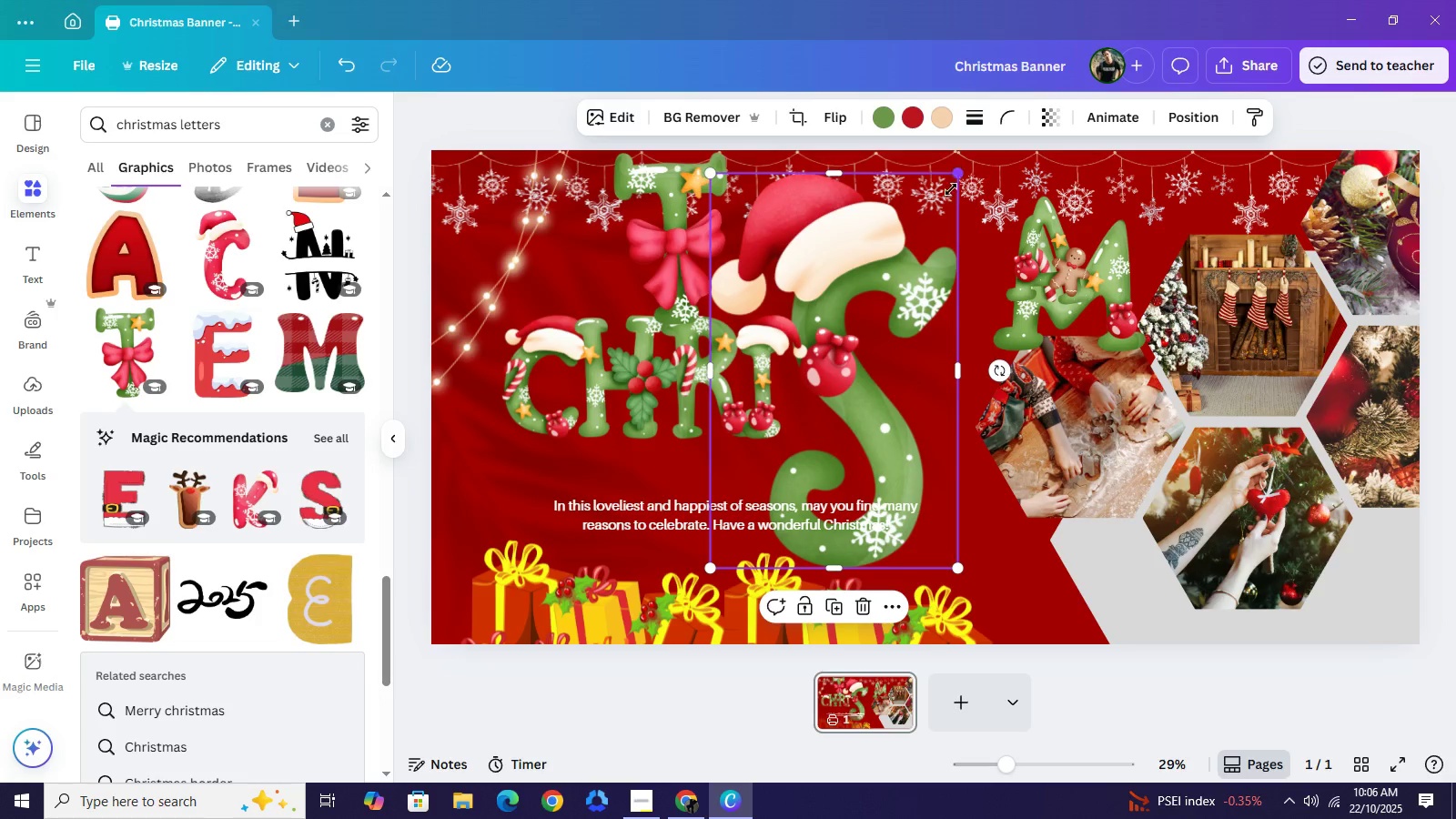 
left_click_drag(start_coordinate=[956, 170], to_coordinate=[845, 355])
 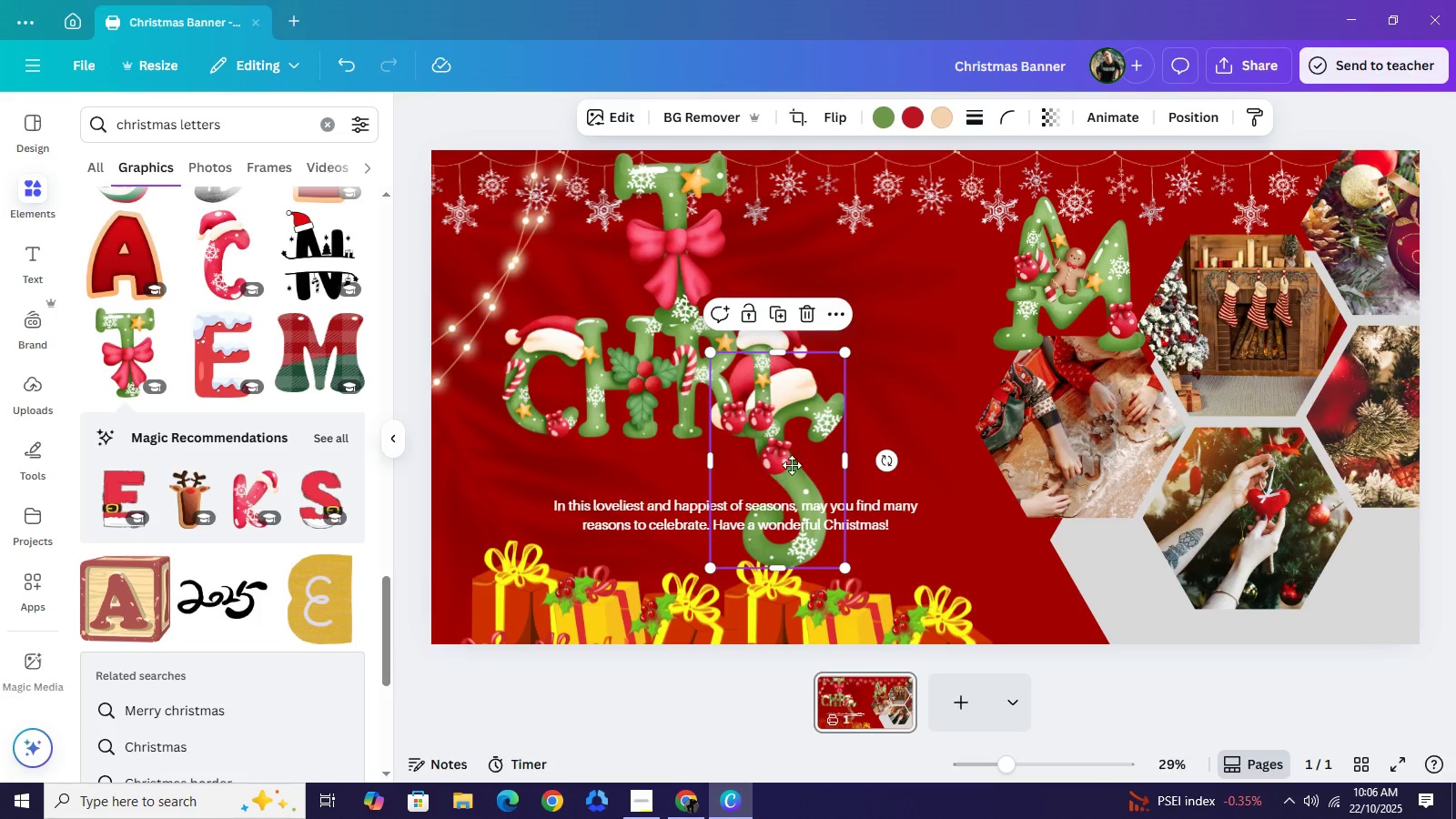 
left_click_drag(start_coordinate=[774, 480], to_coordinate=[843, 441])
 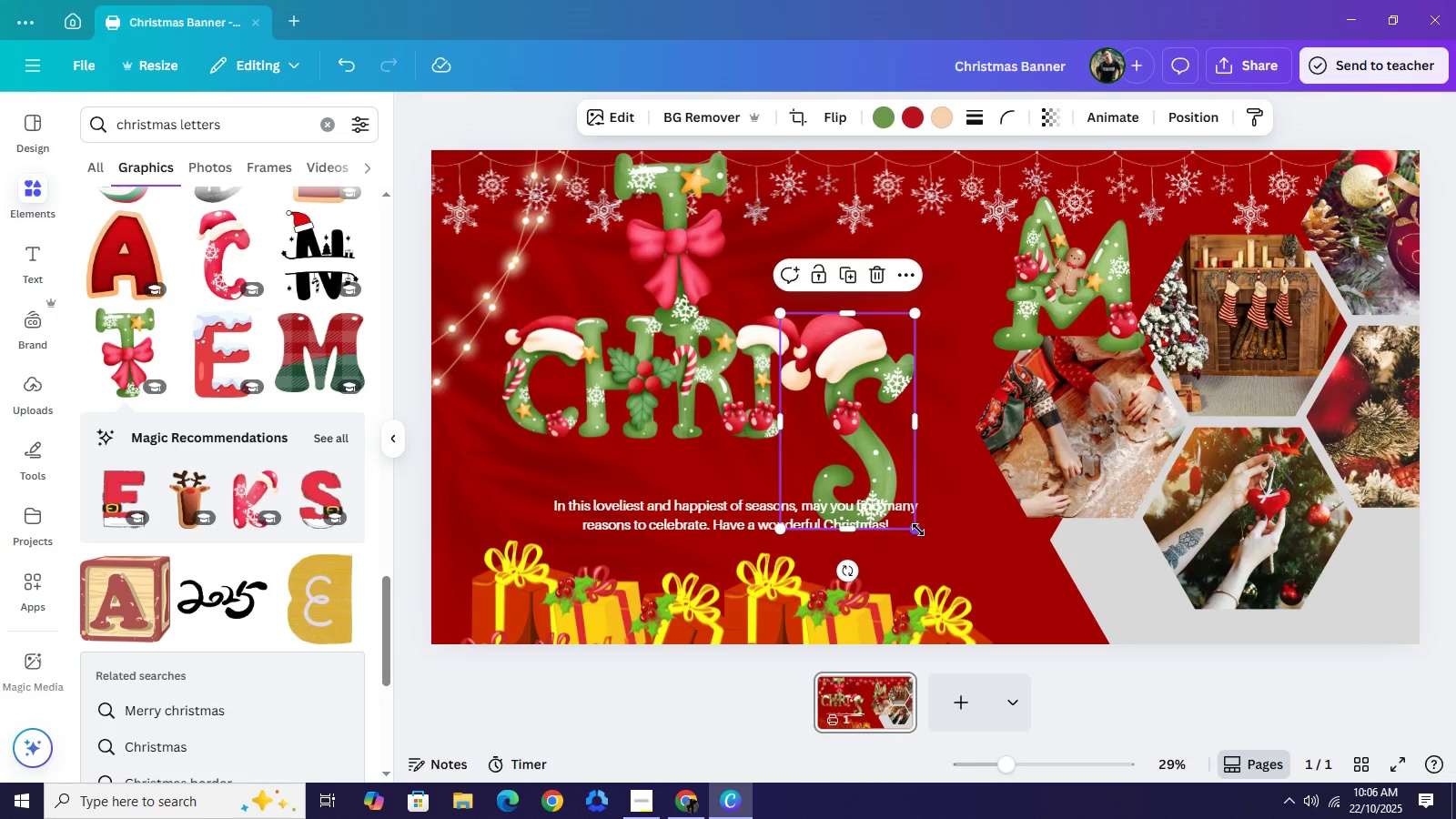 
left_click_drag(start_coordinate=[918, 530], to_coordinate=[866, 437])
 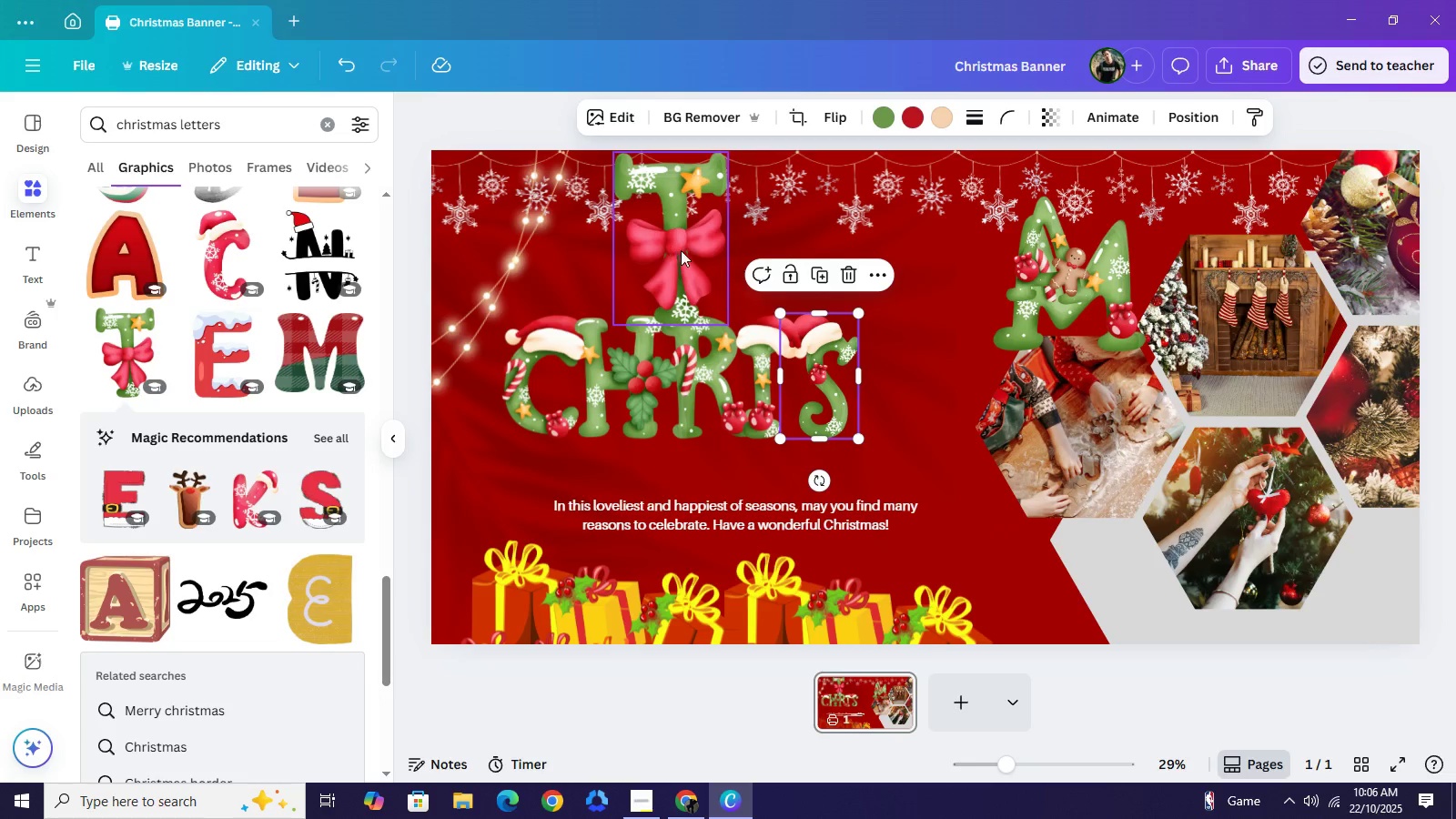 
left_click_drag(start_coordinate=[672, 247], to_coordinate=[898, 411])
 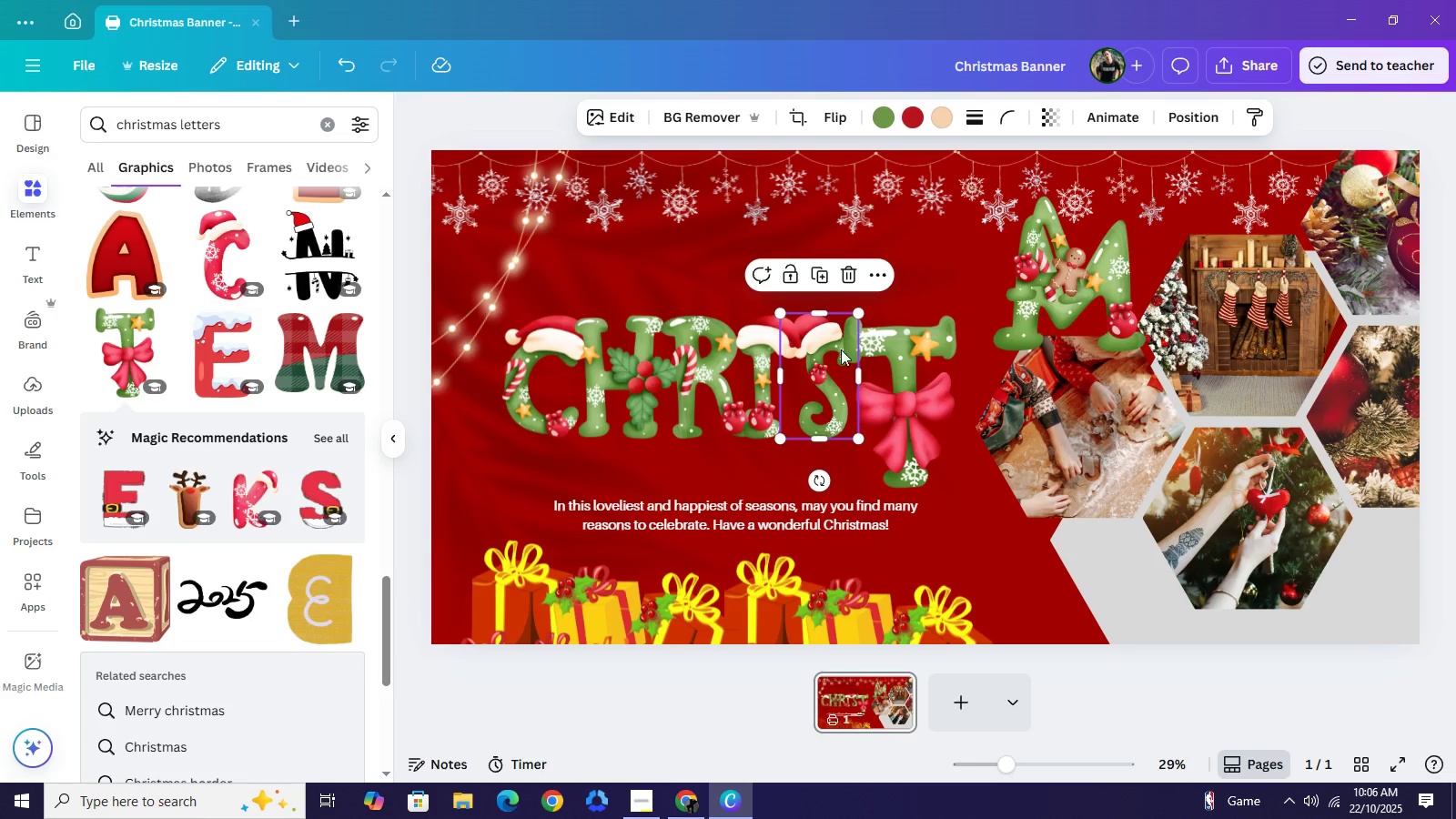 
left_click([822, 412])
 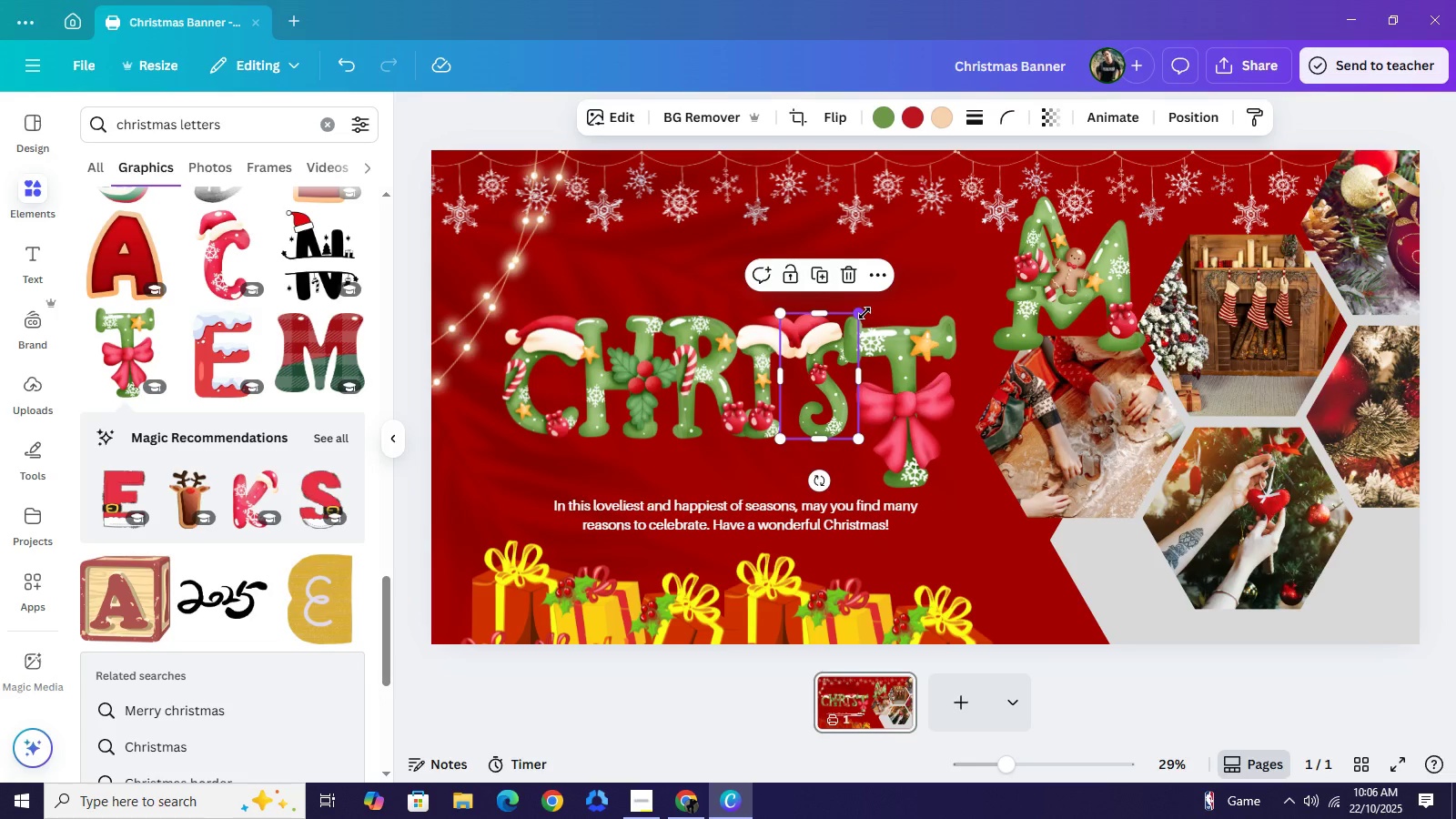 
left_click_drag(start_coordinate=[864, 313], to_coordinate=[864, 318])
 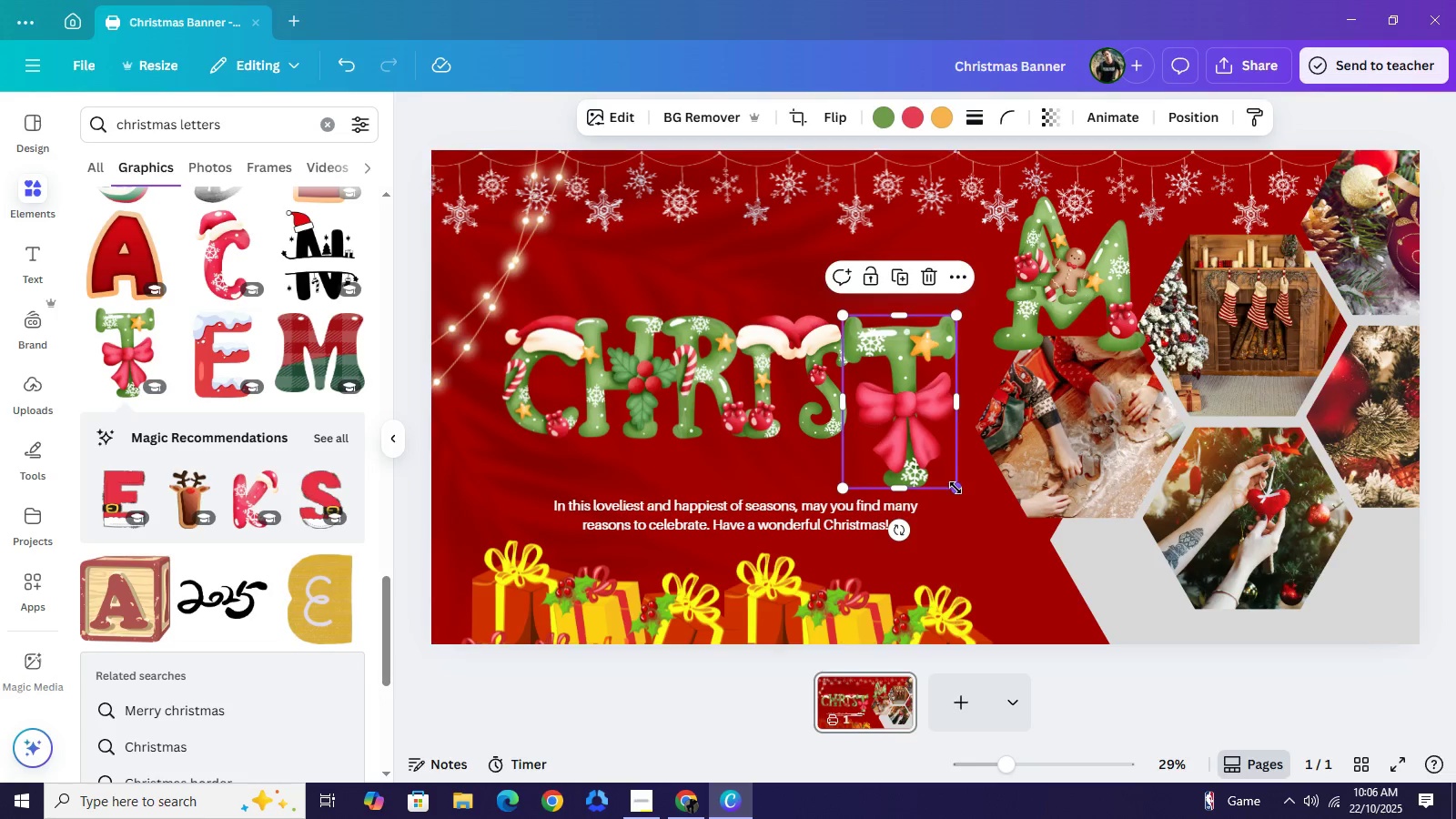 
left_click_drag(start_coordinate=[956, 488], to_coordinate=[921, 438])
 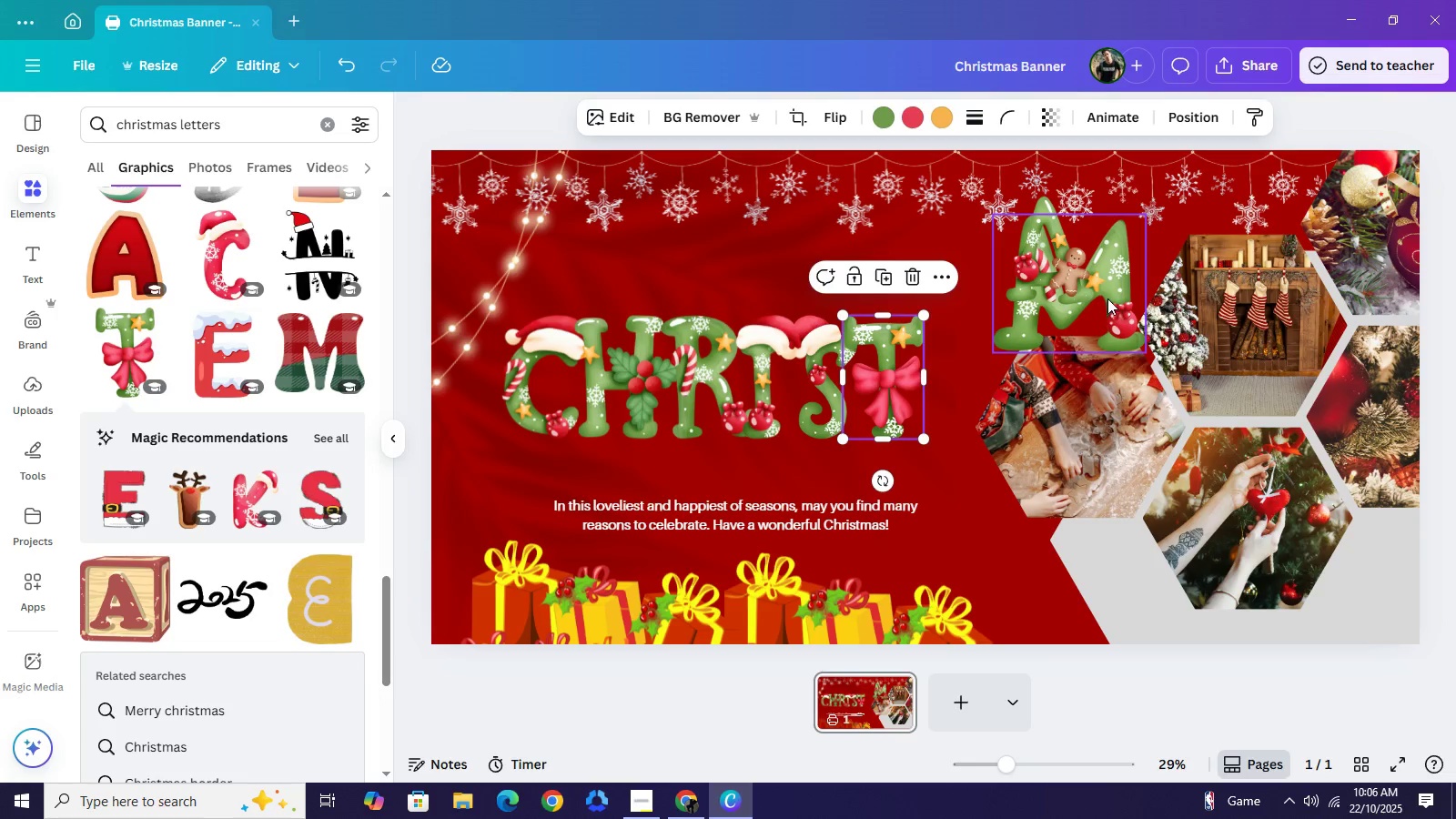 
left_click_drag(start_coordinate=[1107, 298], to_coordinate=[953, 399])
 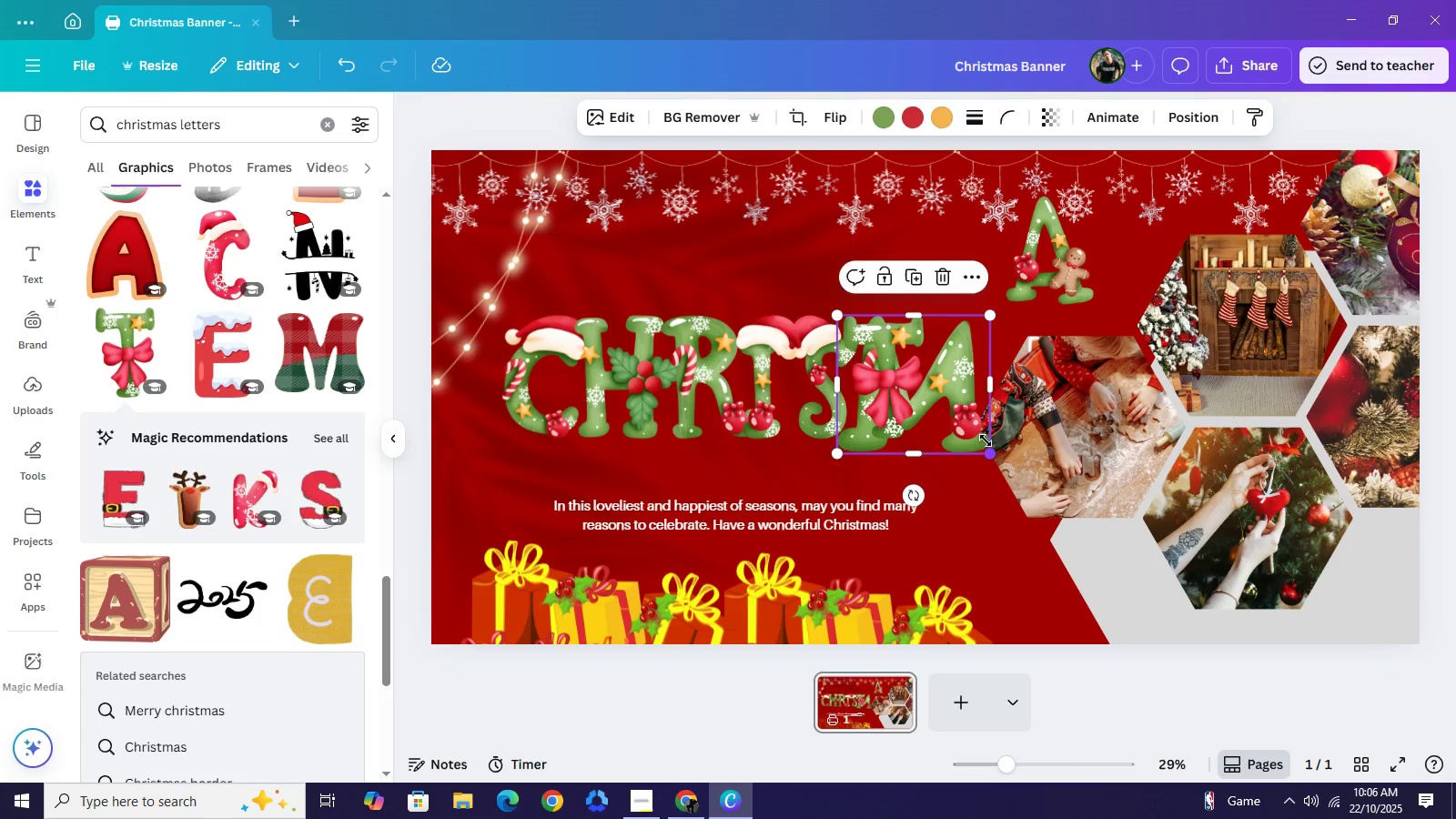 
left_click_drag(start_coordinate=[991, 452], to_coordinate=[980, 430])
 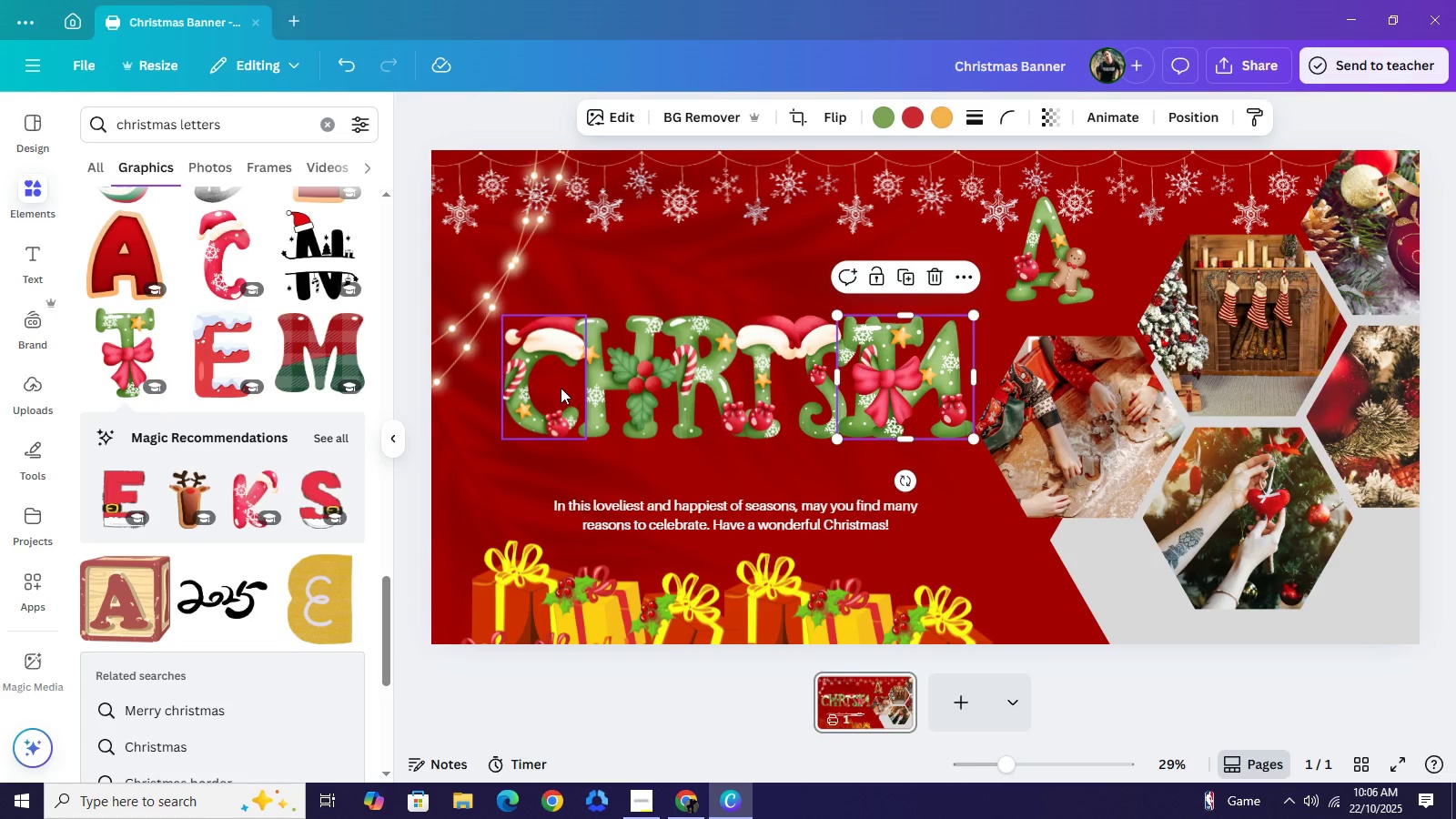 
left_click([561, 388])
 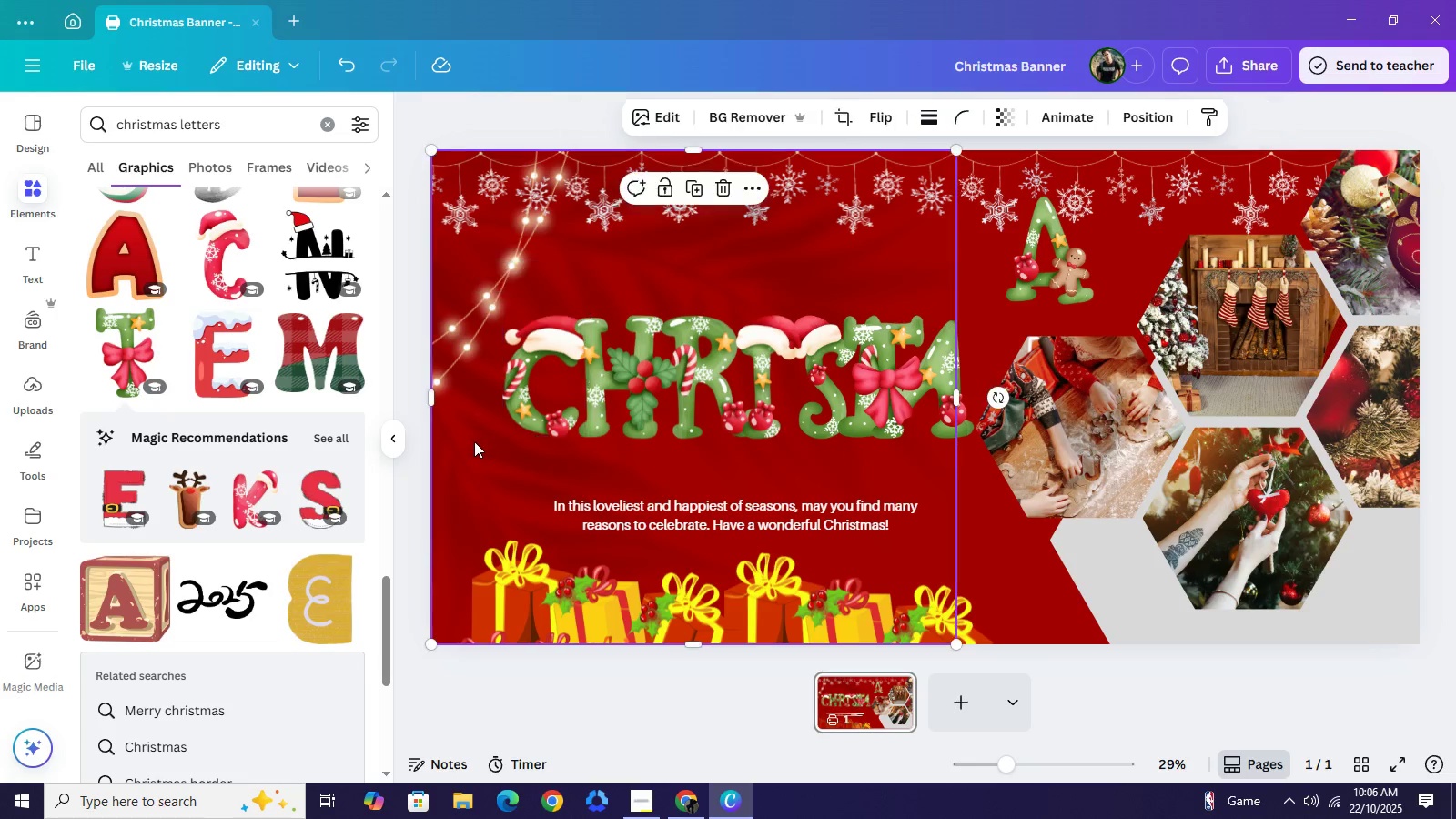 
left_click_drag(start_coordinate=[470, 444], to_coordinate=[529, 436])
 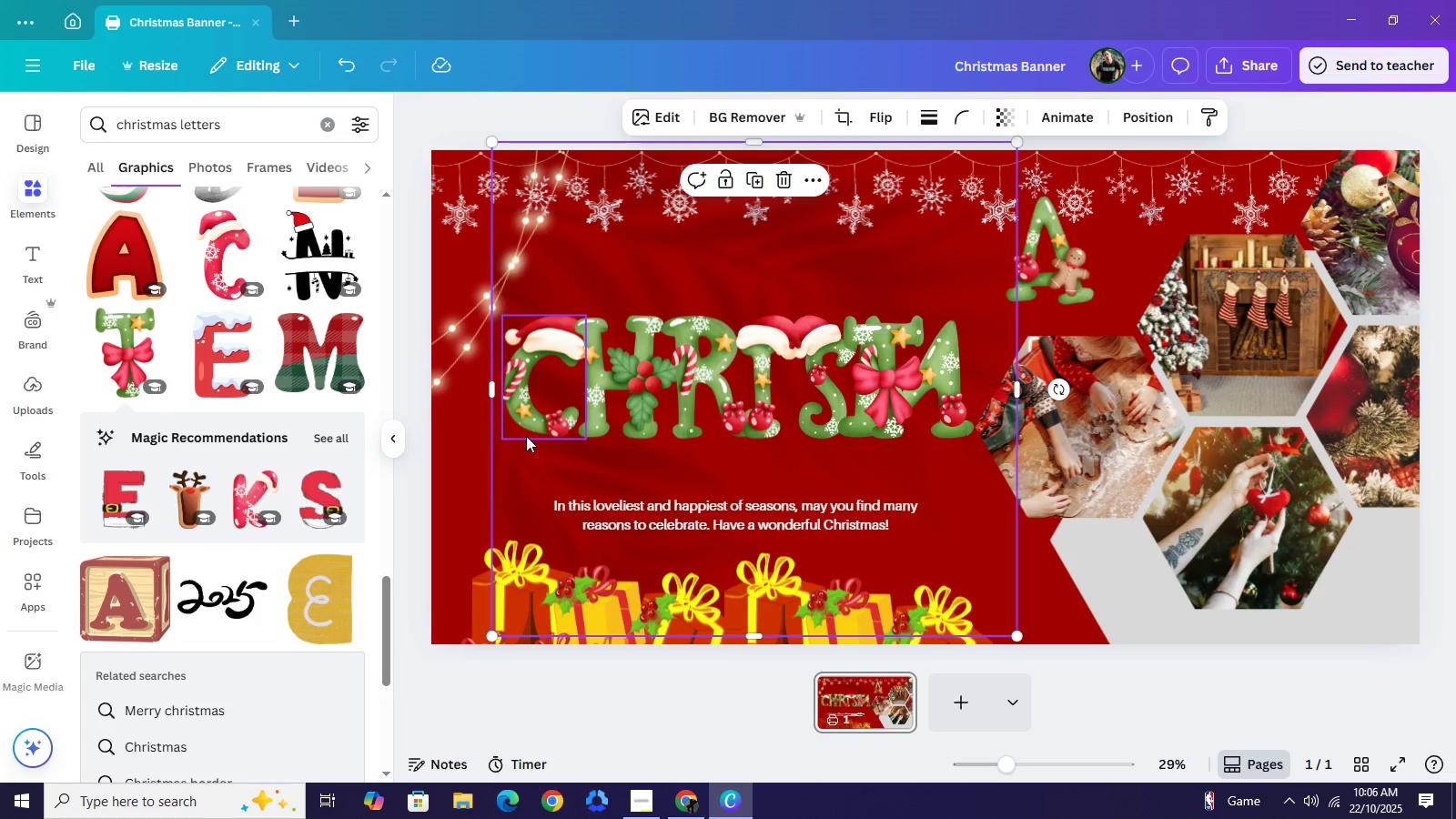 
key(Control+Z)
 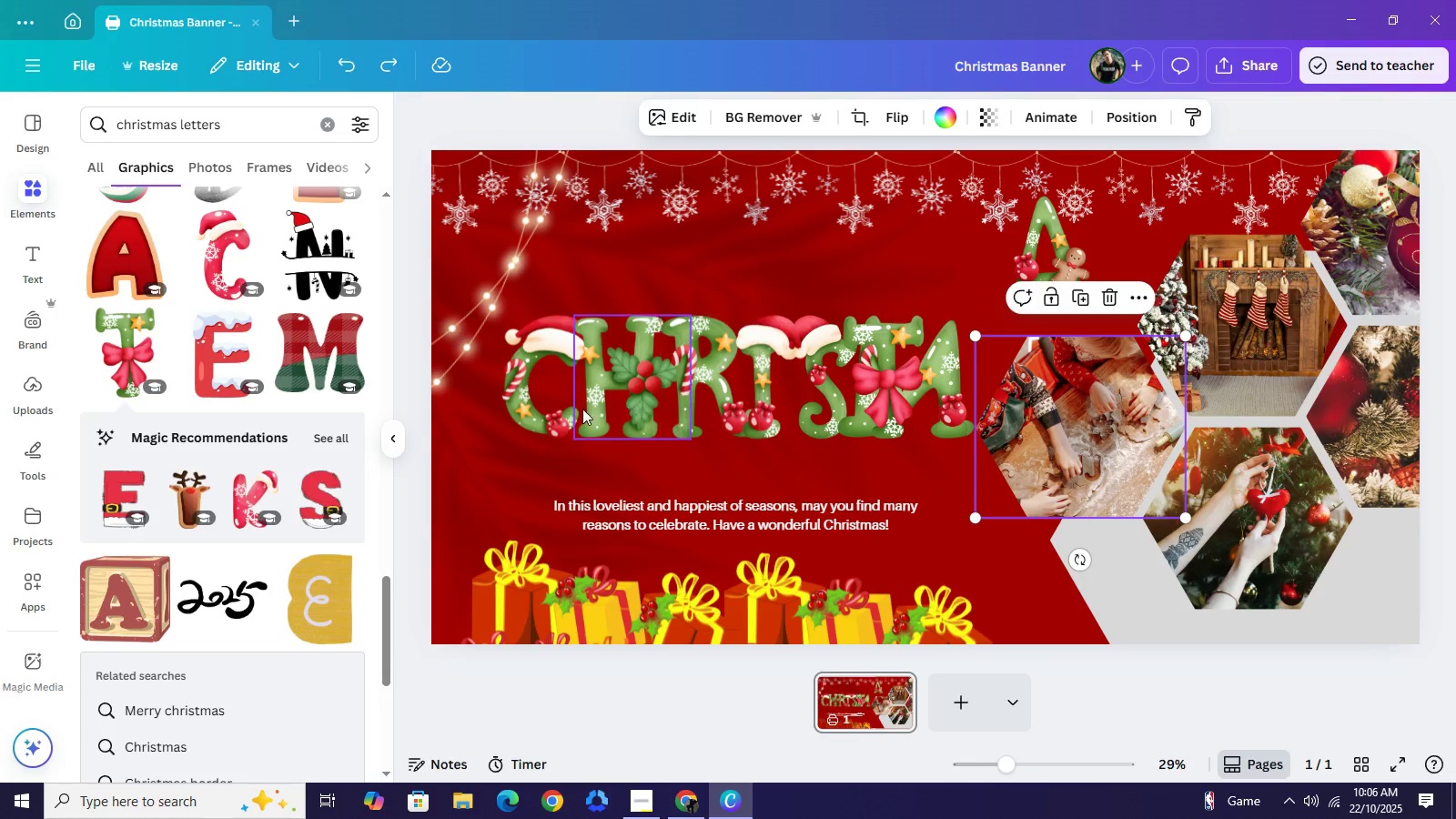 
left_click([560, 416])
 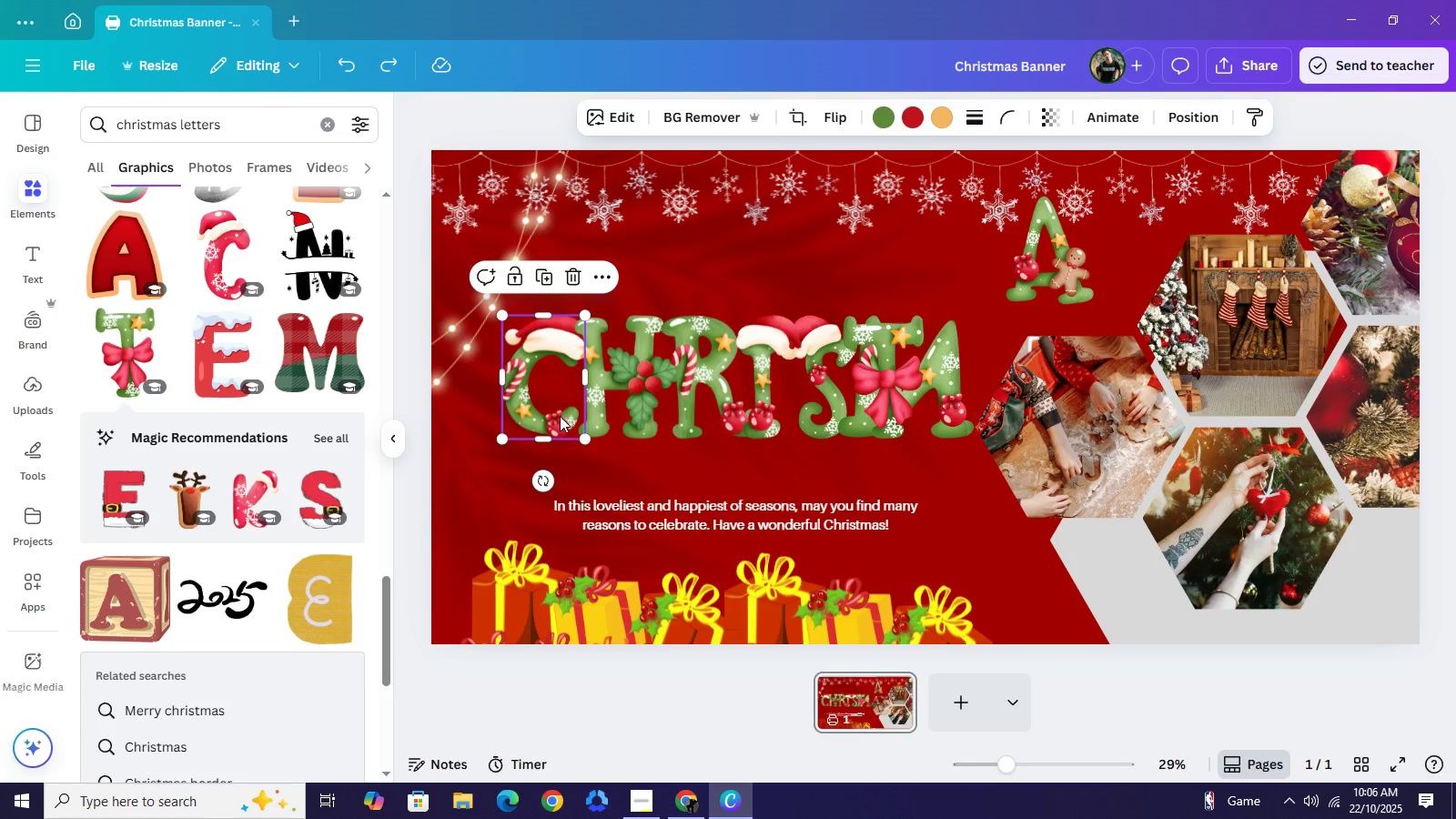 
hold_key(key=ArrowLeft, duration=1.51)
 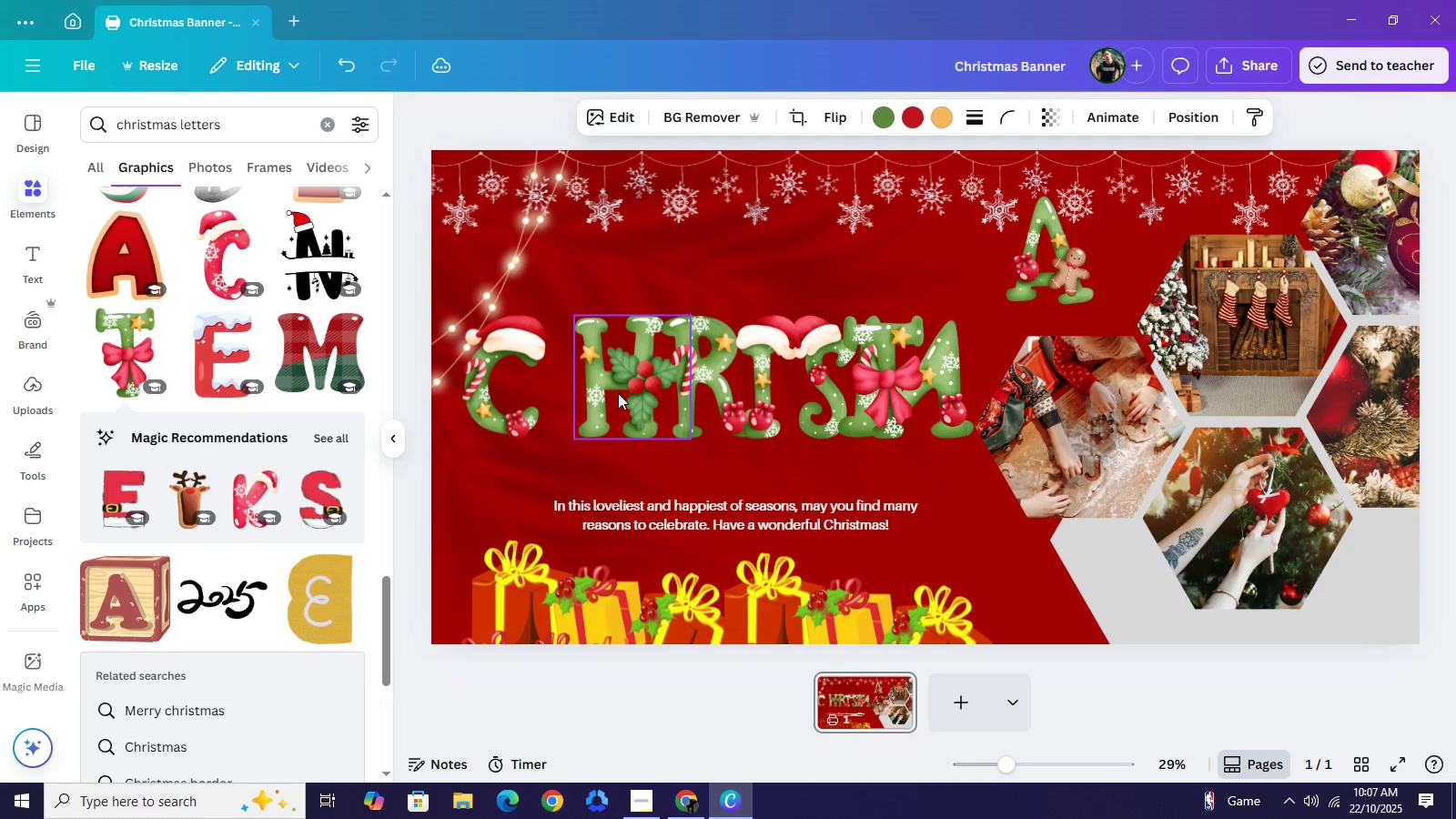 
hold_key(key=ArrowLeft, duration=0.3)
 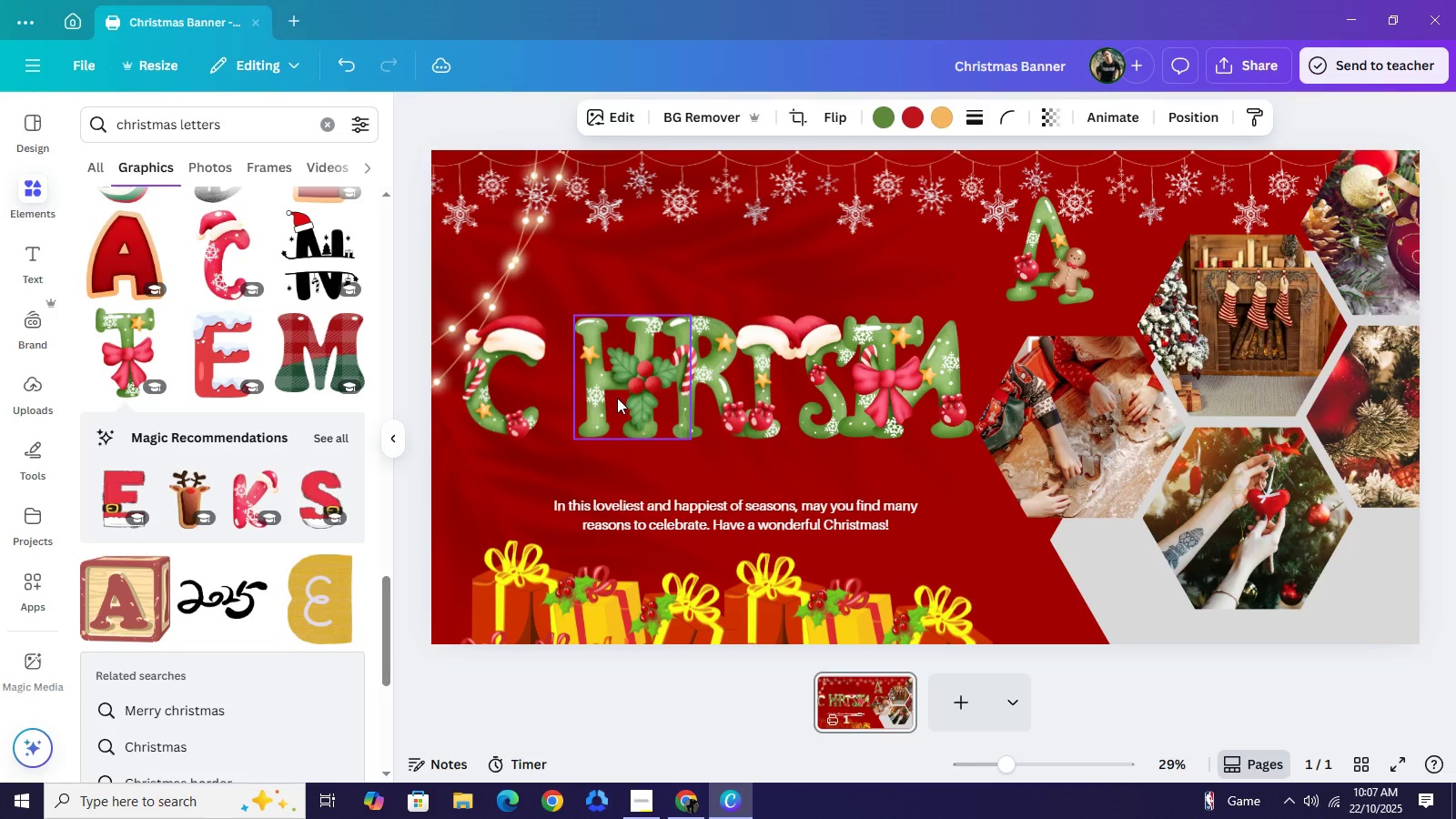 
left_click([618, 391])
 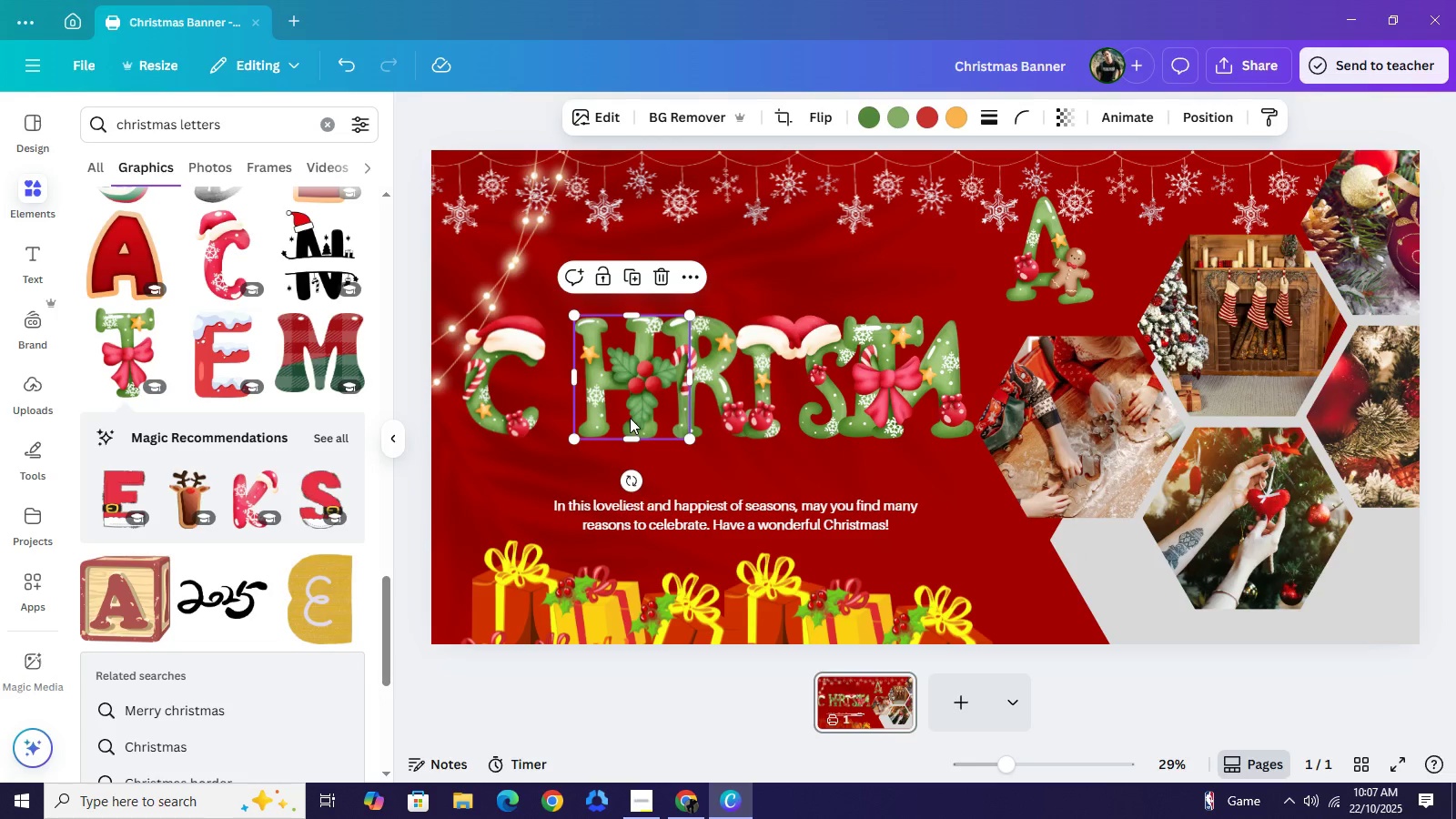 
hold_key(key=ArrowLeft, duration=1.53)
 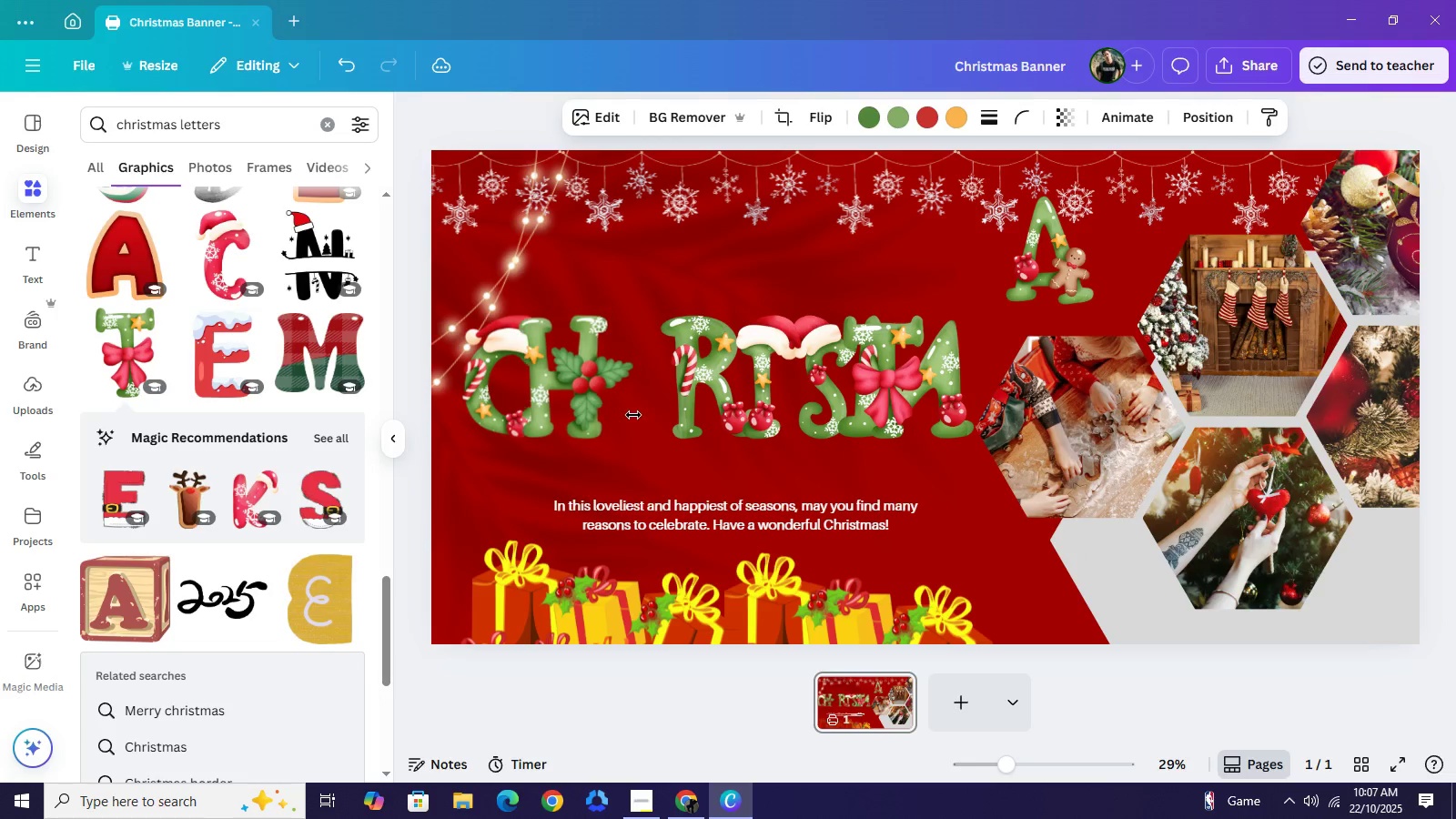 
hold_key(key=ArrowLeft, duration=0.83)
 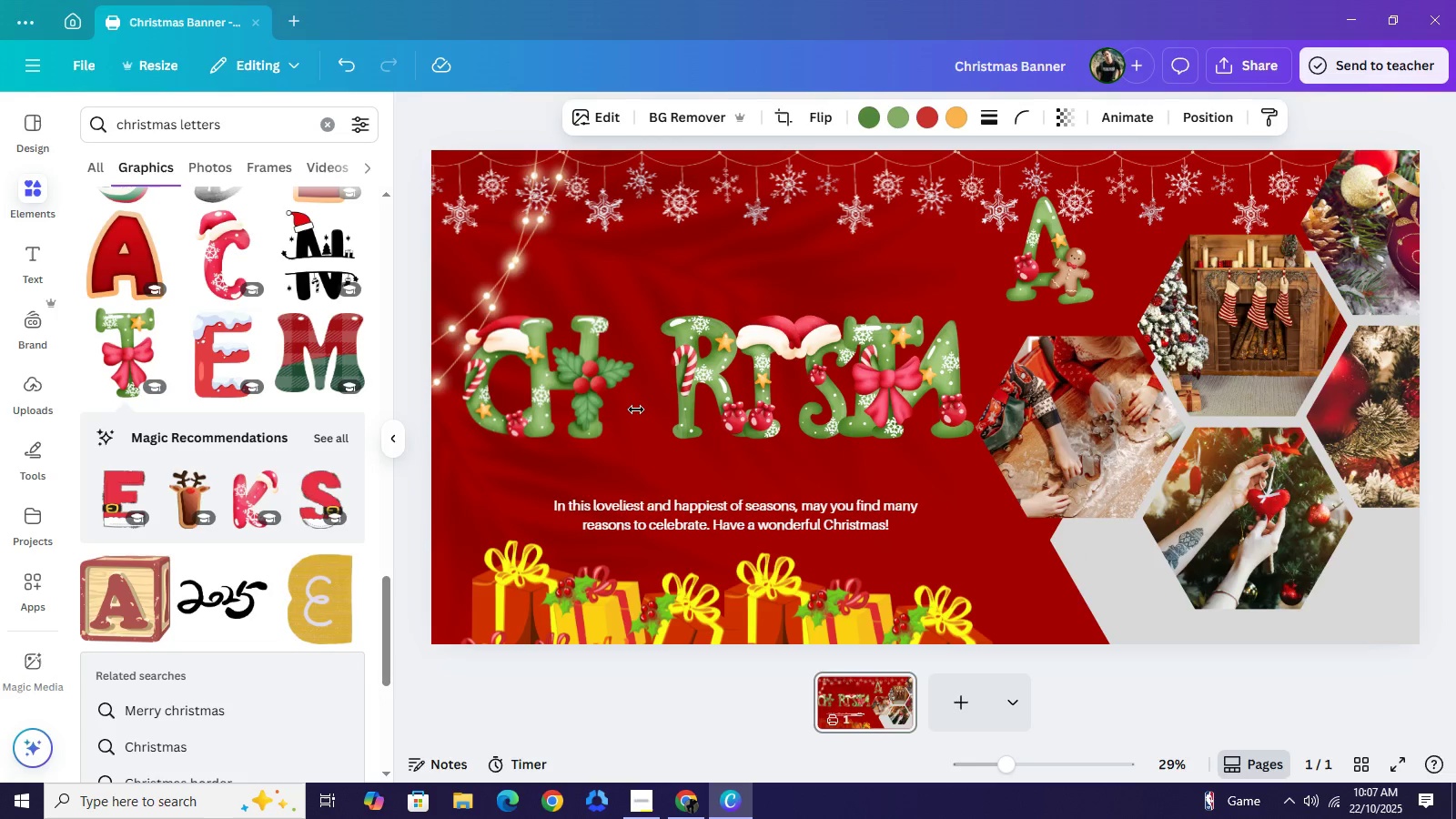 
key(ArrowRight)
 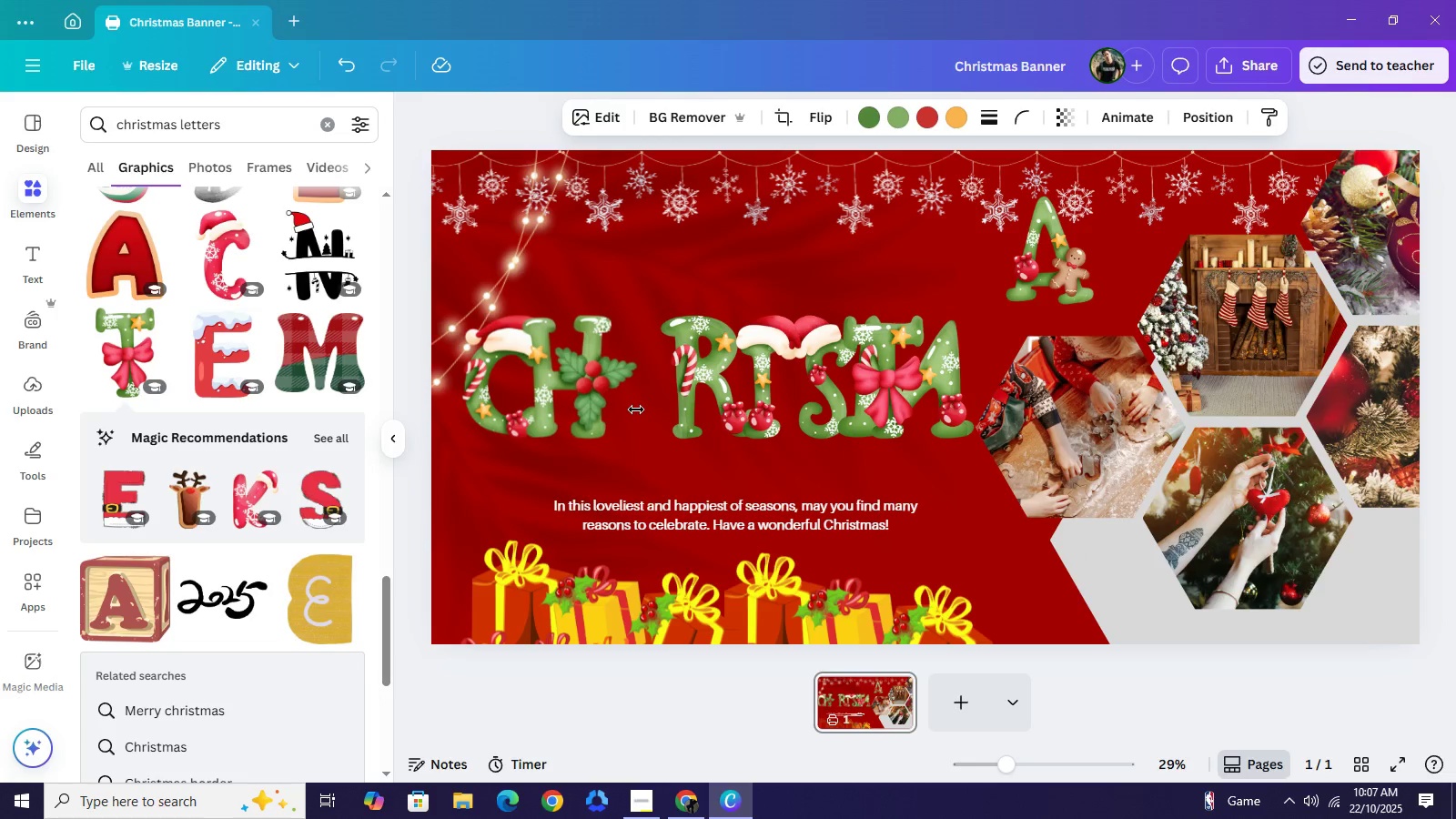 
key(ArrowRight)
 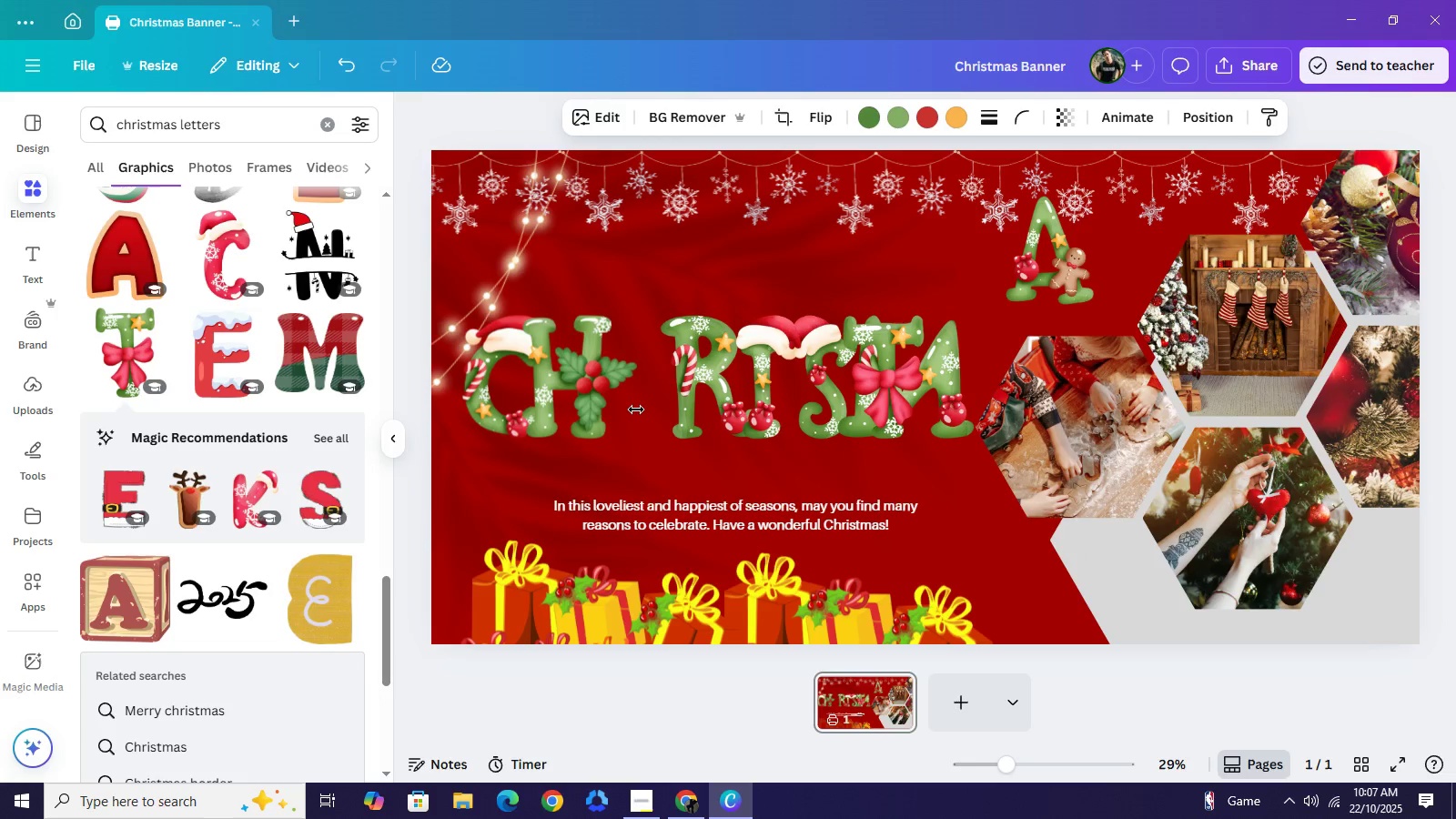 
key(ArrowRight)
 